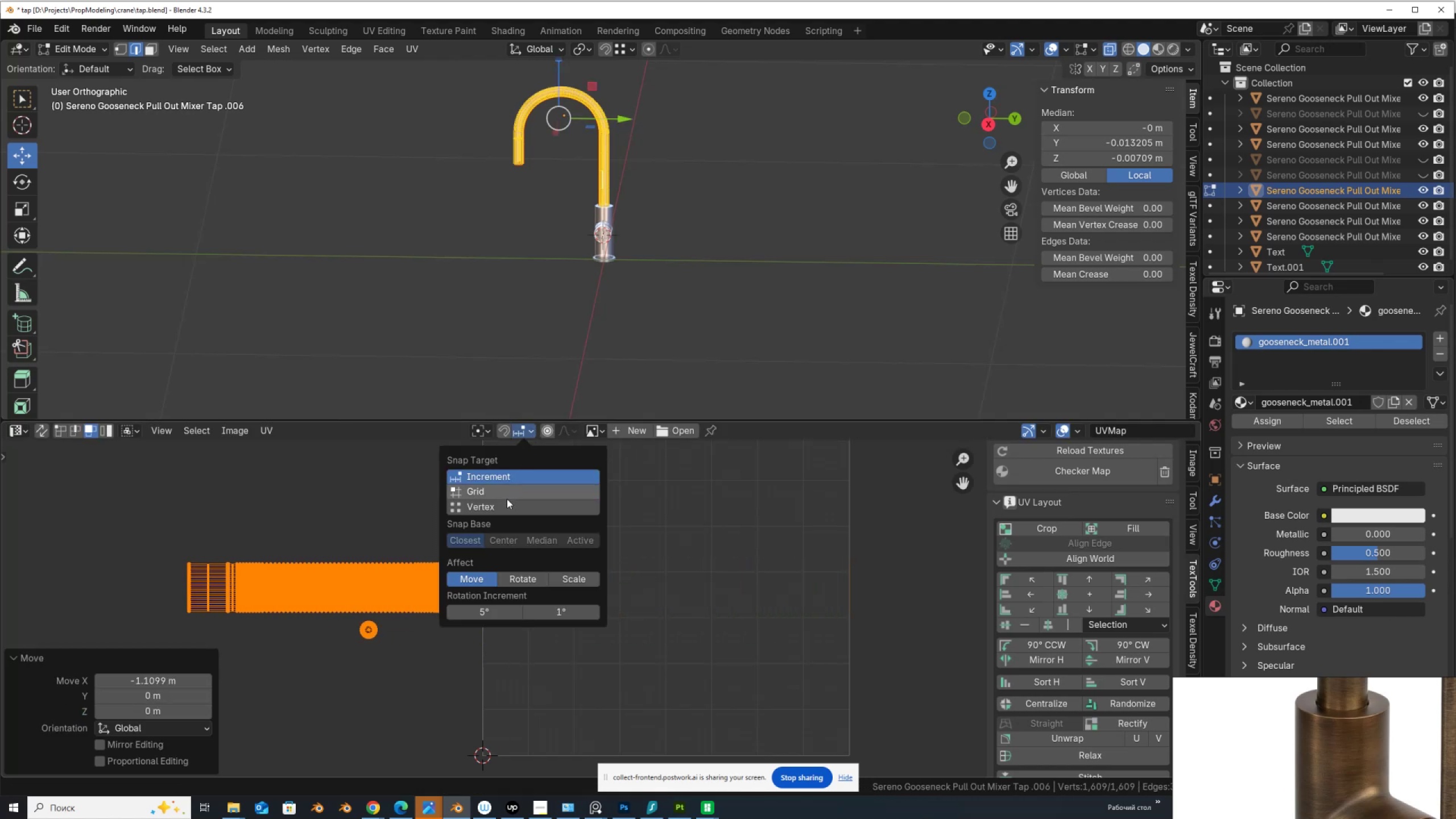 
left_click([506, 502])
 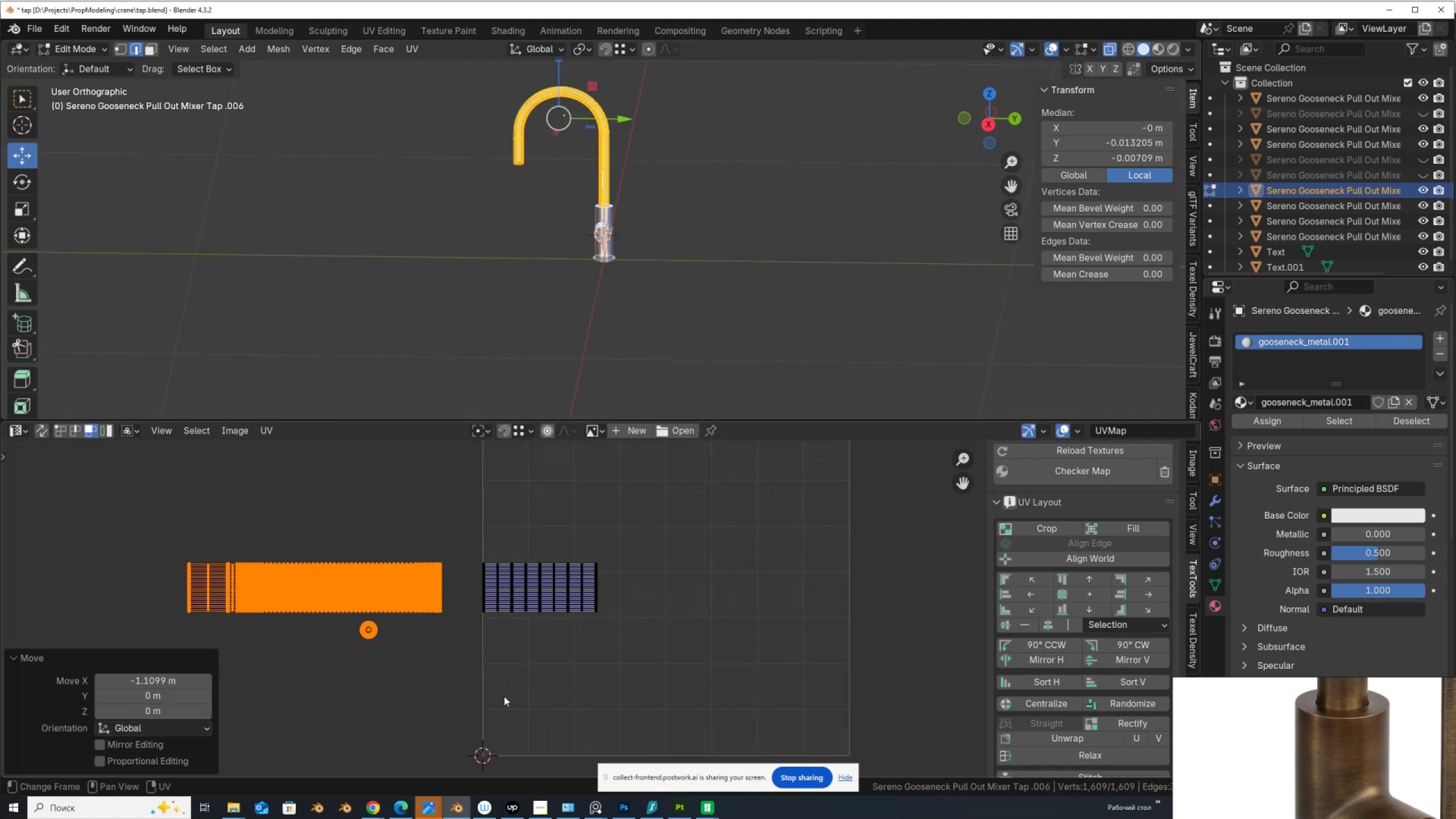 
type(gx)
 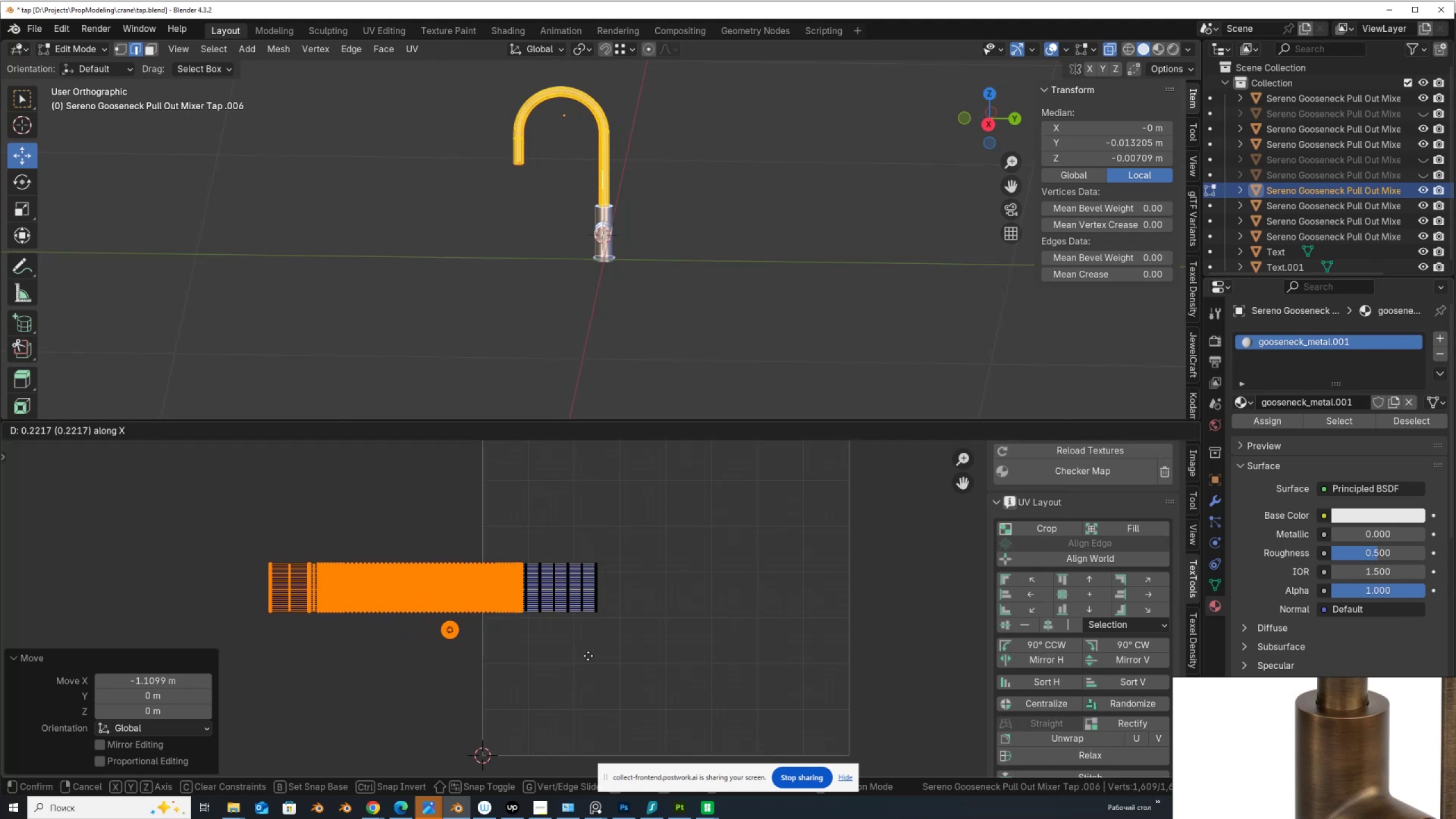 
hold_key(key=ControlLeft, duration=0.98)
left_click([605, 615])
 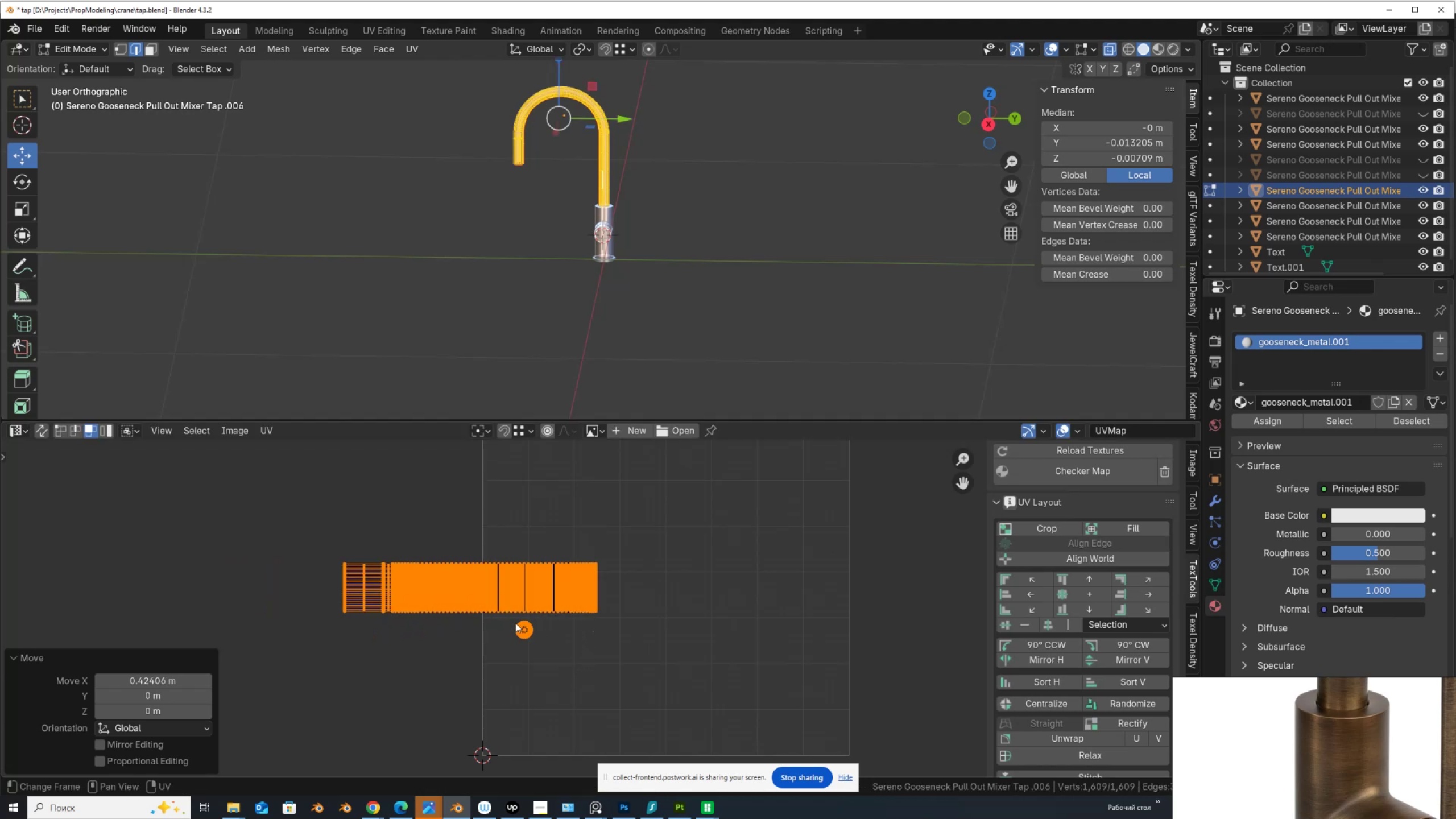 
scroll: coordinate [295, 532], scroll_direction: up, amount: 5.0
 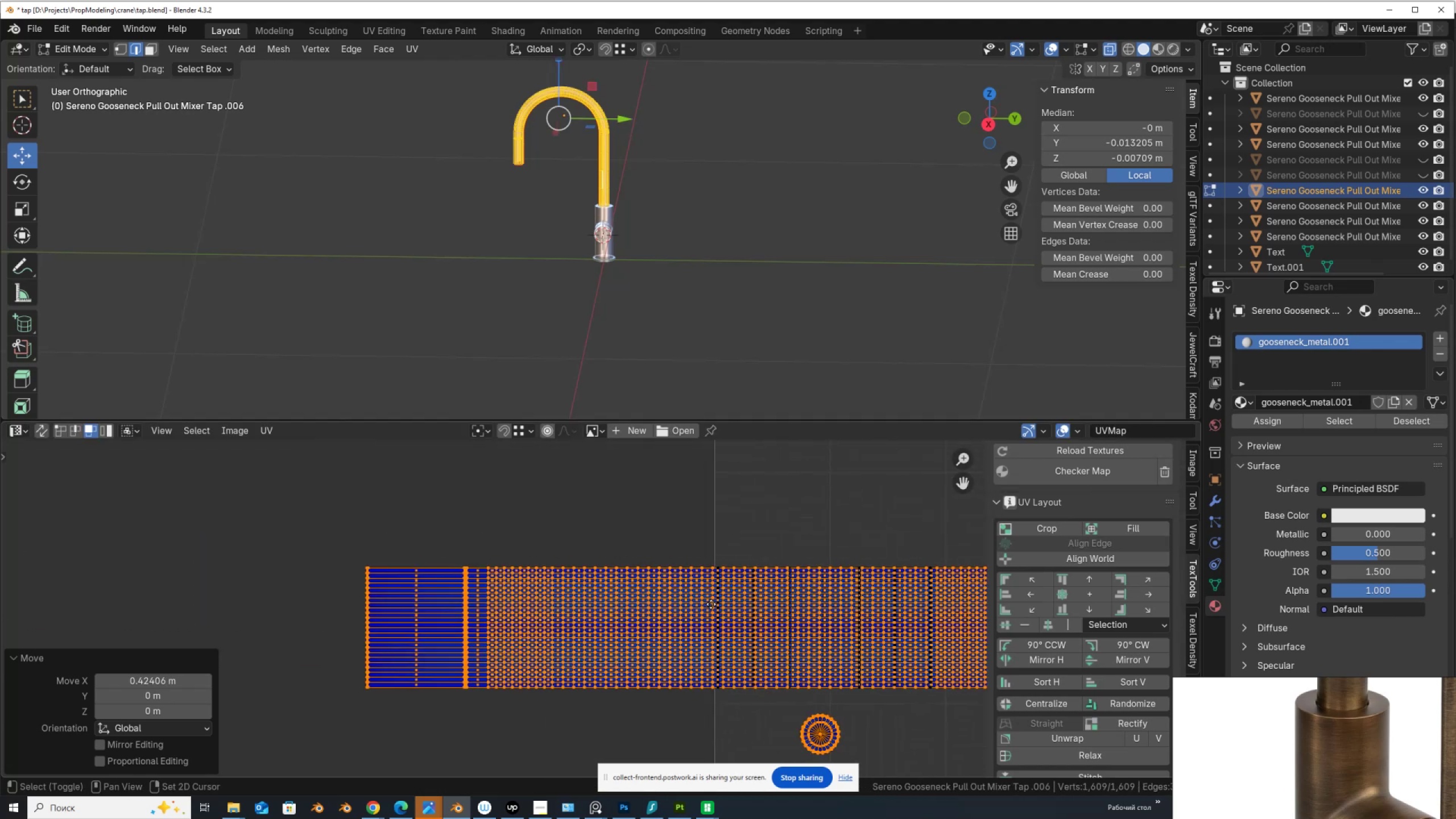 
hold_key(key=ShiftLeft, duration=0.58)
 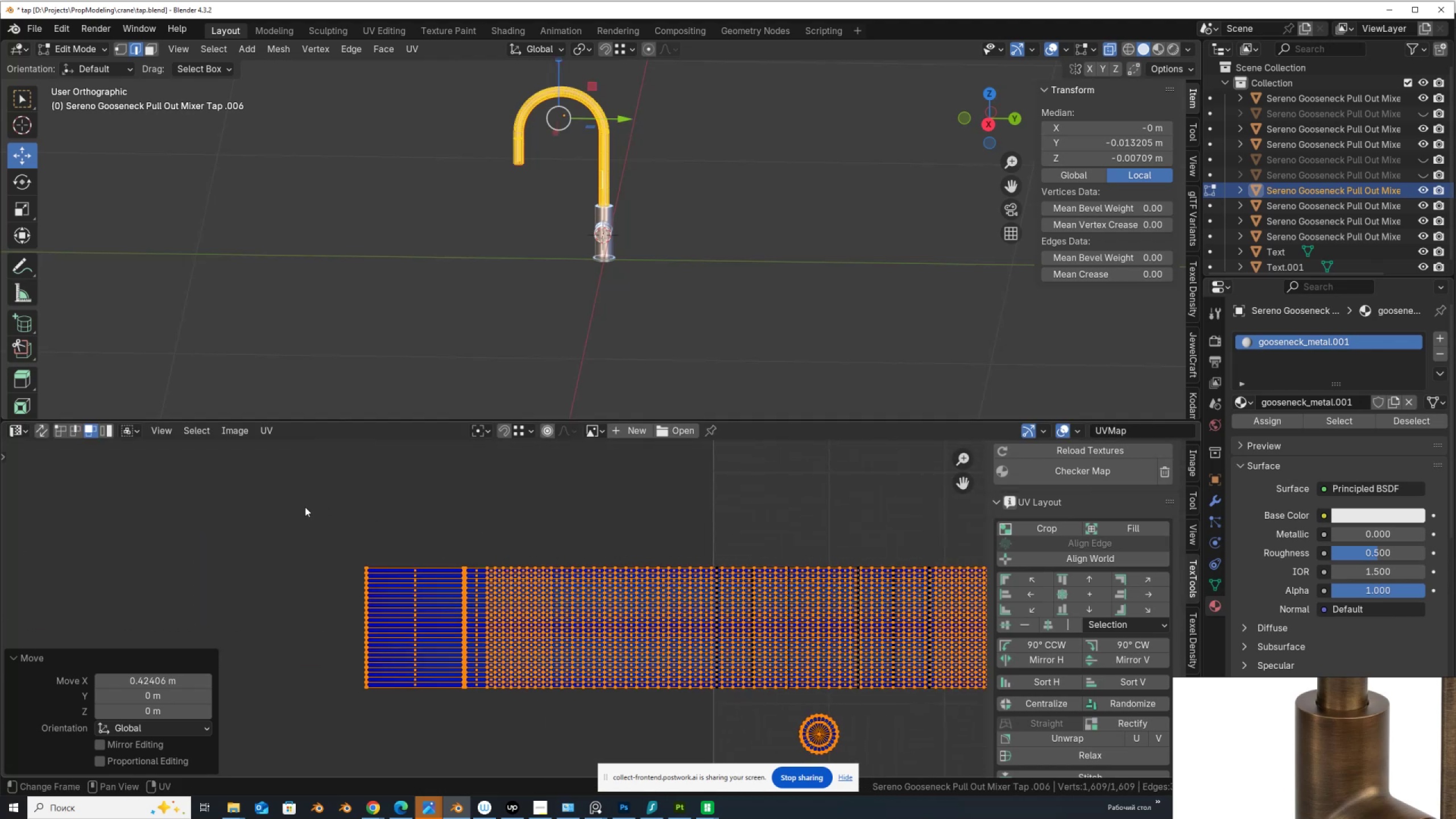 
left_click_drag(start_coordinate=[303, 506], to_coordinate=[712, 739])
 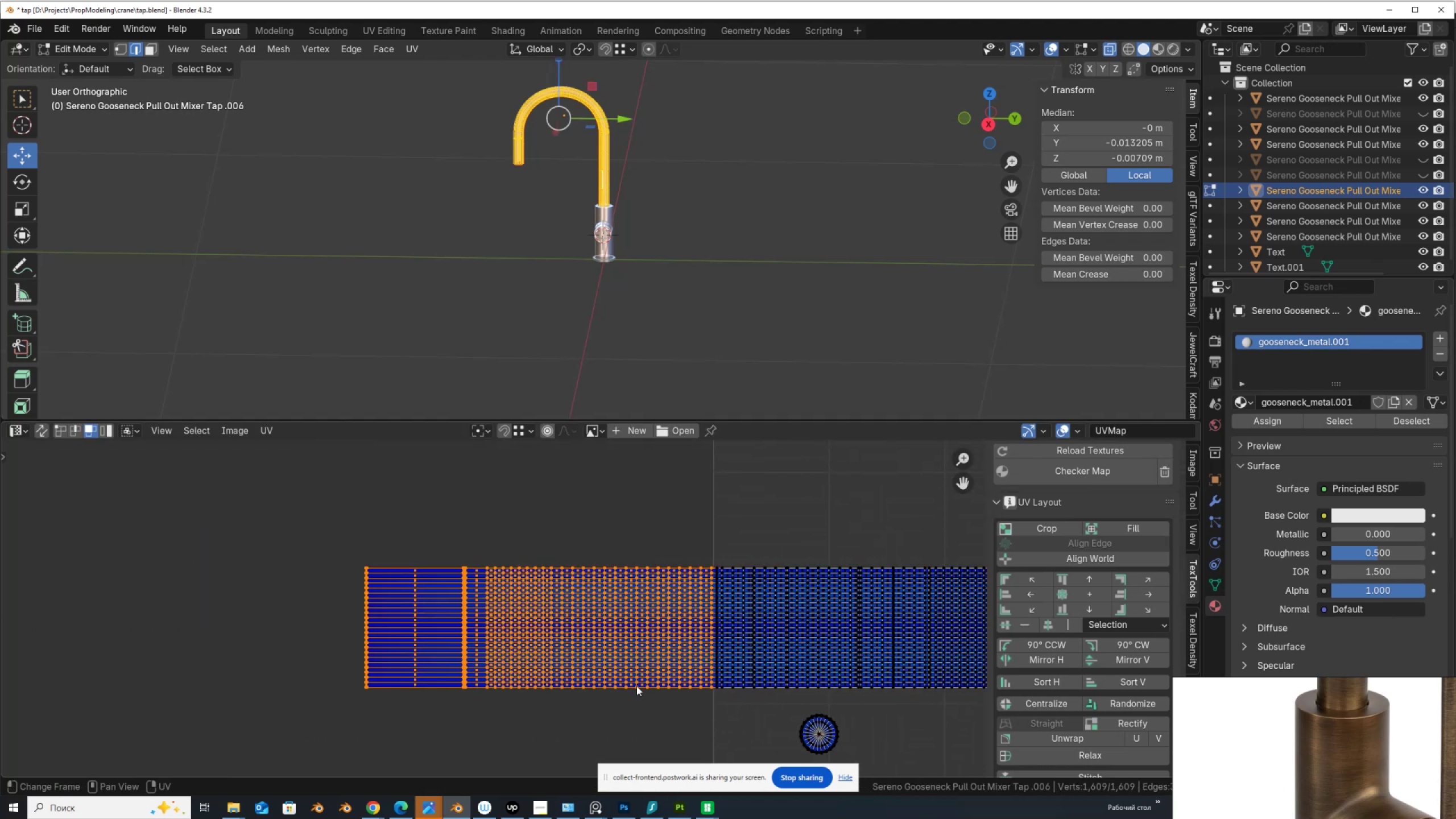 
key(V)
 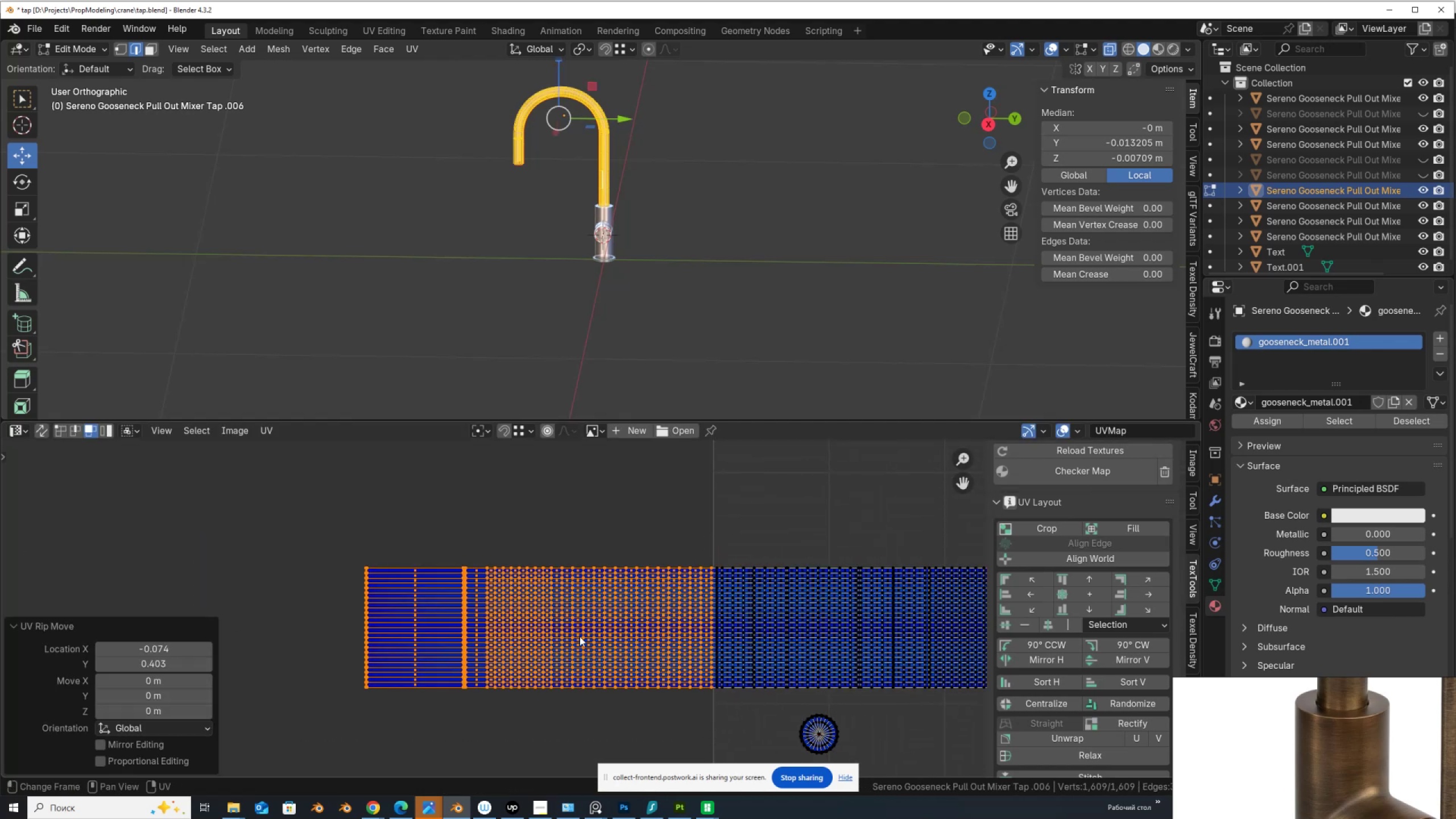 
double_click([580, 636])
 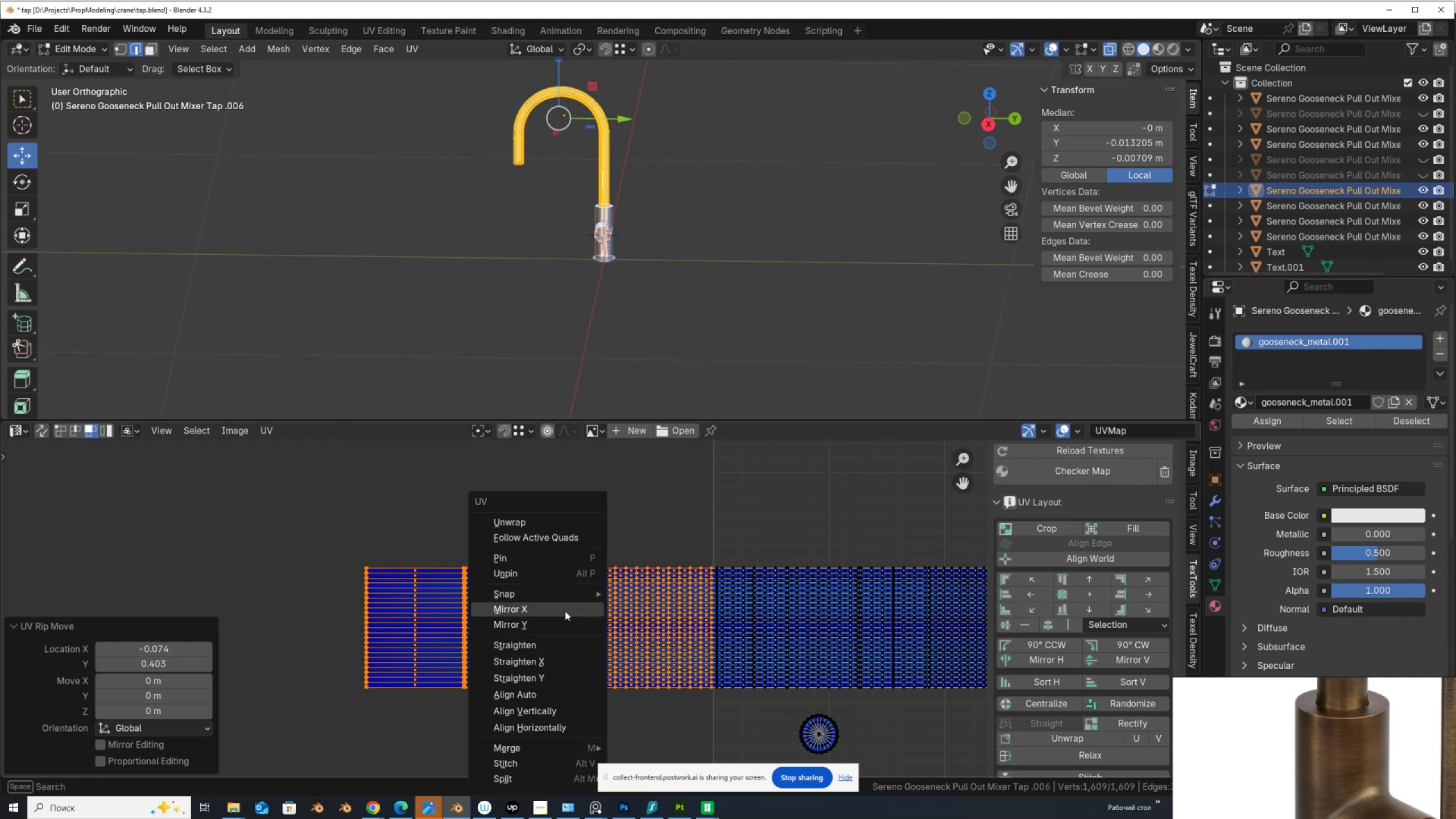 
left_click([565, 611])
 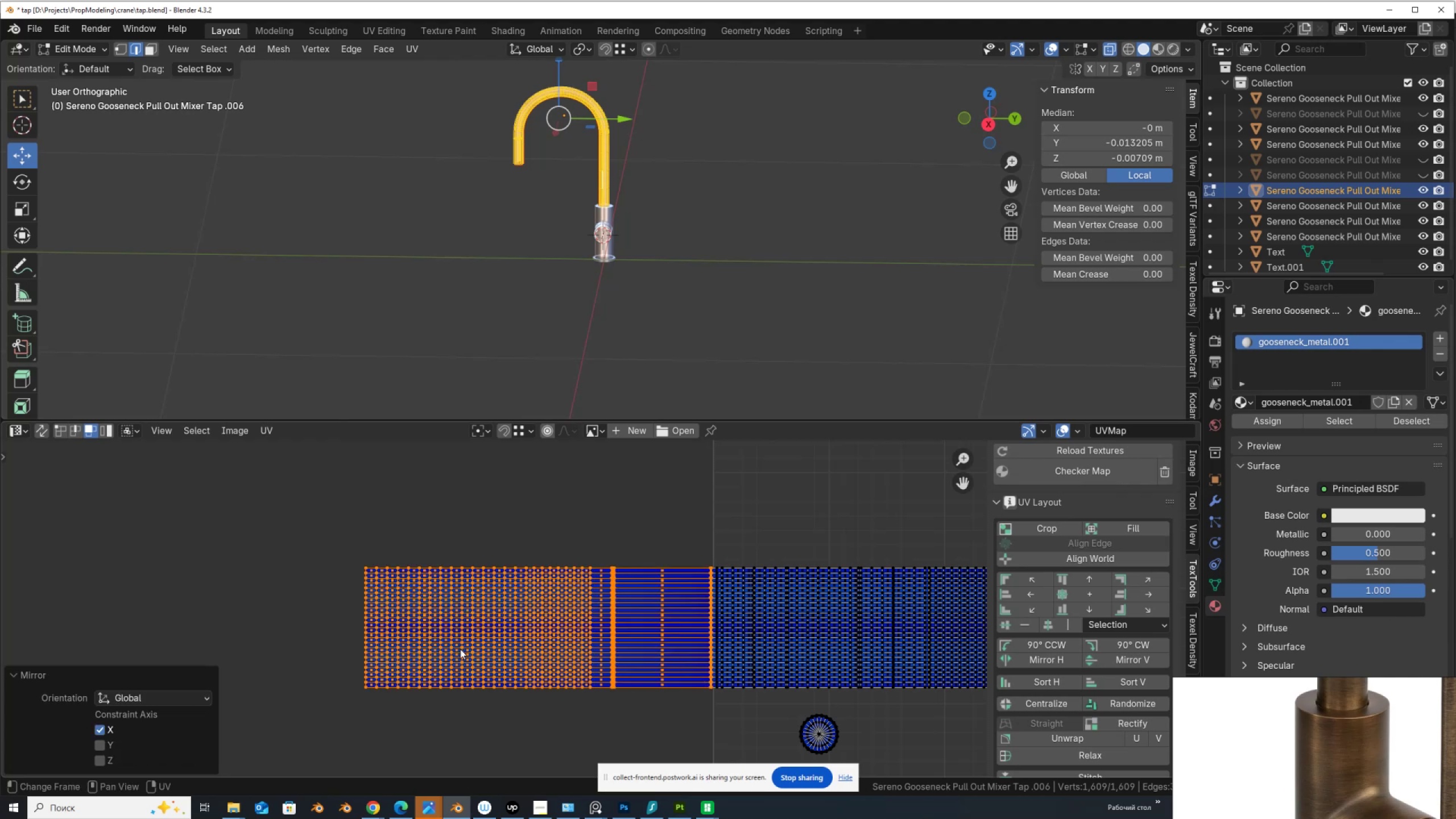 
scroll: coordinate [460, 649], scroll_direction: down, amount: 4.0
 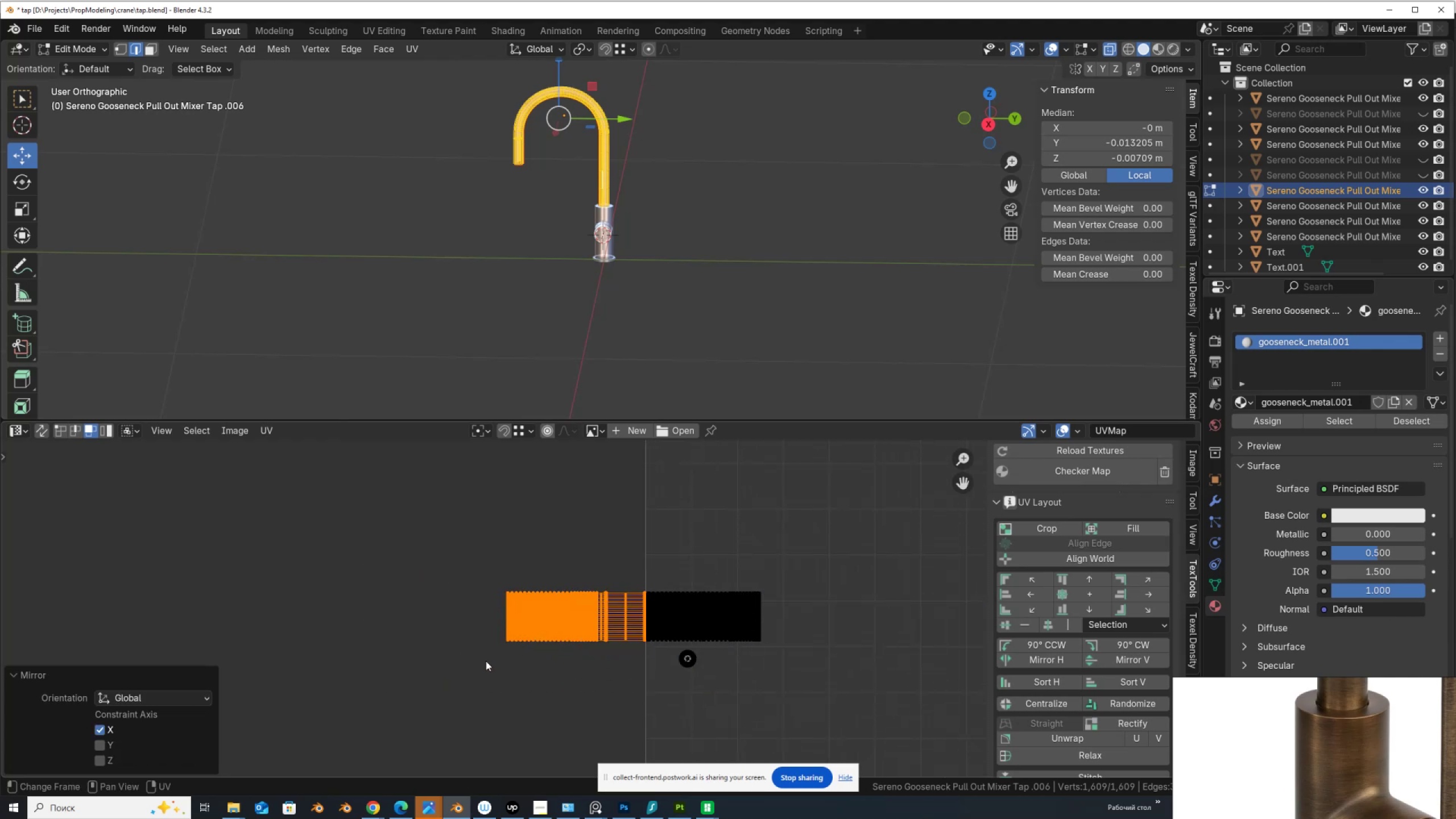 
type(gxgx)
 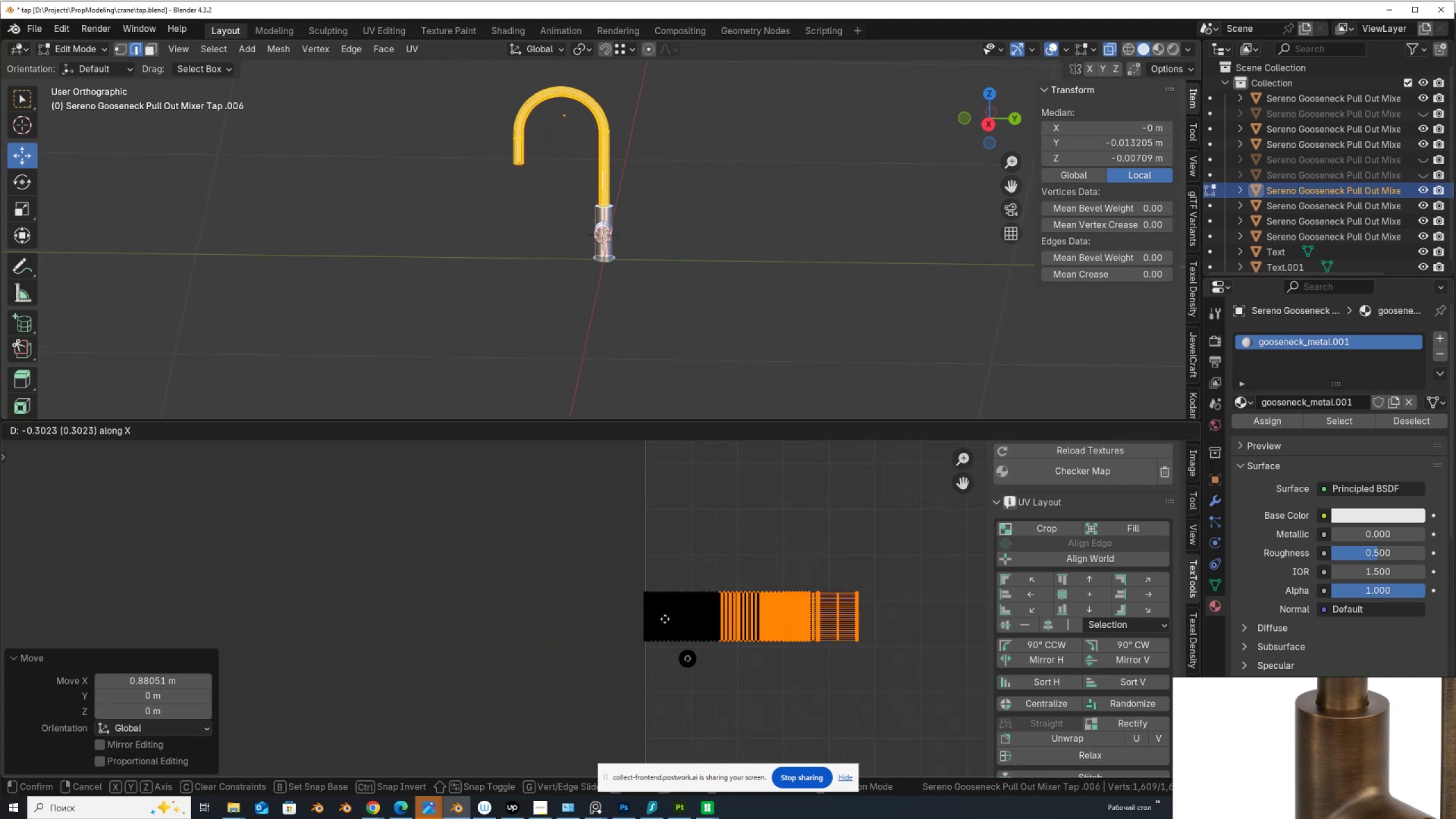 
hold_key(key=ControlLeft, duration=1.17)
left_click([639, 631])
 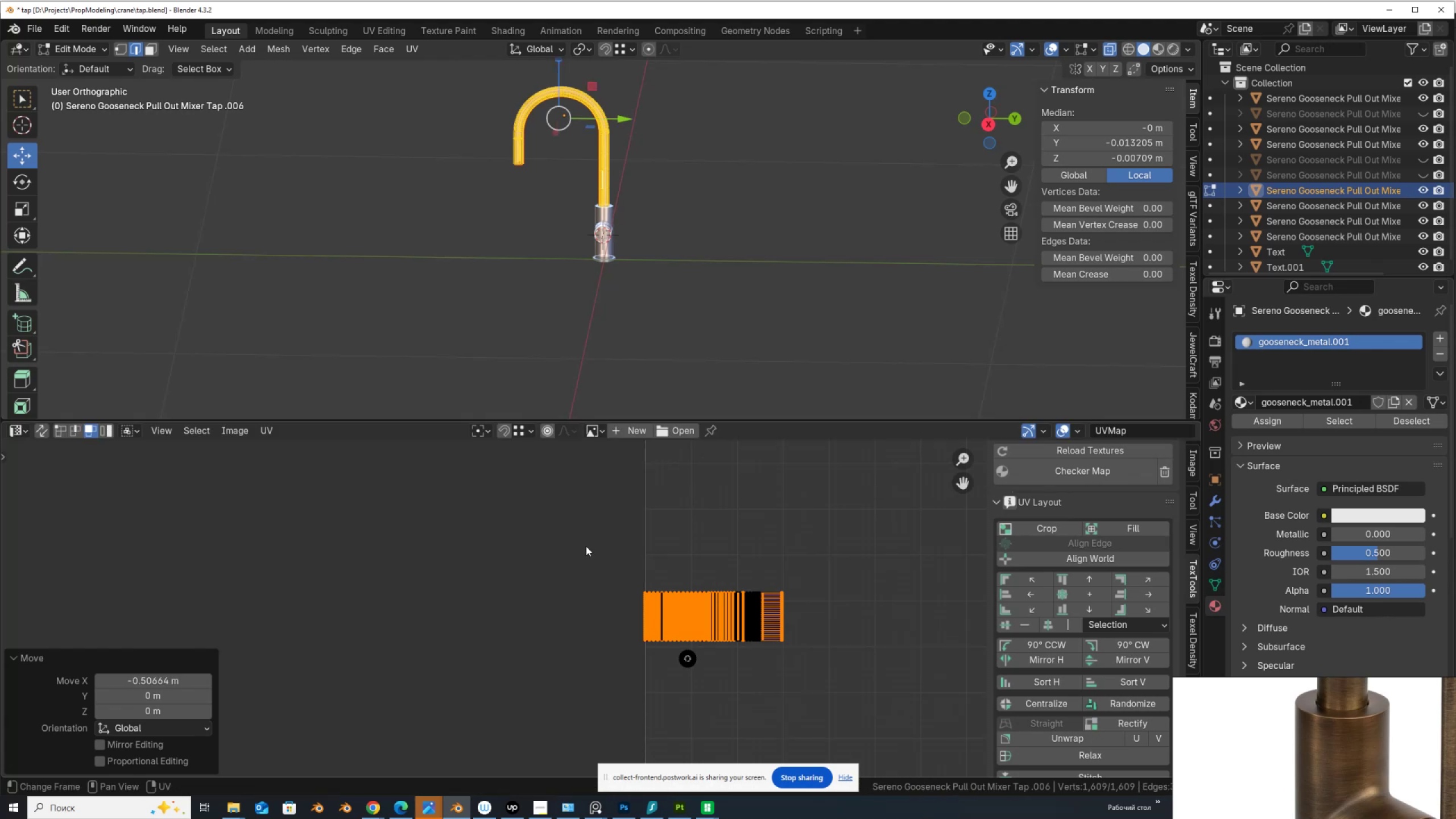 
left_click_drag(start_coordinate=[587, 545], to_coordinate=[824, 702])
 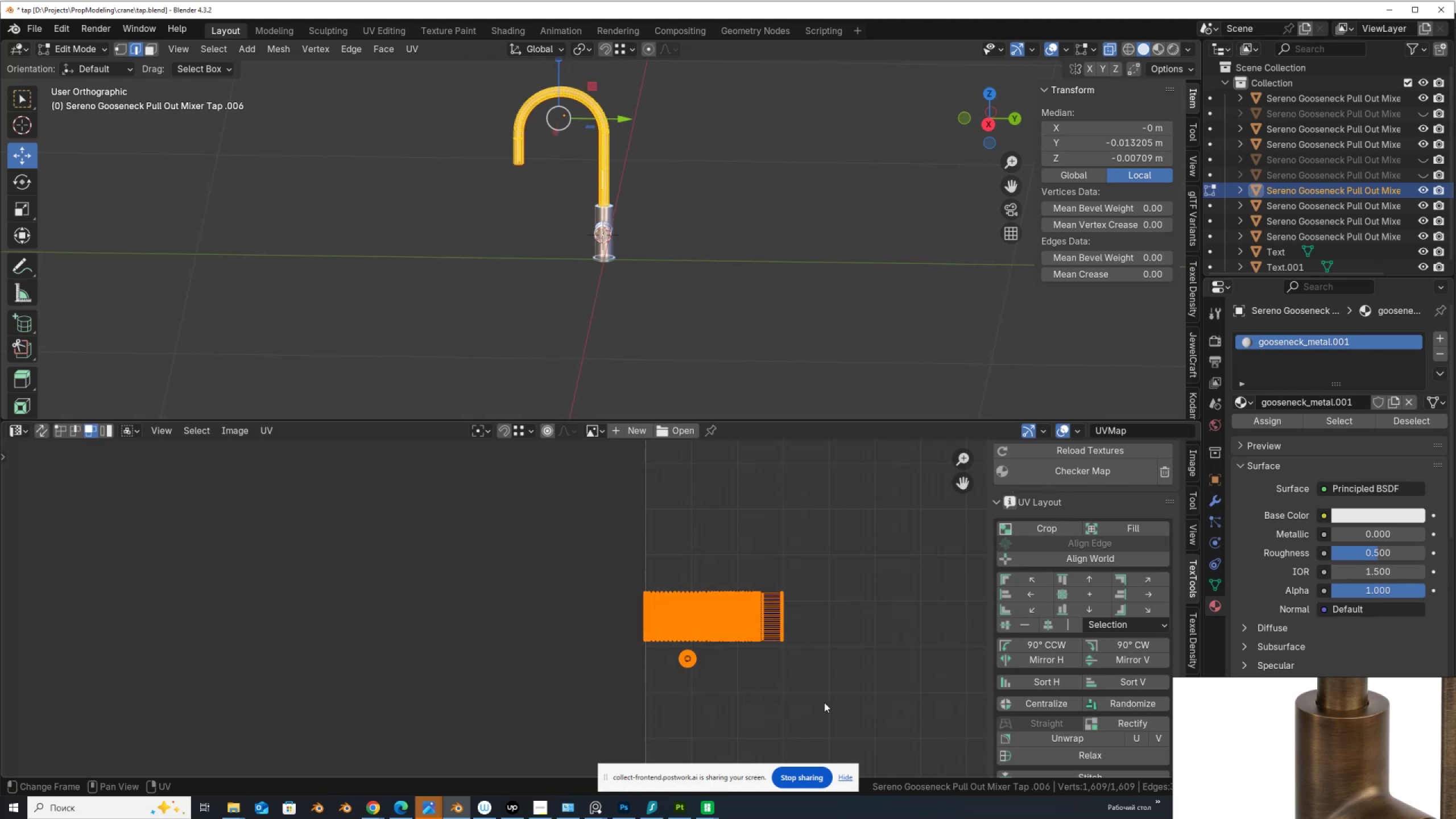 
scroll: coordinate [812, 683], scroll_direction: down, amount: 4.0
 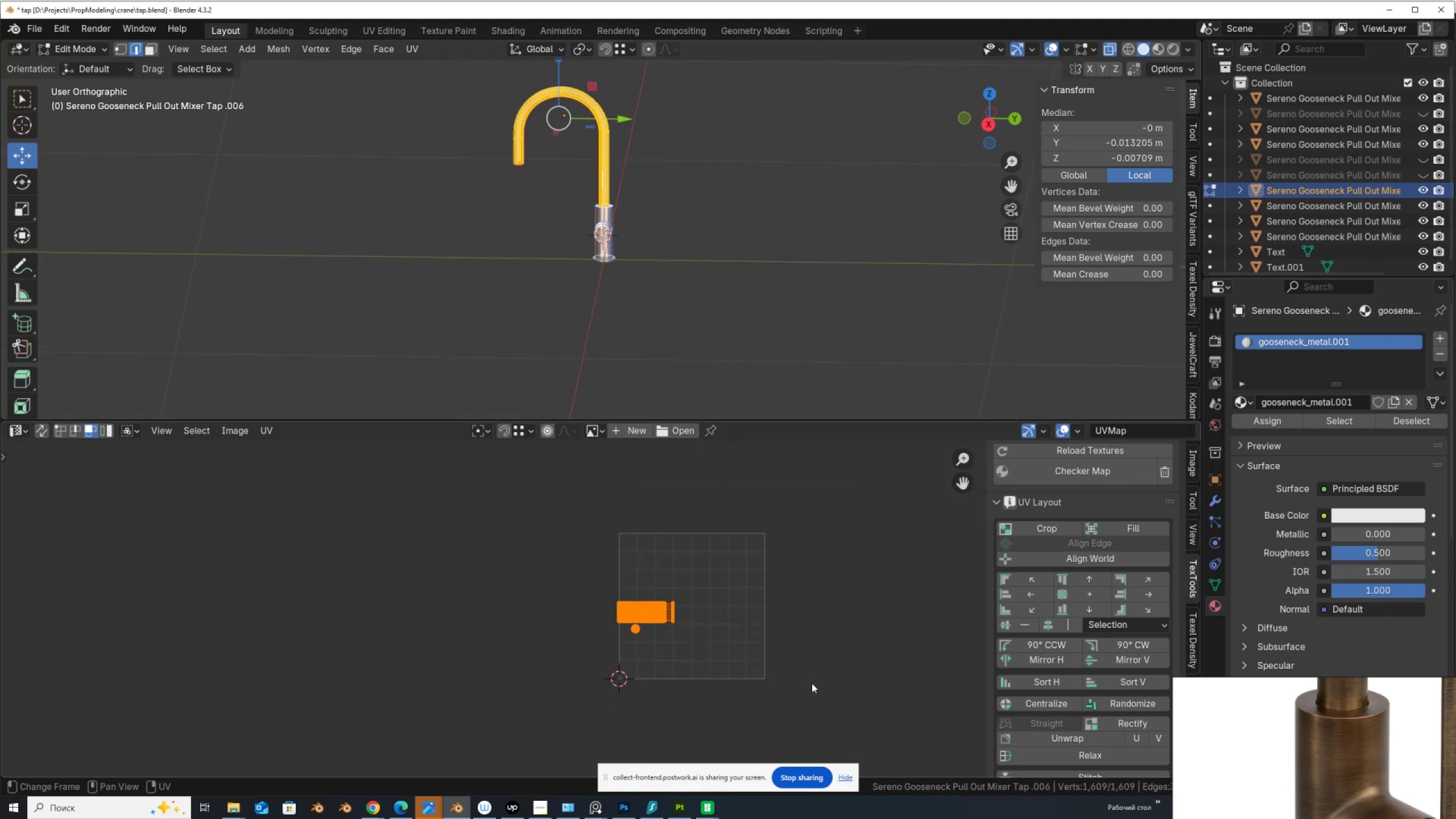 
type(gx)
 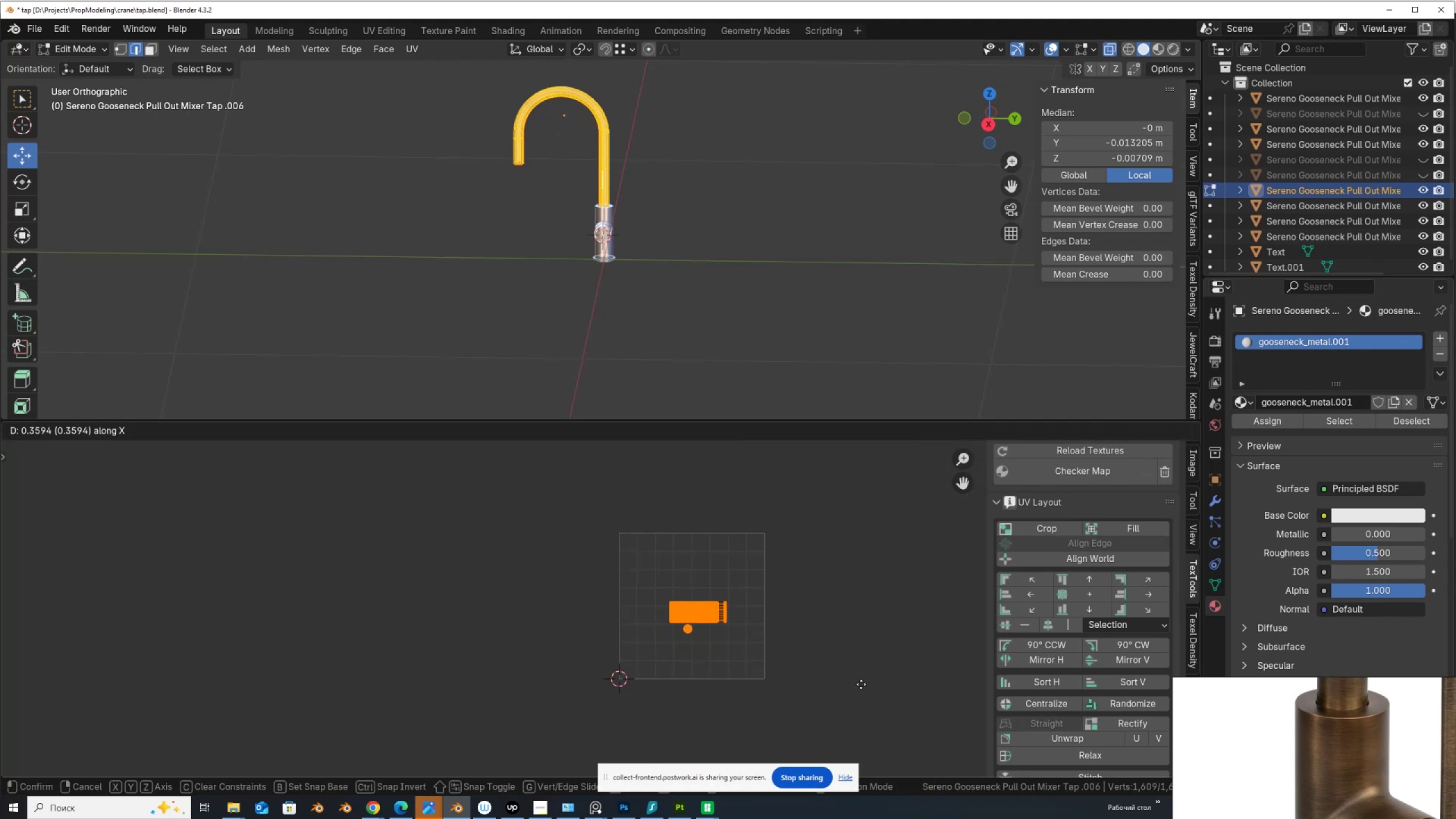 
left_click([860, 684])
 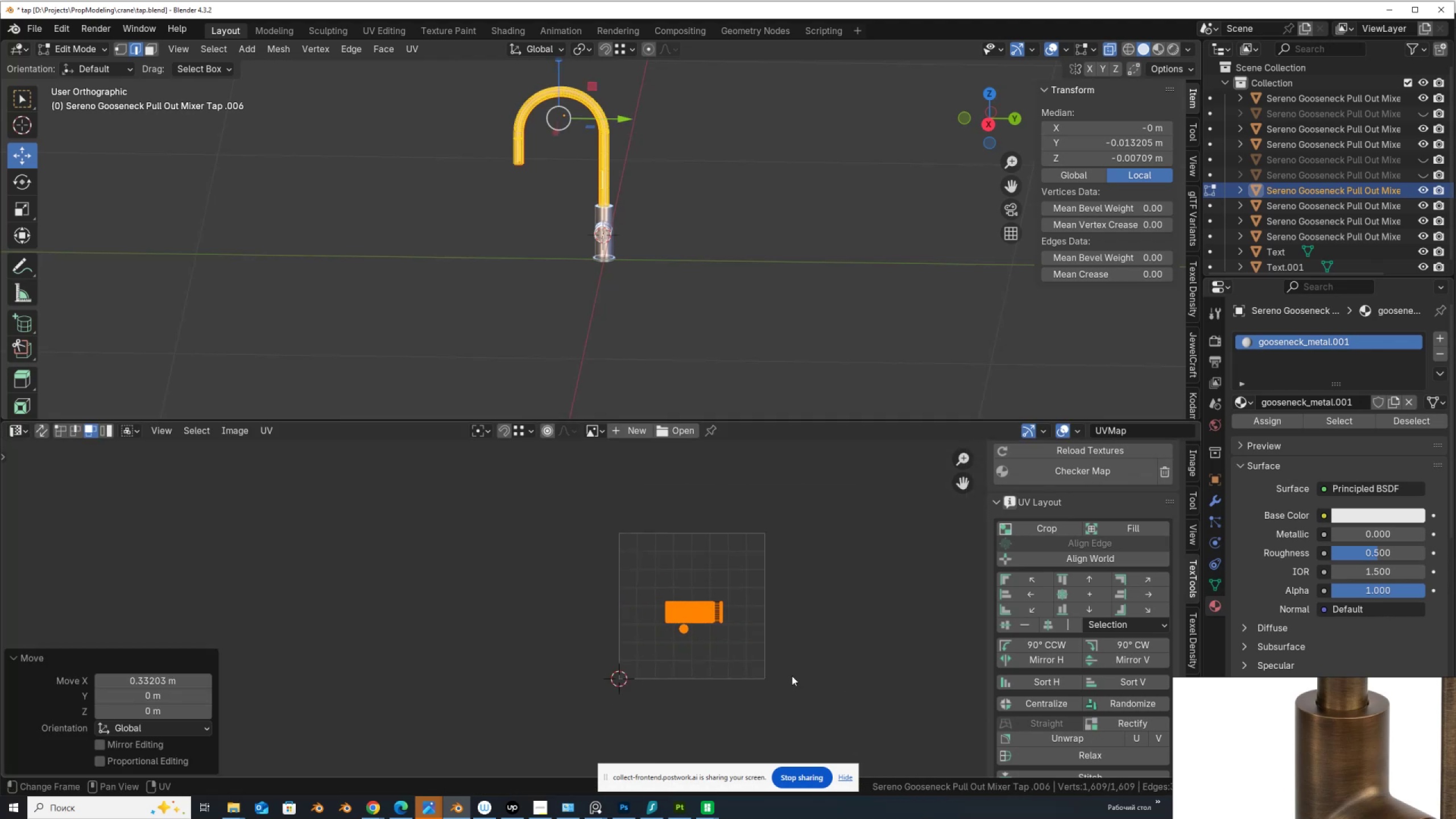 
key(S)
 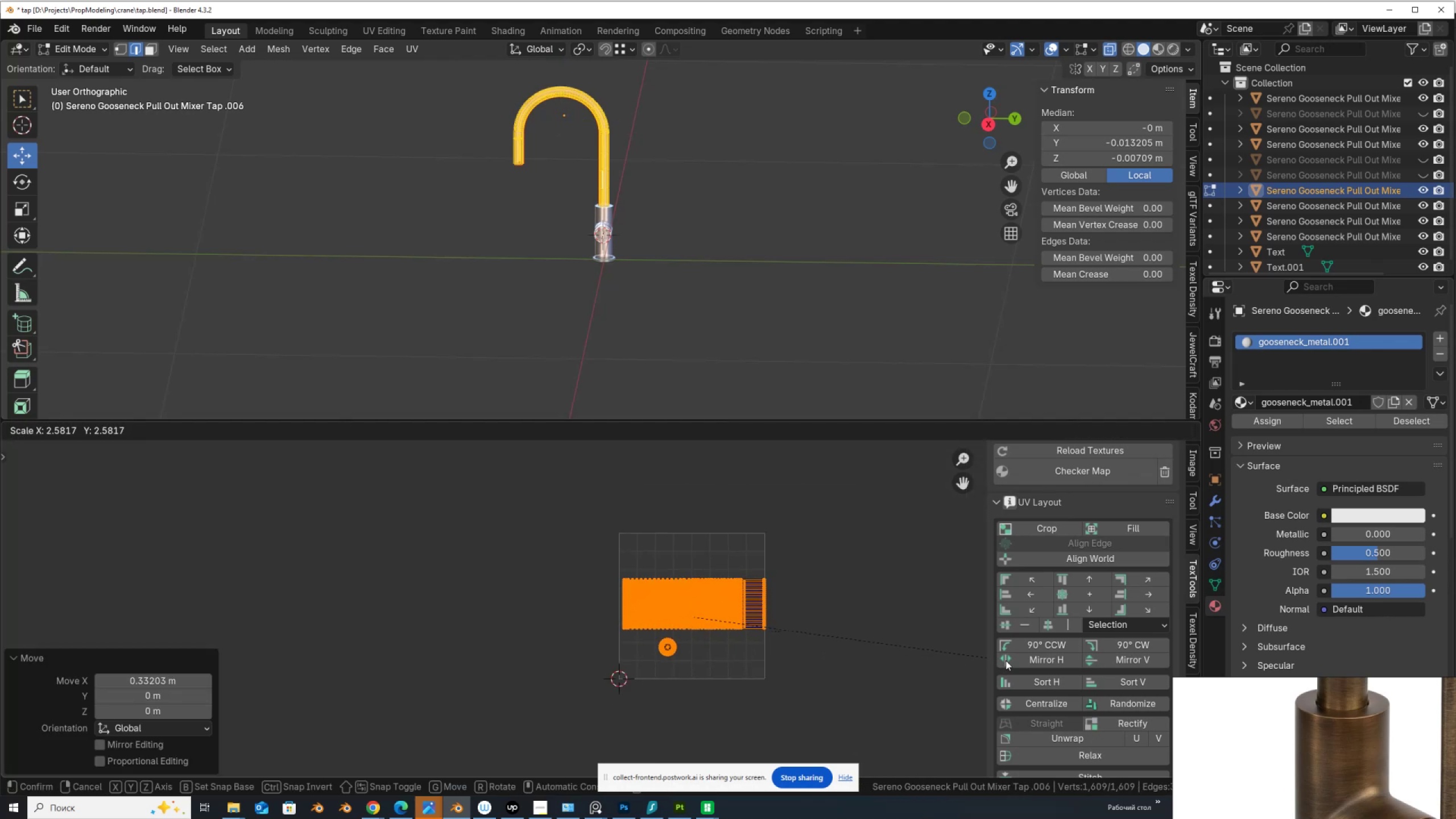 
left_click([1006, 660])
 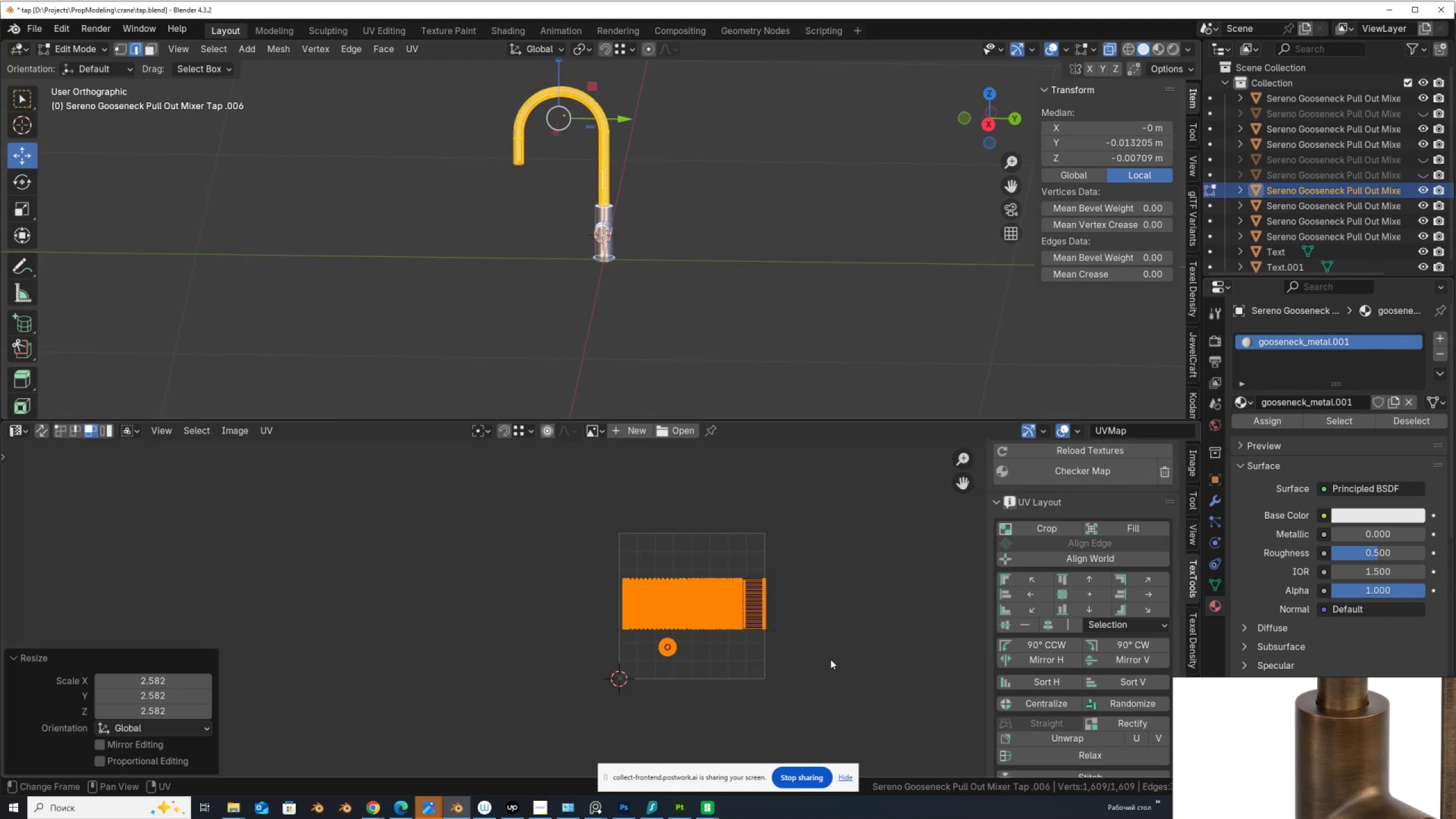 
scroll: coordinate [830, 659], scroll_direction: up, amount: 4.0
 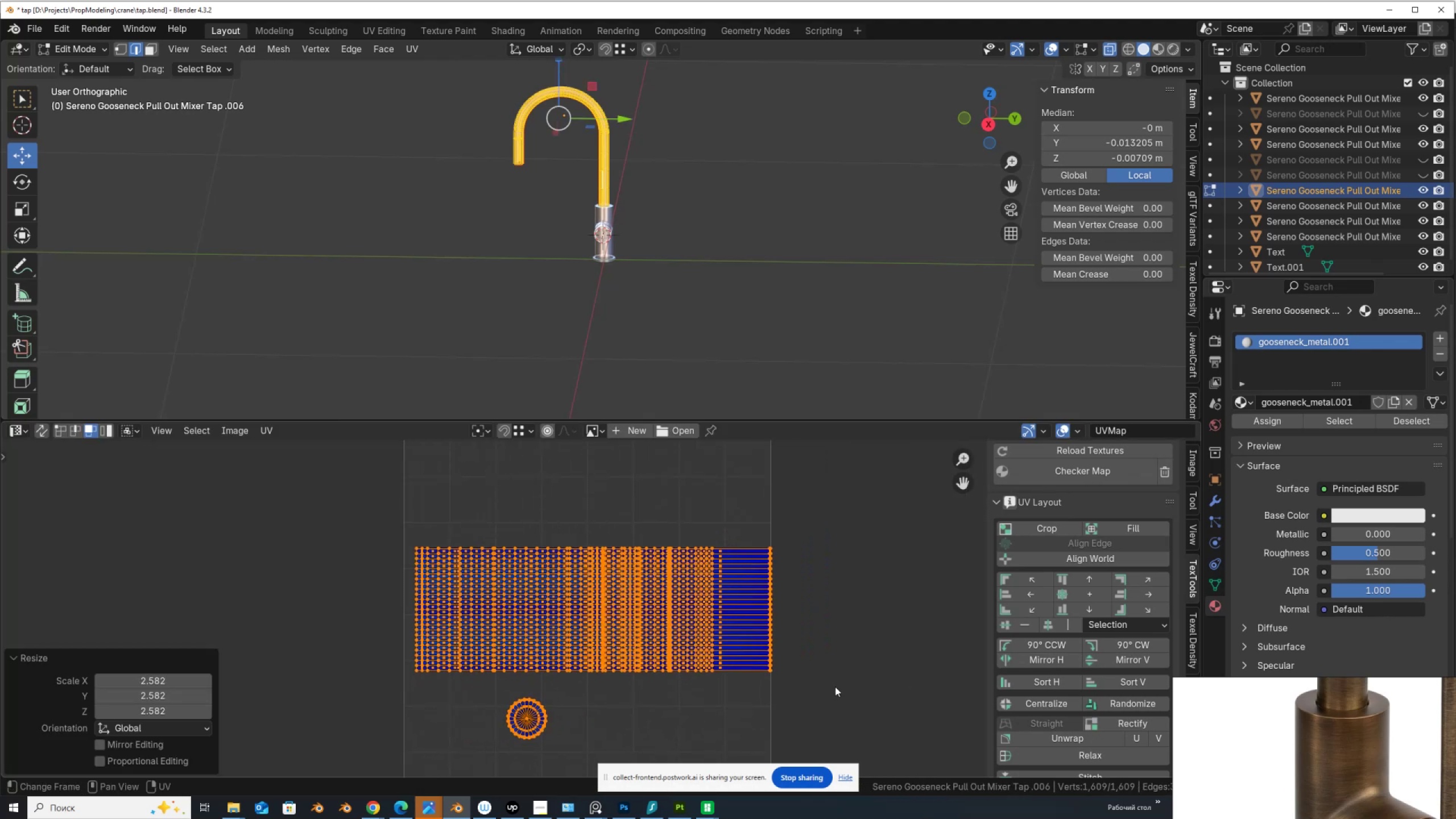 
type(gx)
 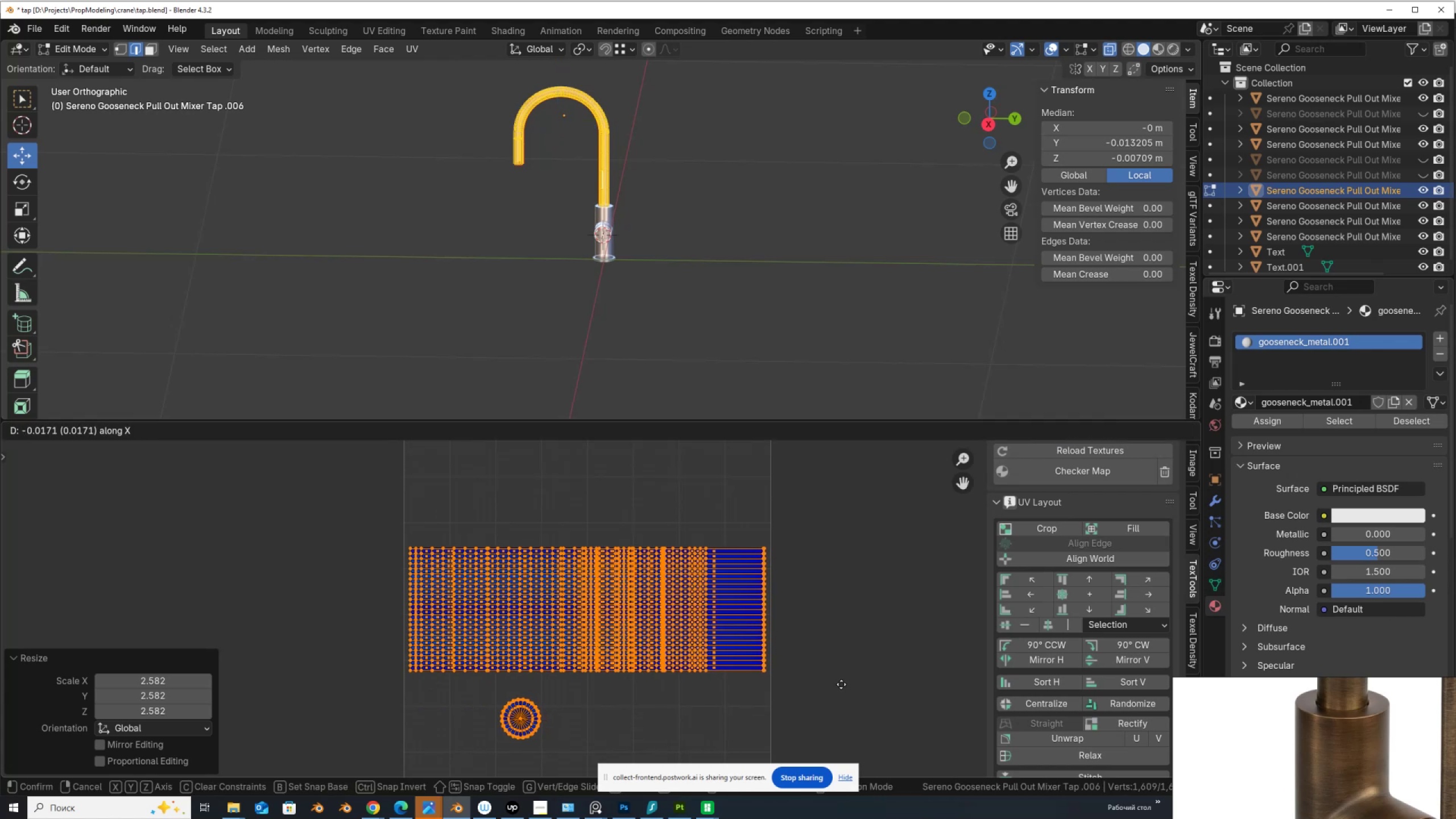 
left_click([842, 684])
 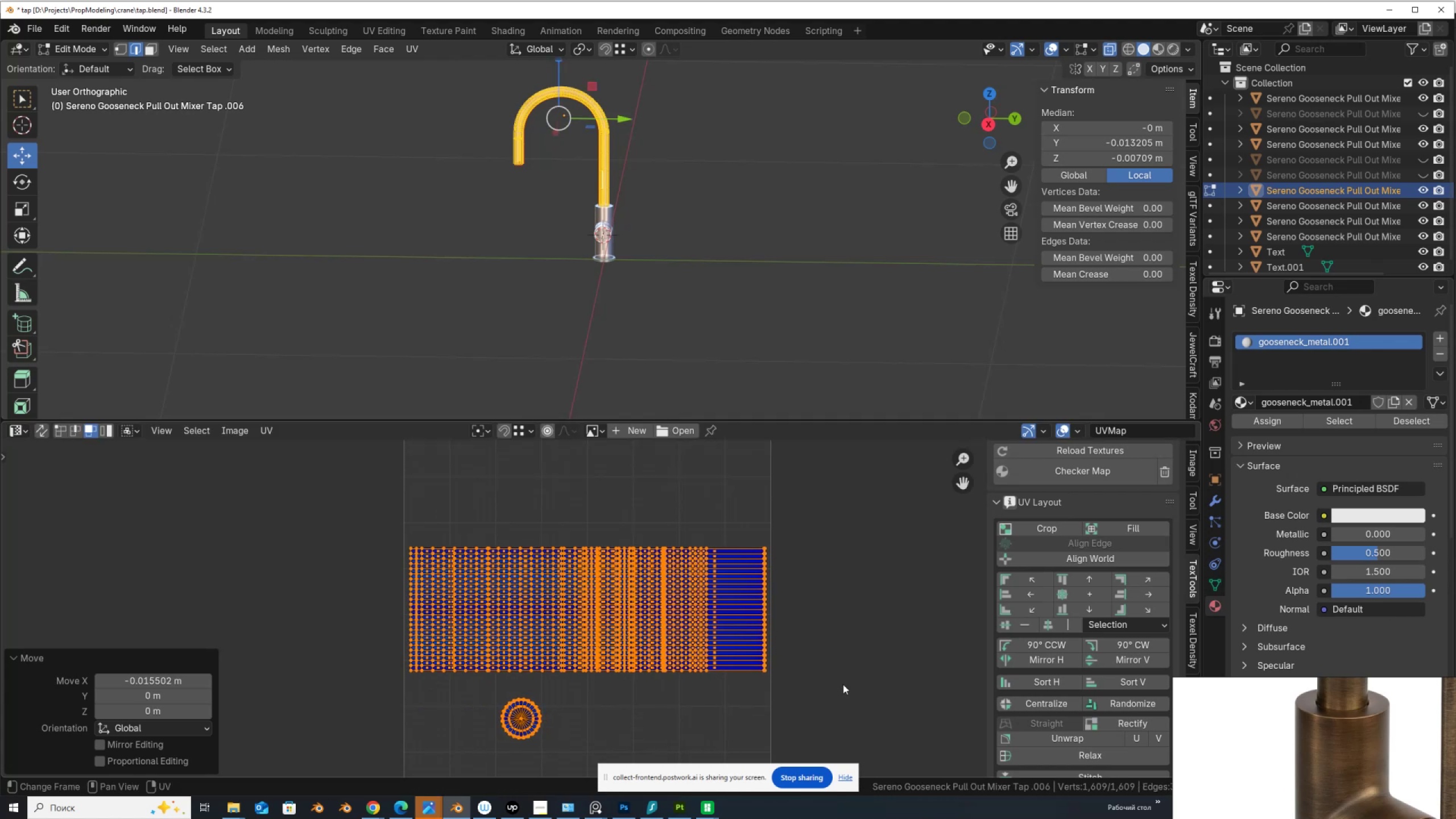 
key(S)
 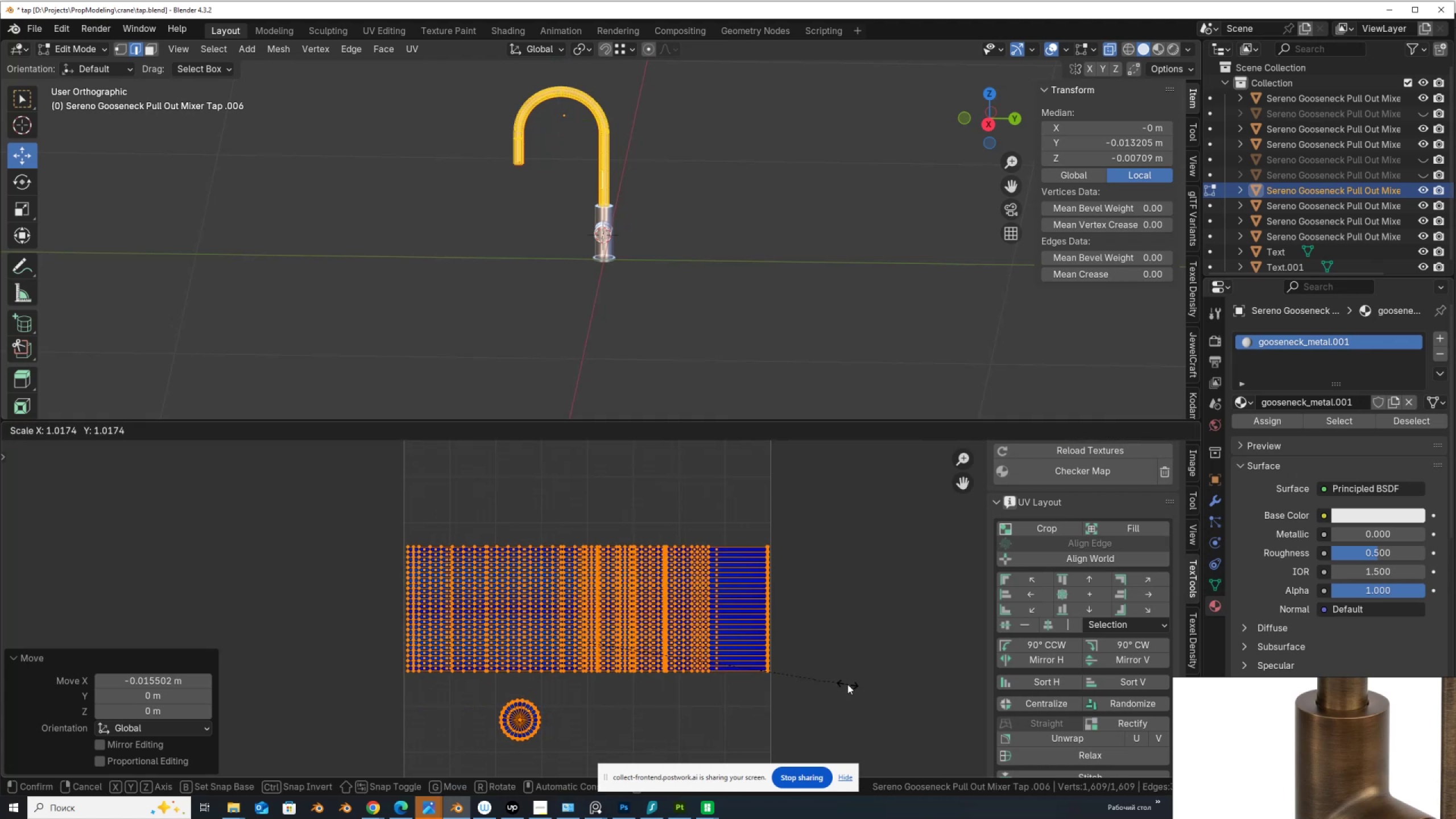 
left_click([847, 684])
 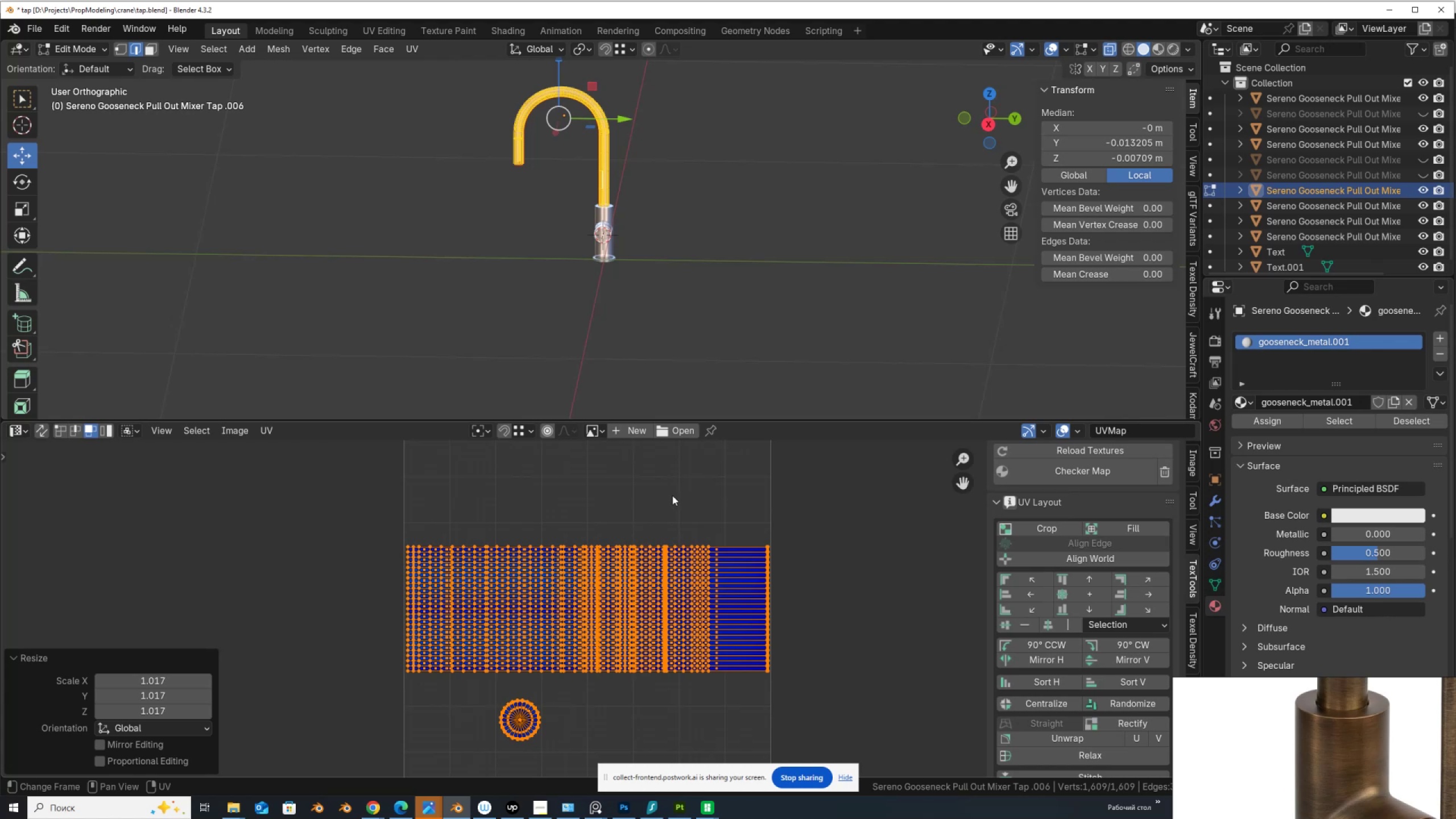 
wait(5.28)
 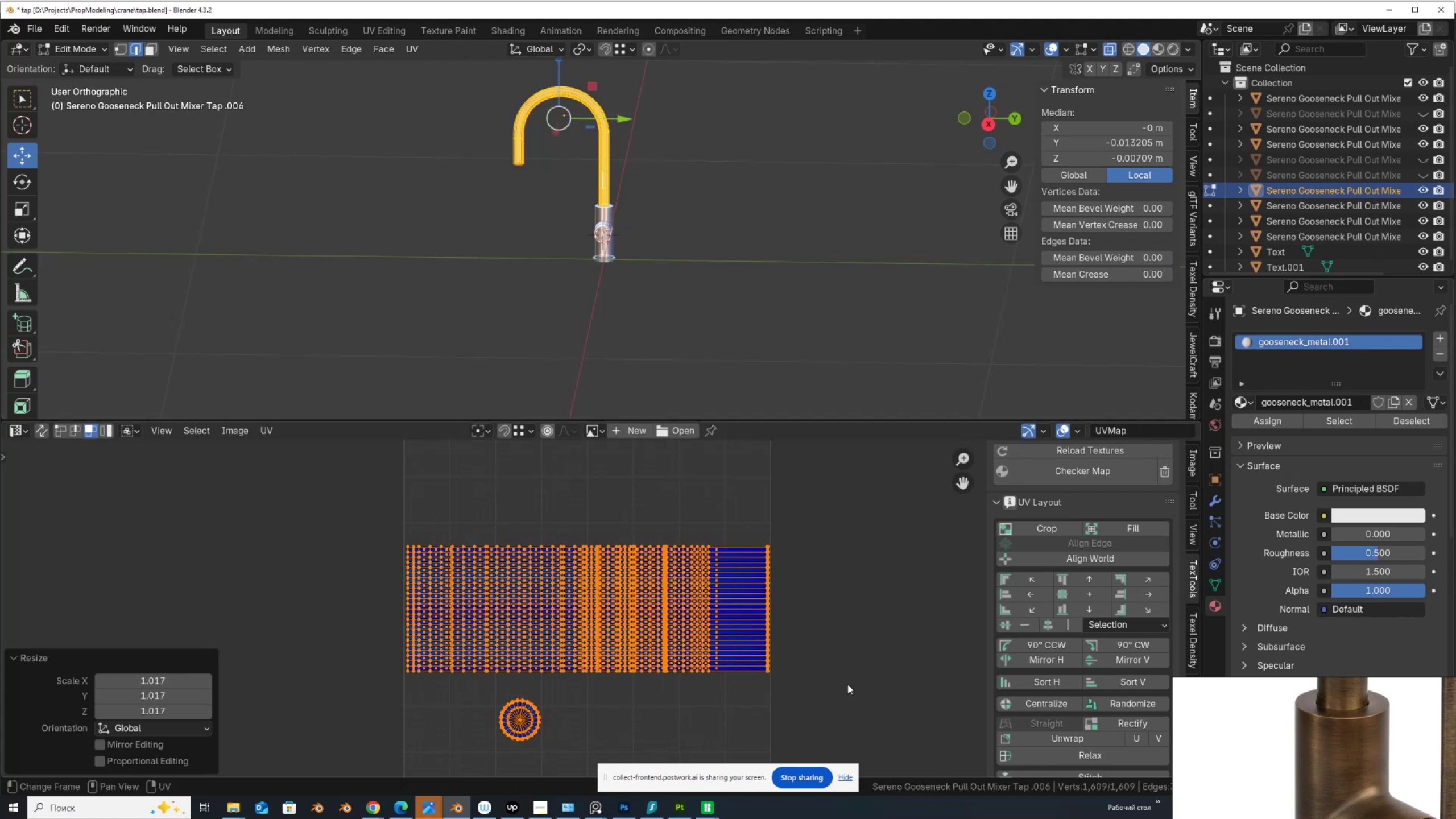 
key(Tab)
 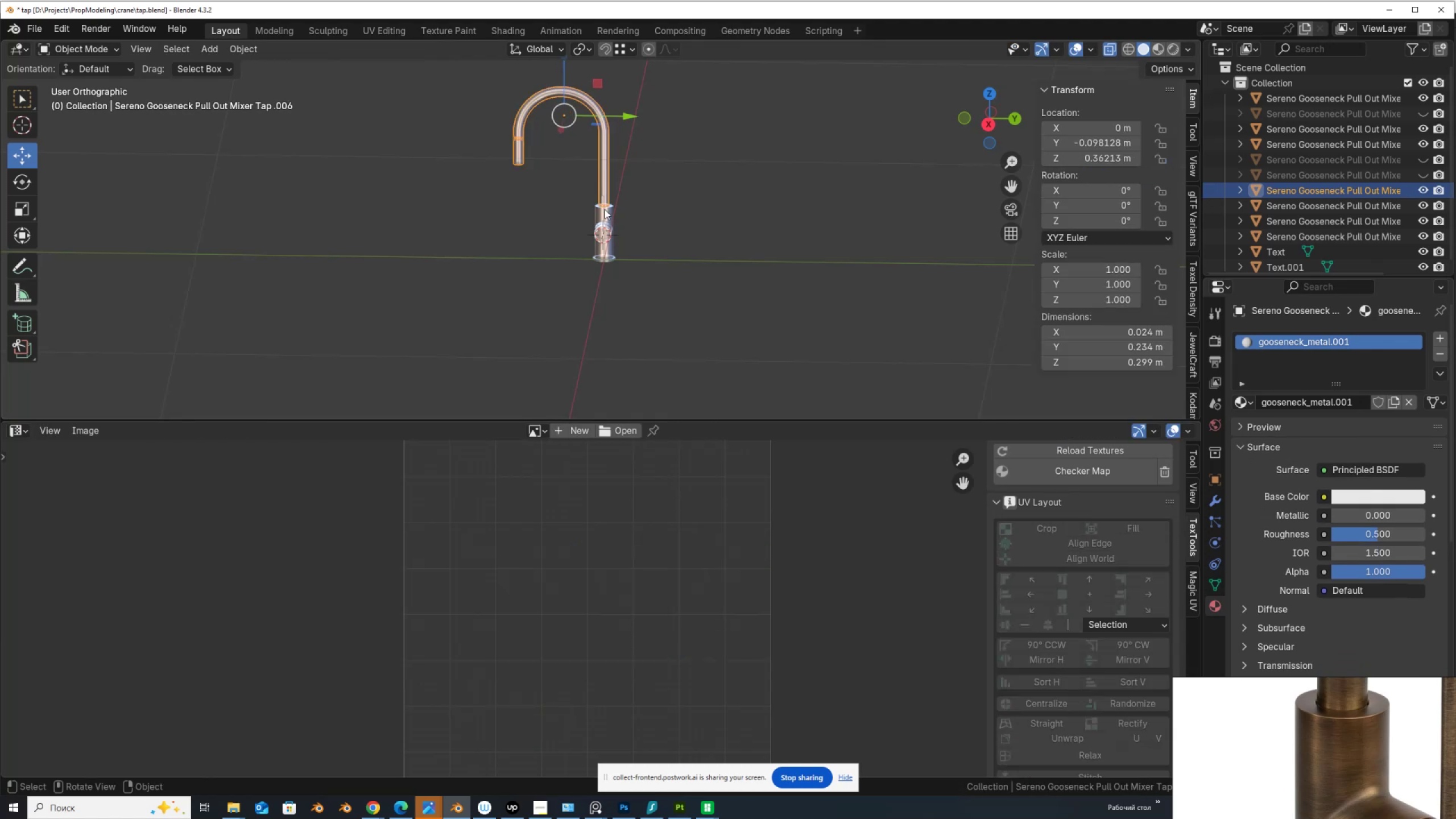 
hold_key(key=ShiftLeft, duration=0.7)
 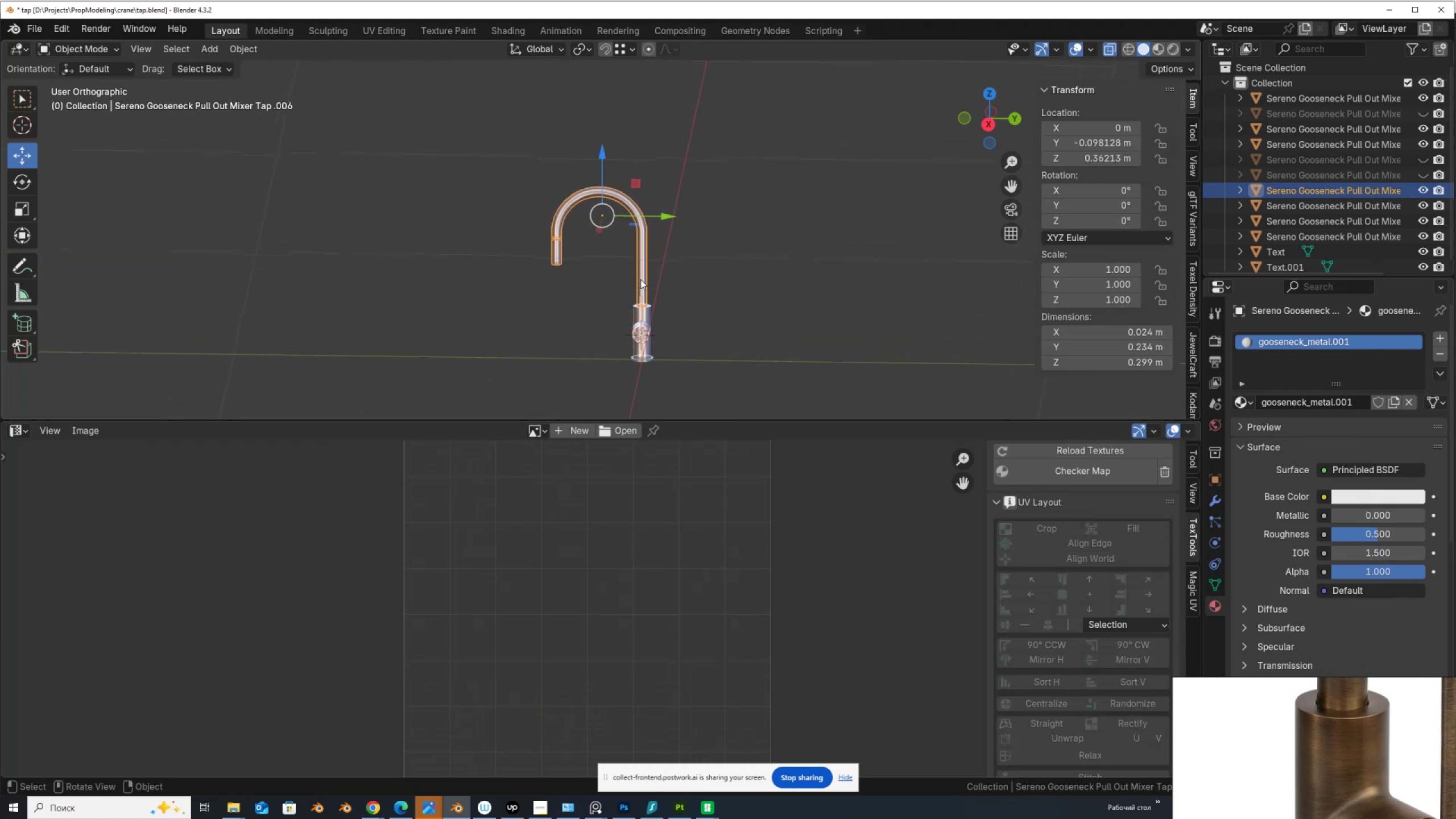 
scroll: coordinate [640, 279], scroll_direction: up, amount: 5.0
 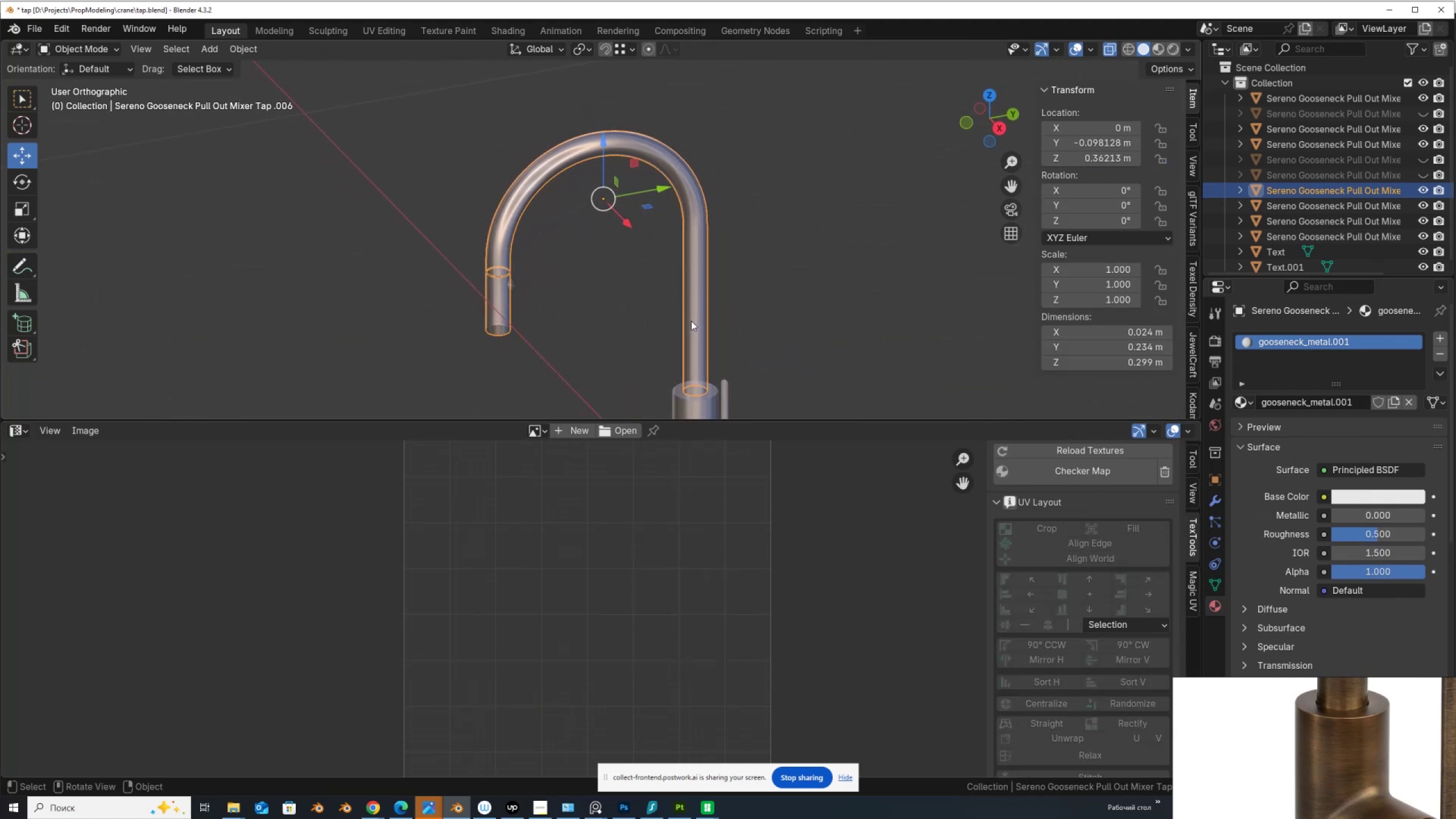 
left_click_drag(start_coordinate=[654, 420], to_coordinate=[650, 602])
 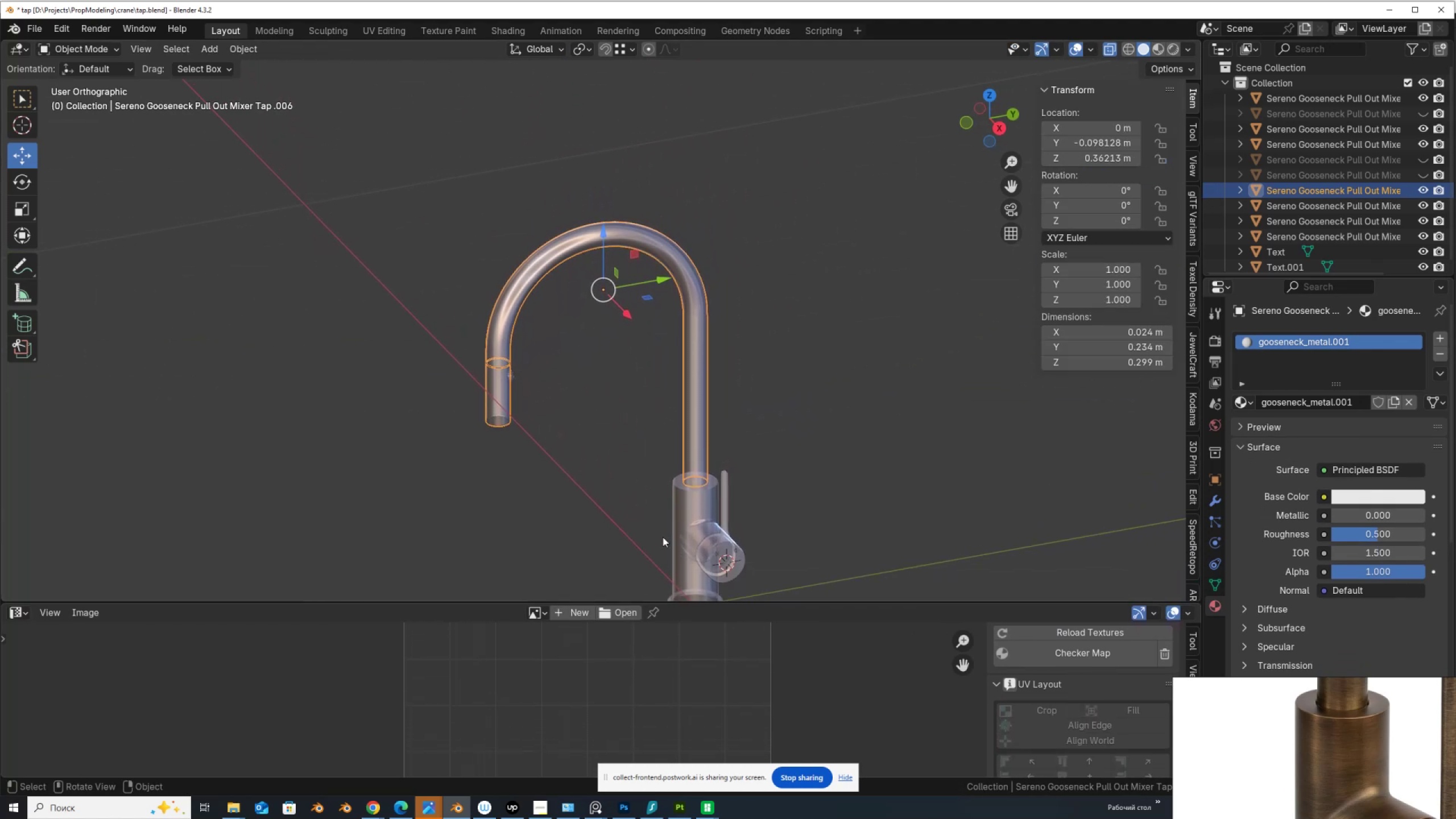 
hold_key(key=ShiftLeft, duration=0.6)
 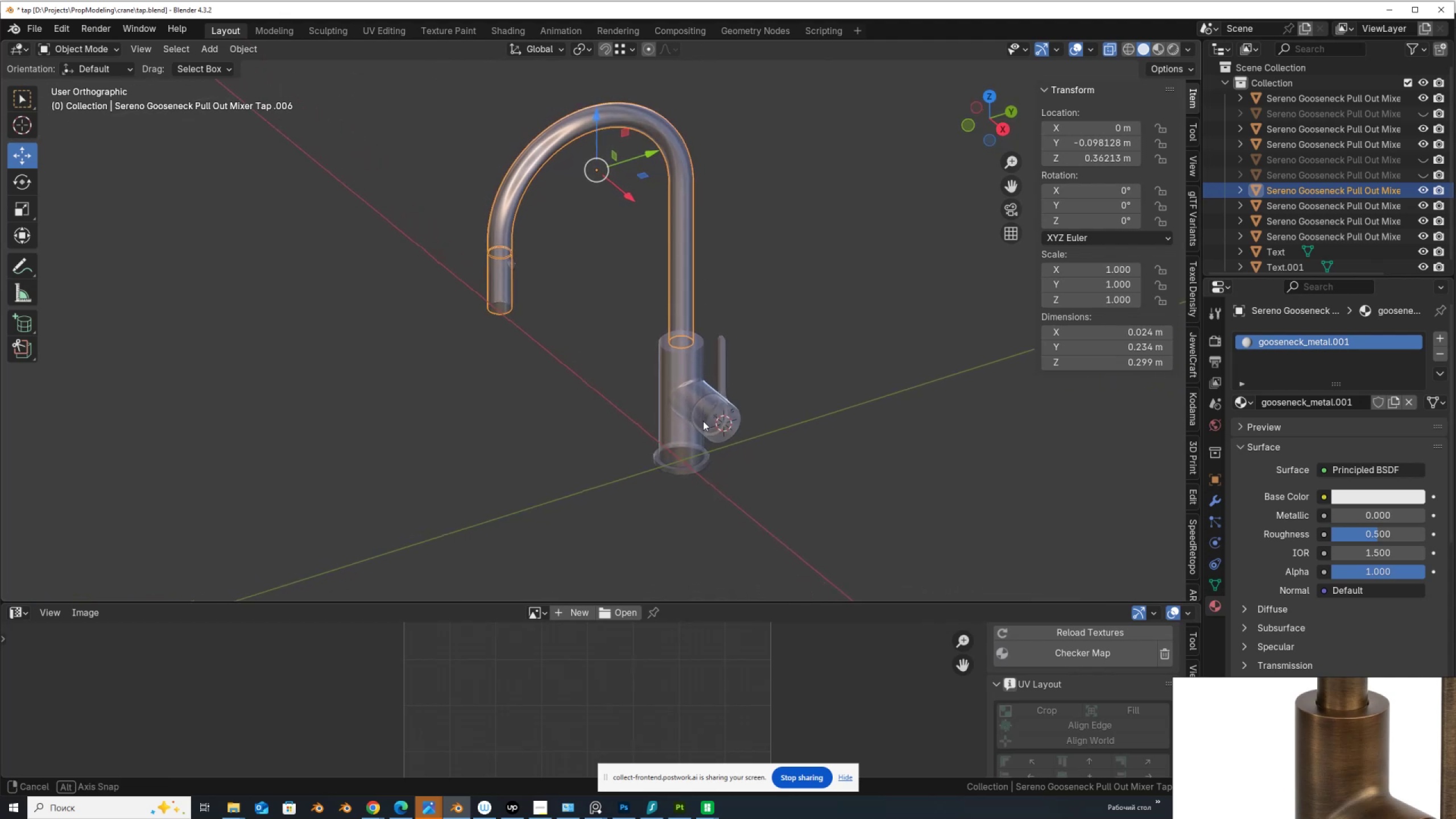 
left_click([688, 390])
 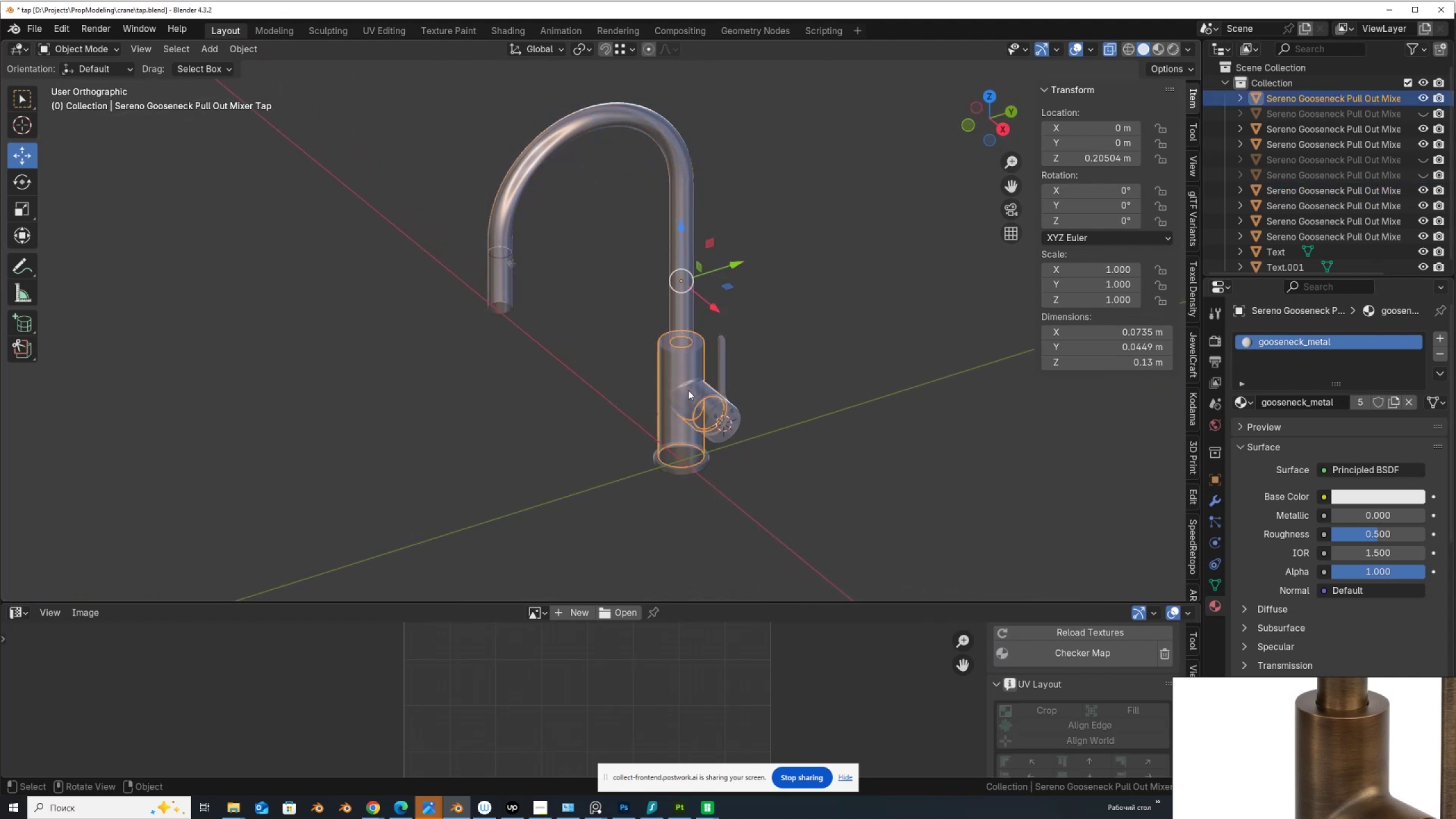 
key(Tab)
 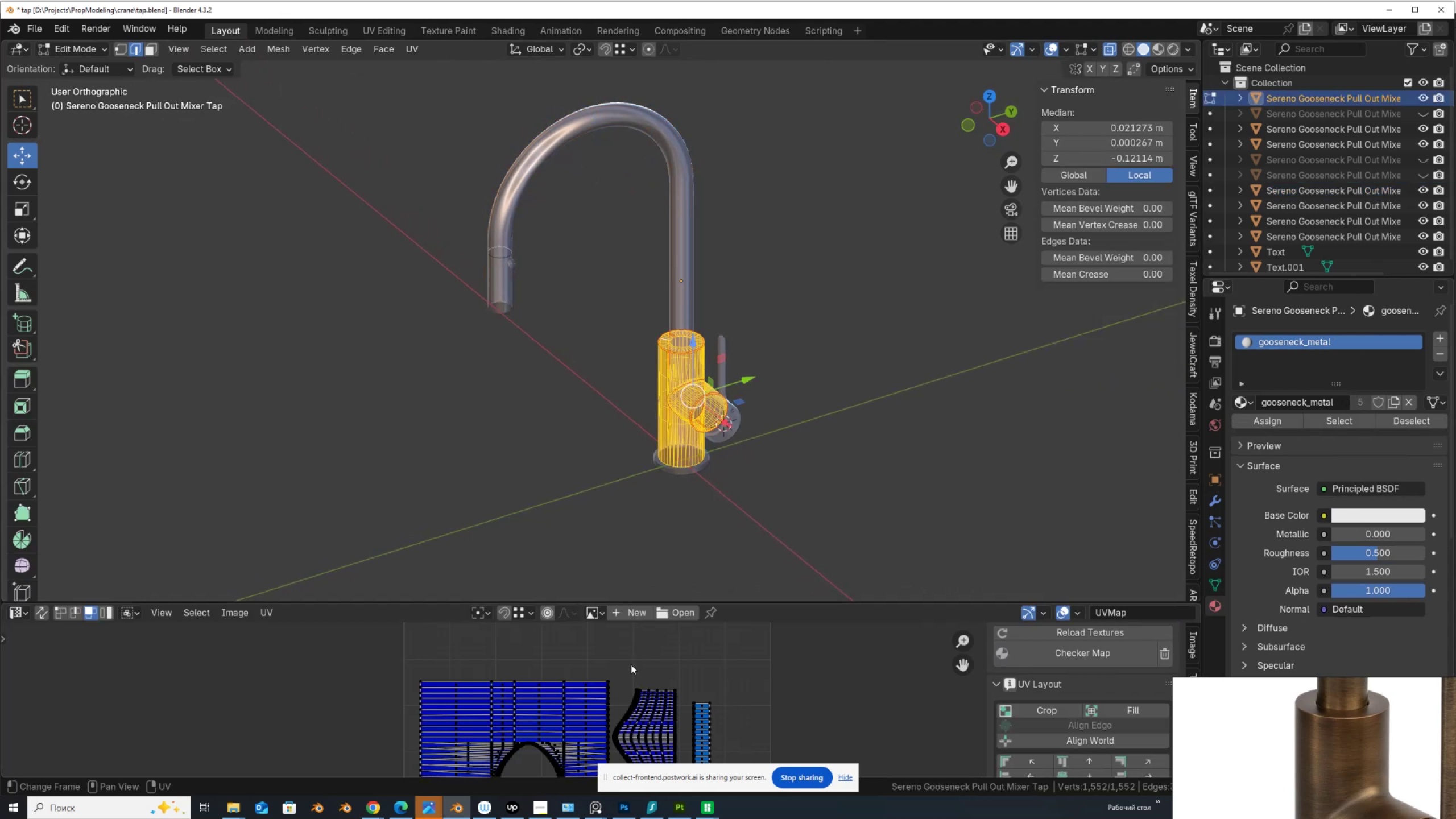 
scroll: coordinate [616, 683], scroll_direction: down, amount: 3.0
 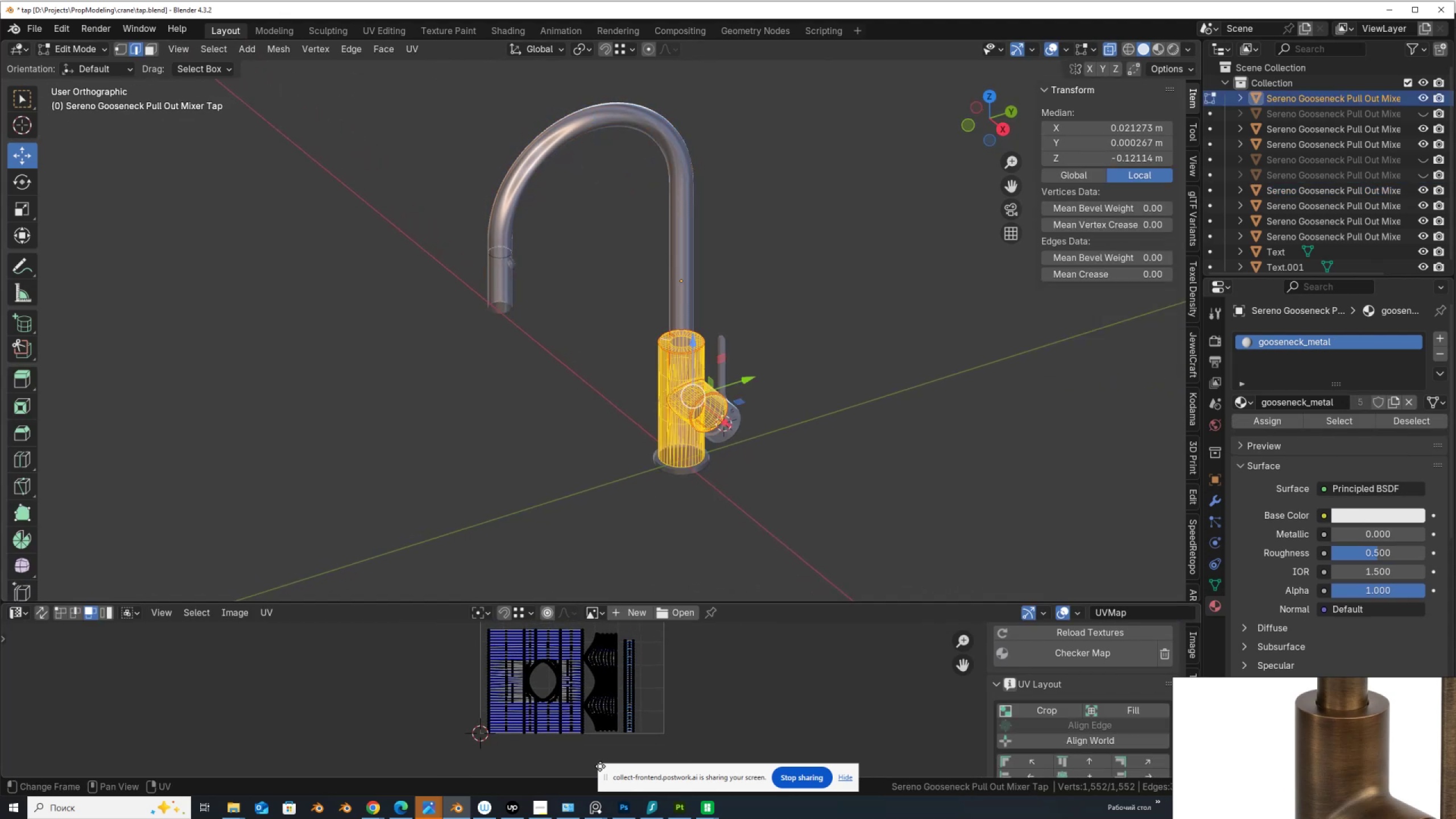 
key(Tab)
 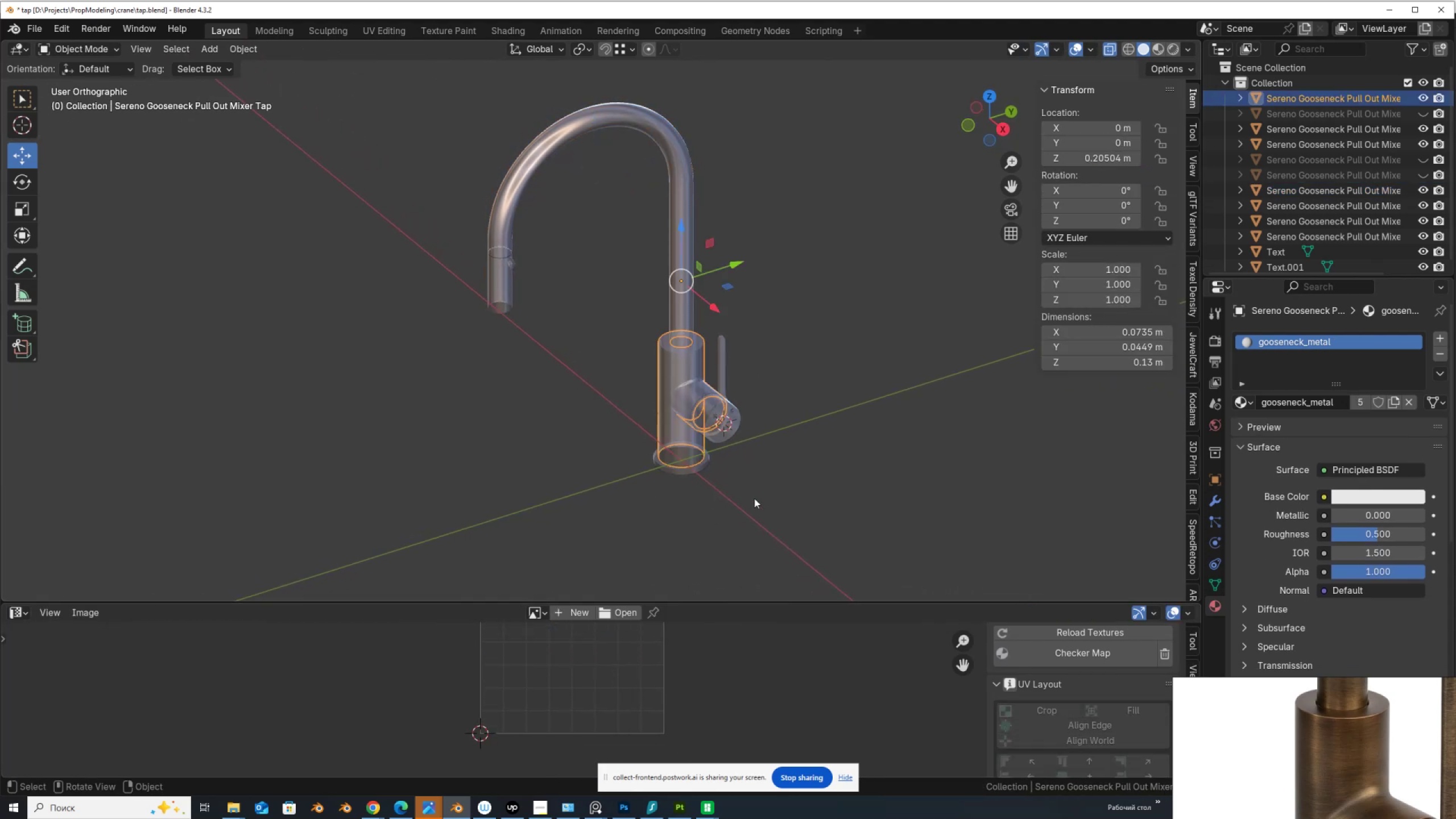 
left_click_drag(start_coordinate=[770, 491], to_coordinate=[623, 310])
 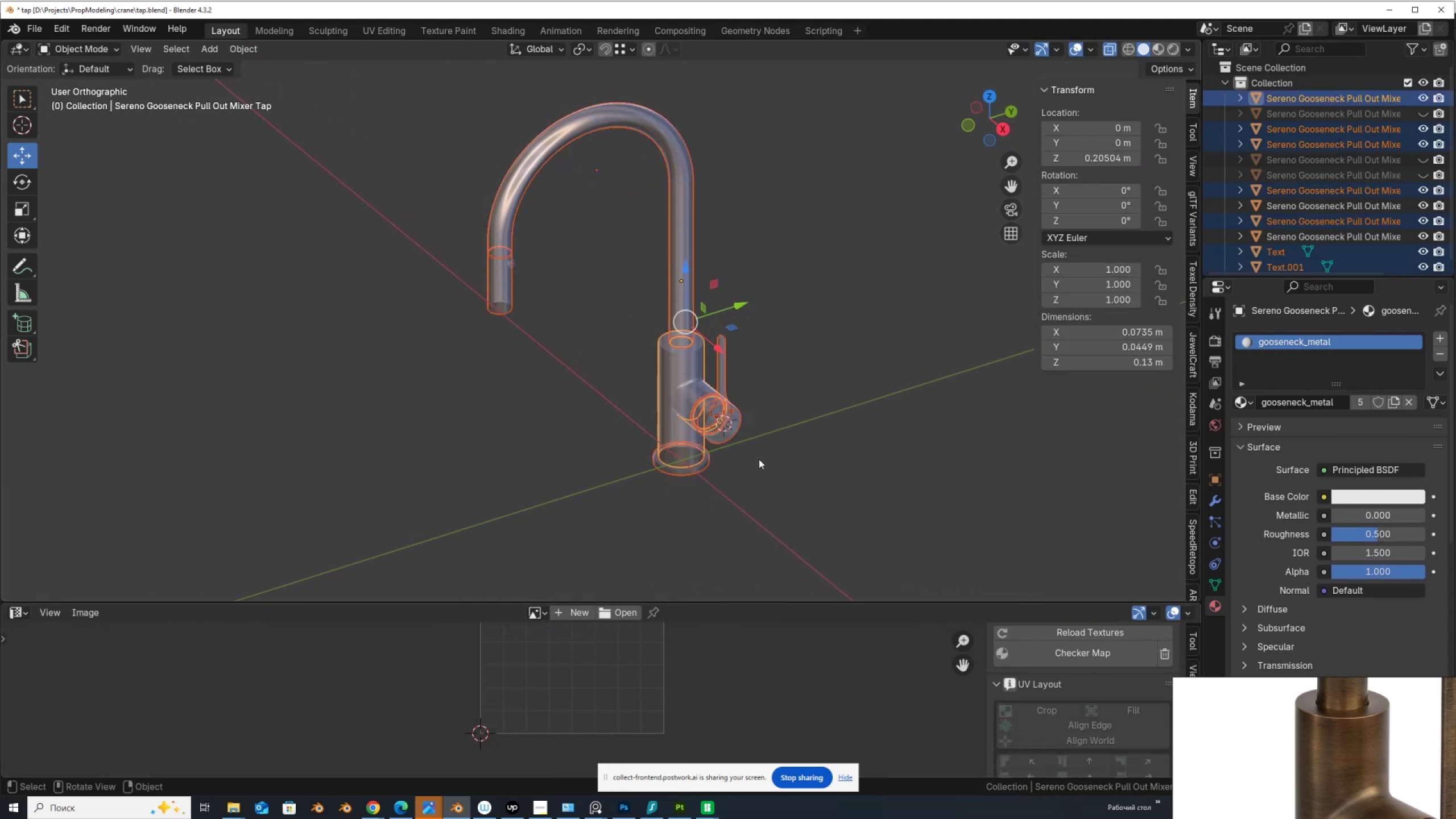 
key(Tab)
 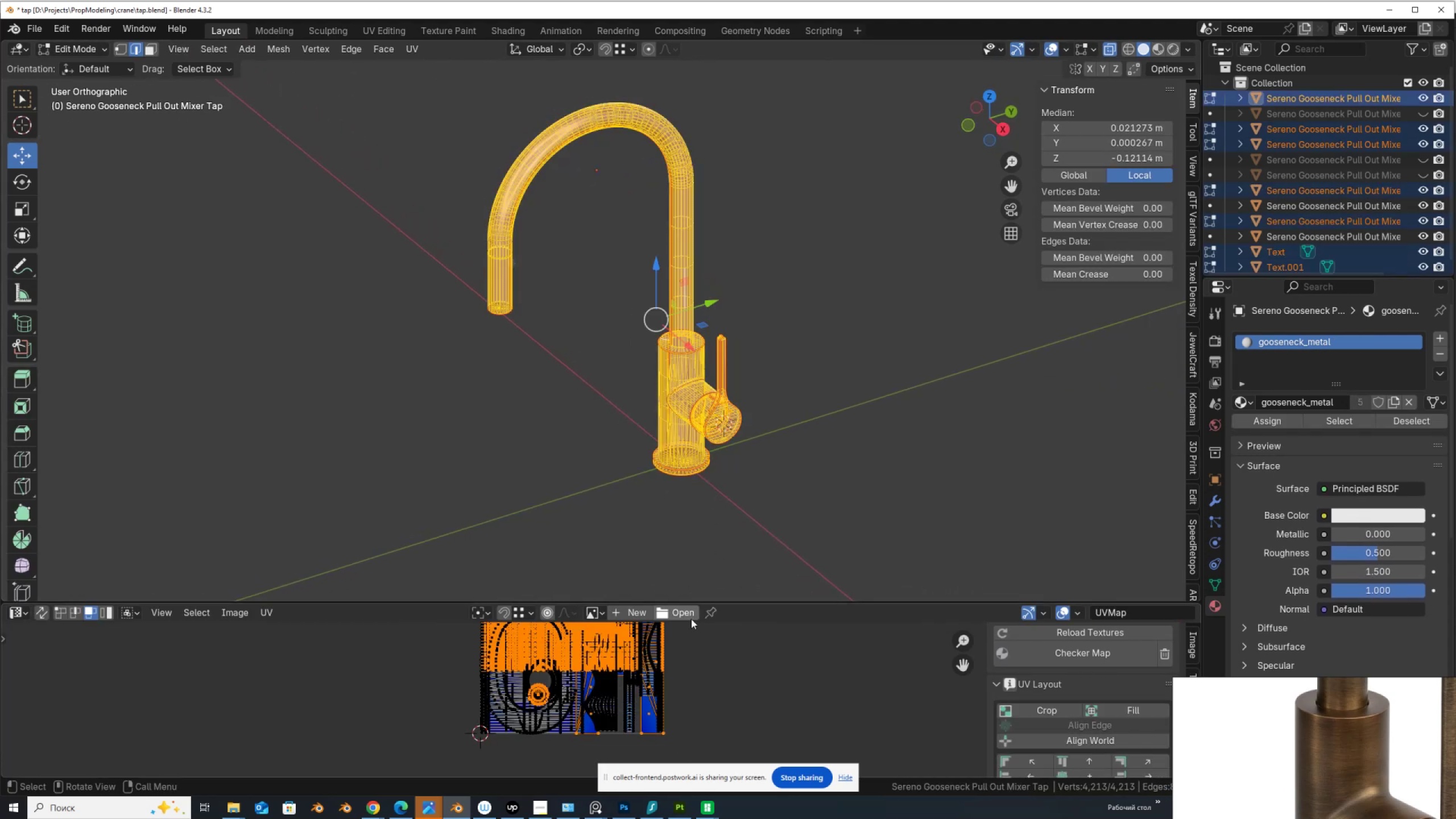 
left_click_drag(start_coordinate=[705, 599], to_coordinate=[693, 630])
 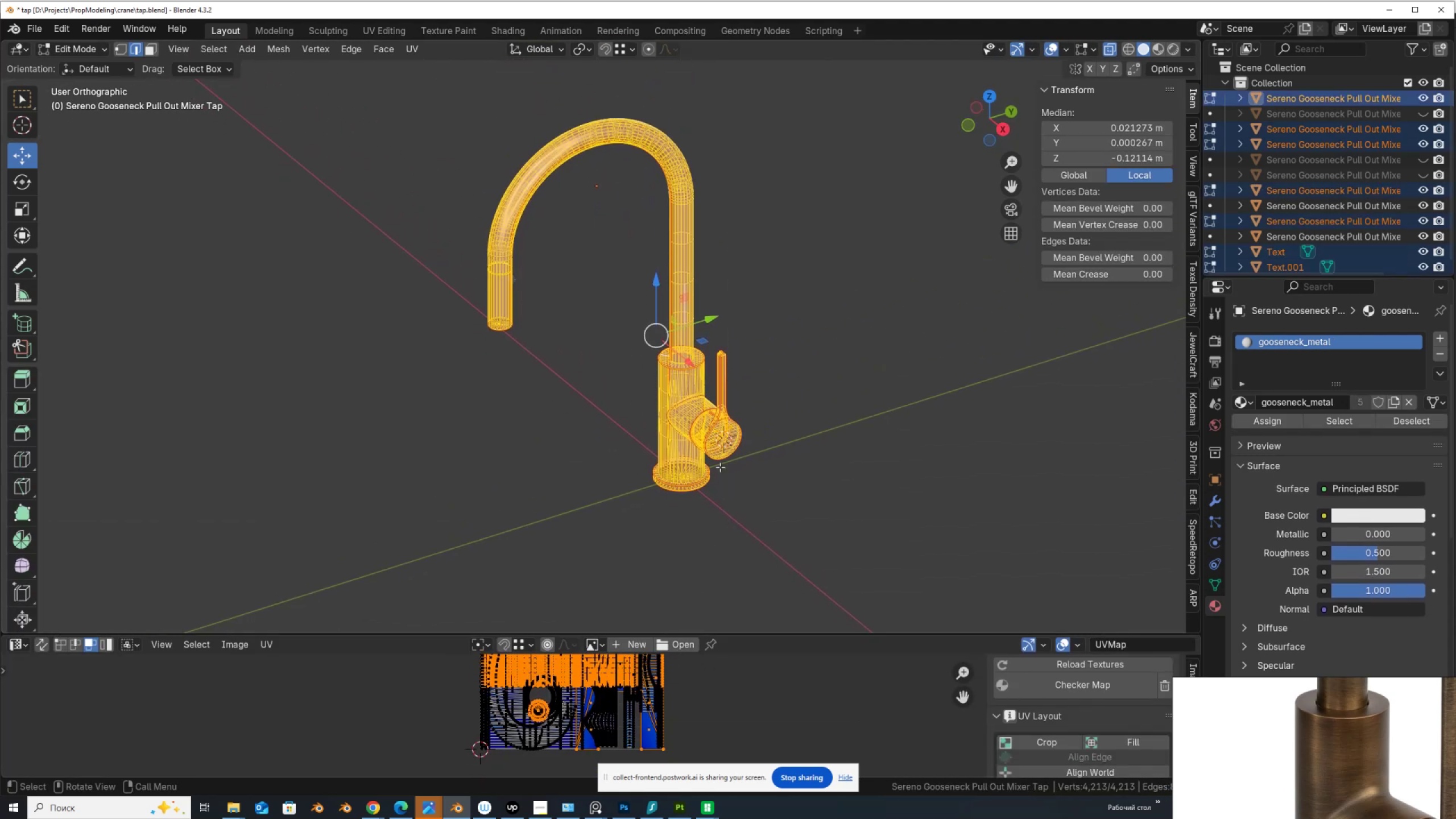 
key(Tab)
 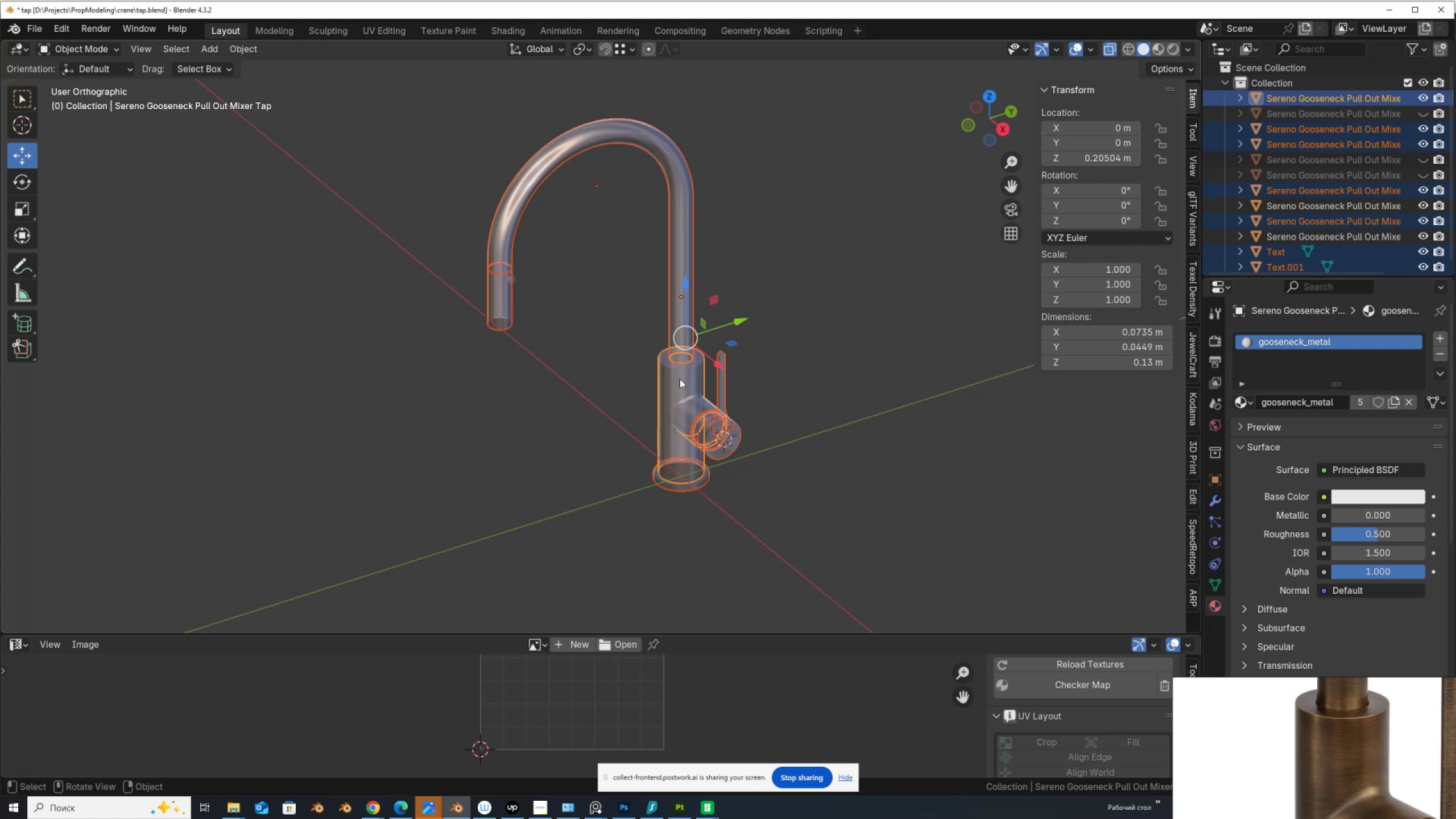 
key(Q)
 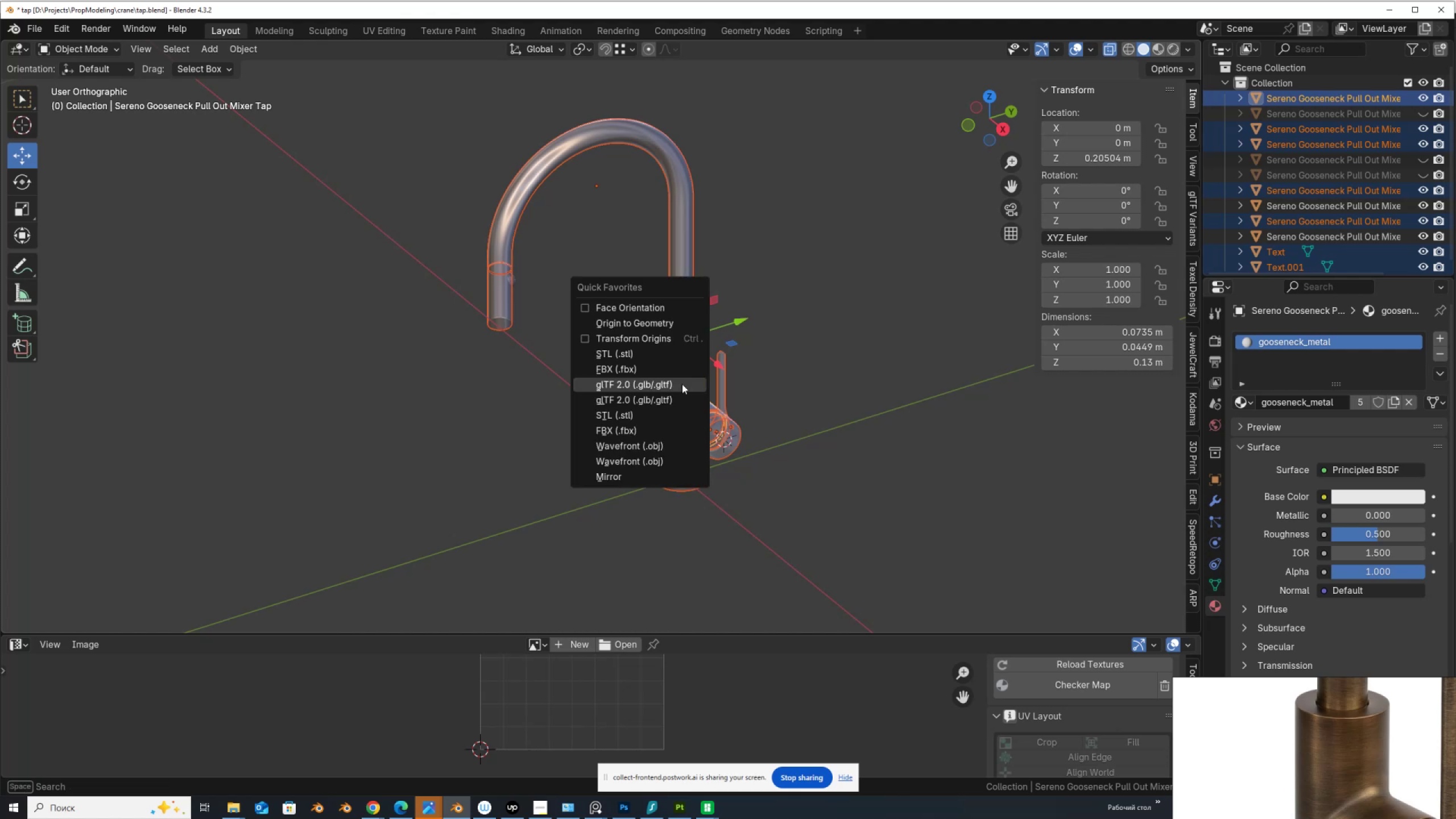 
left_click([682, 384])
 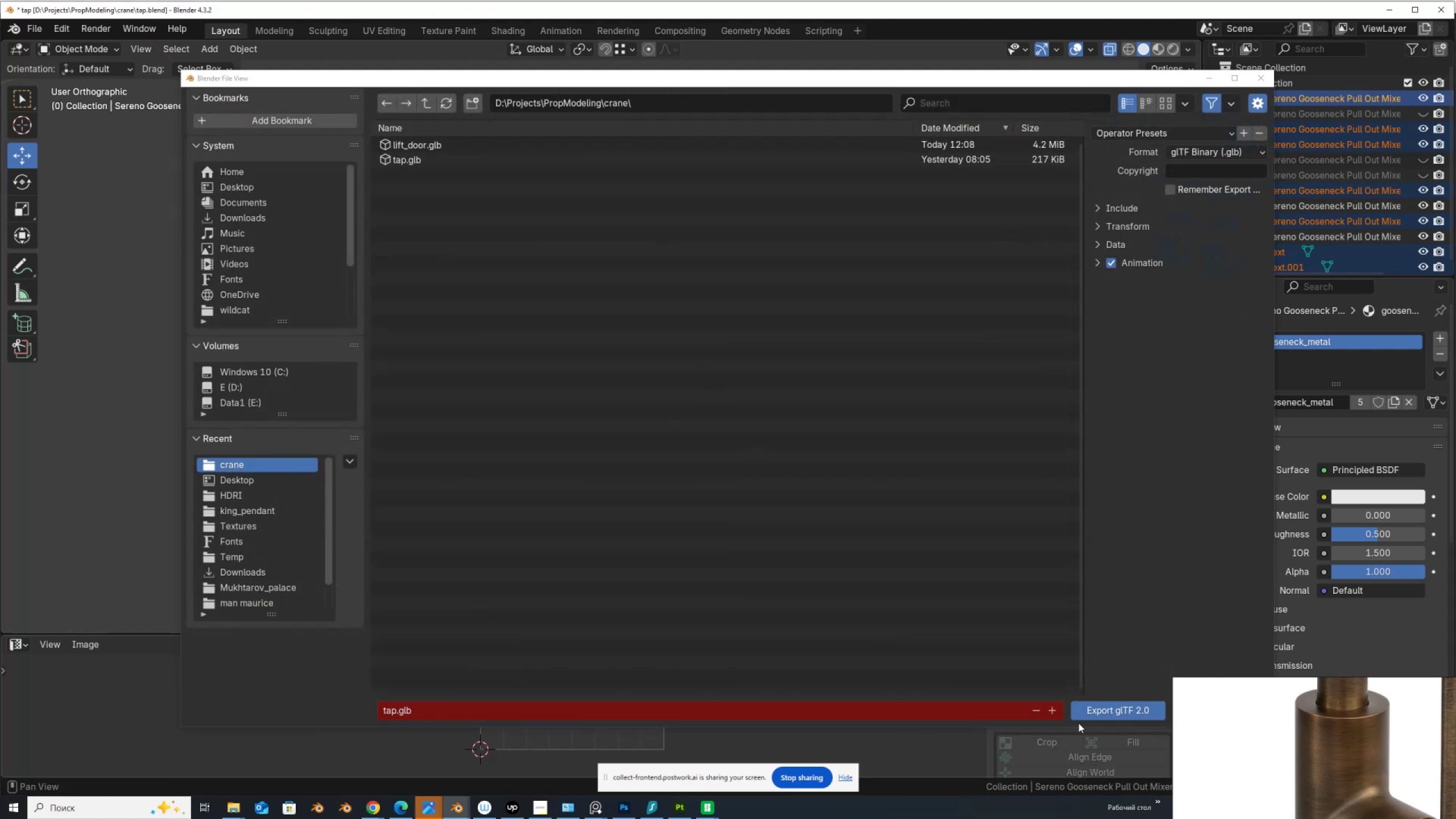 
left_click([1112, 210])
 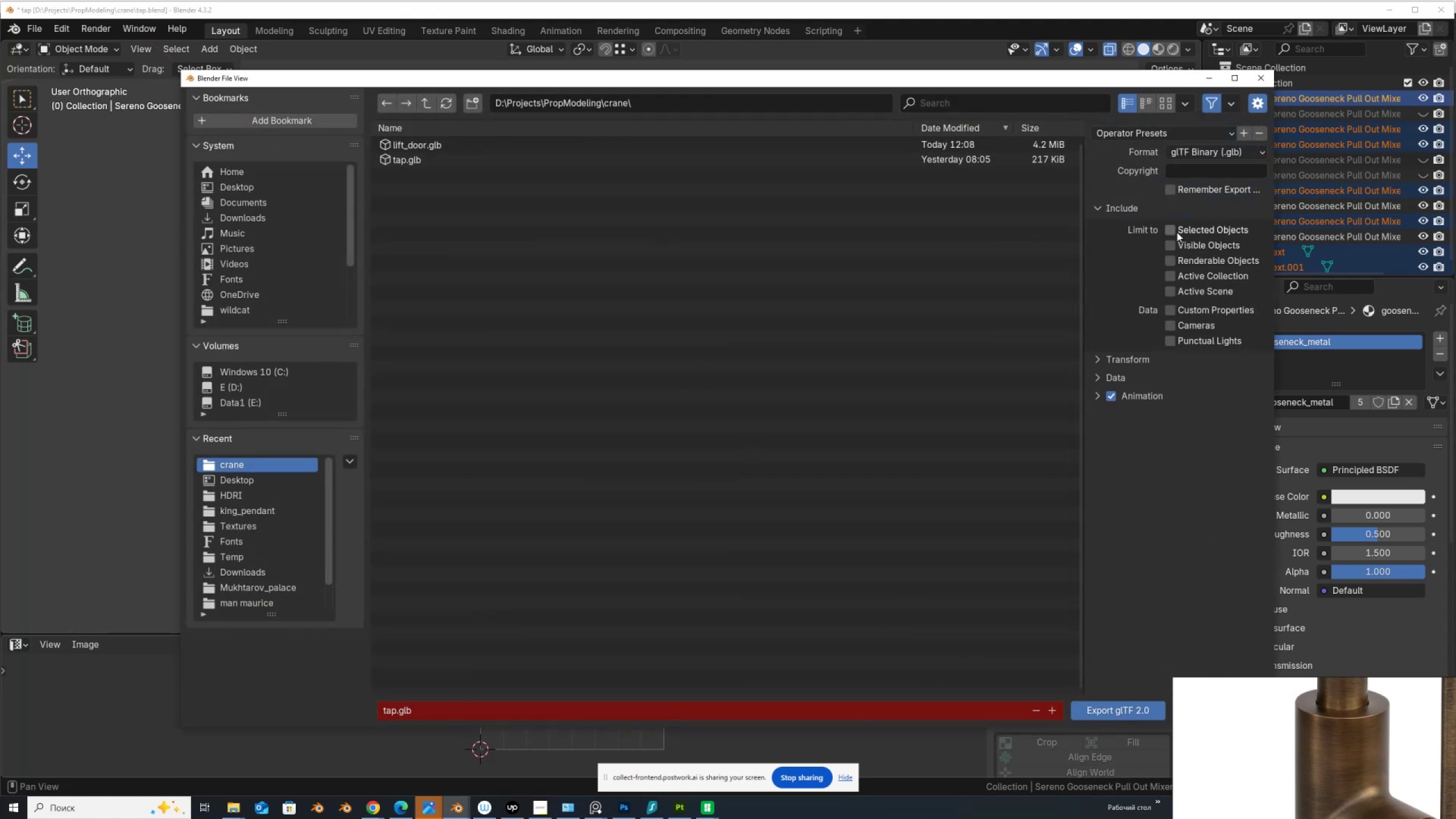 
left_click([1175, 231])
 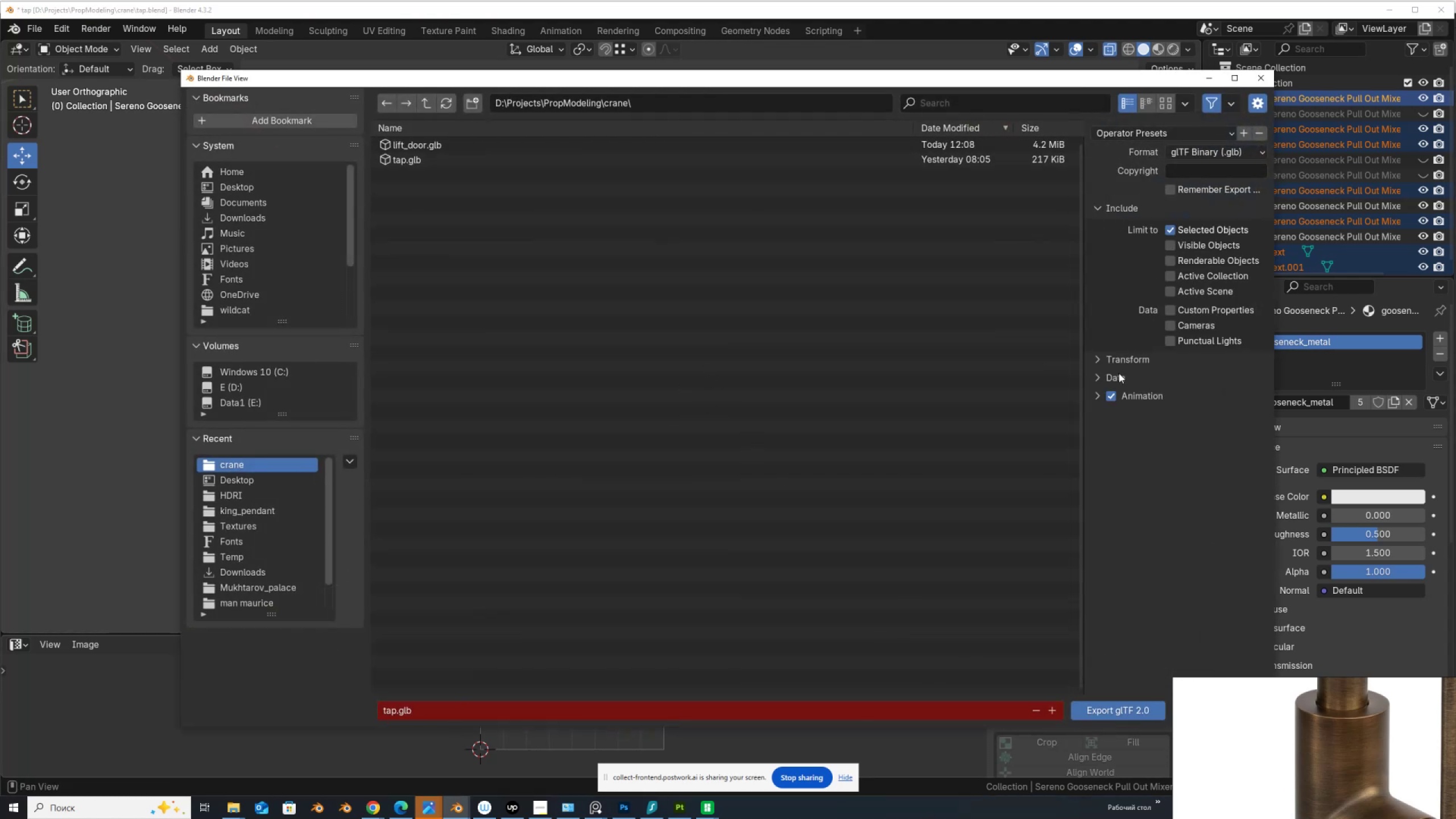 
left_click([1117, 375])
 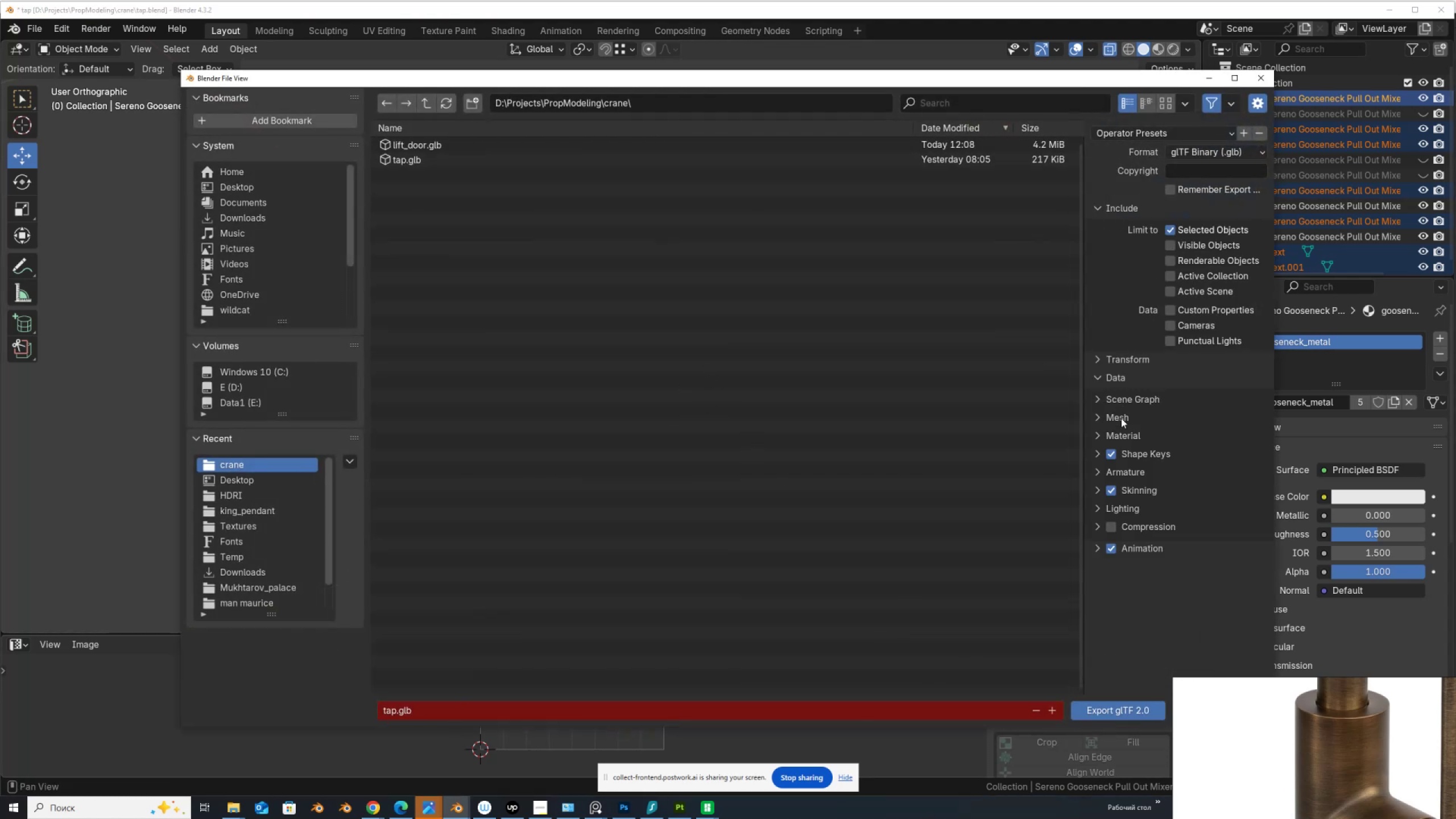 
left_click([1121, 418])
 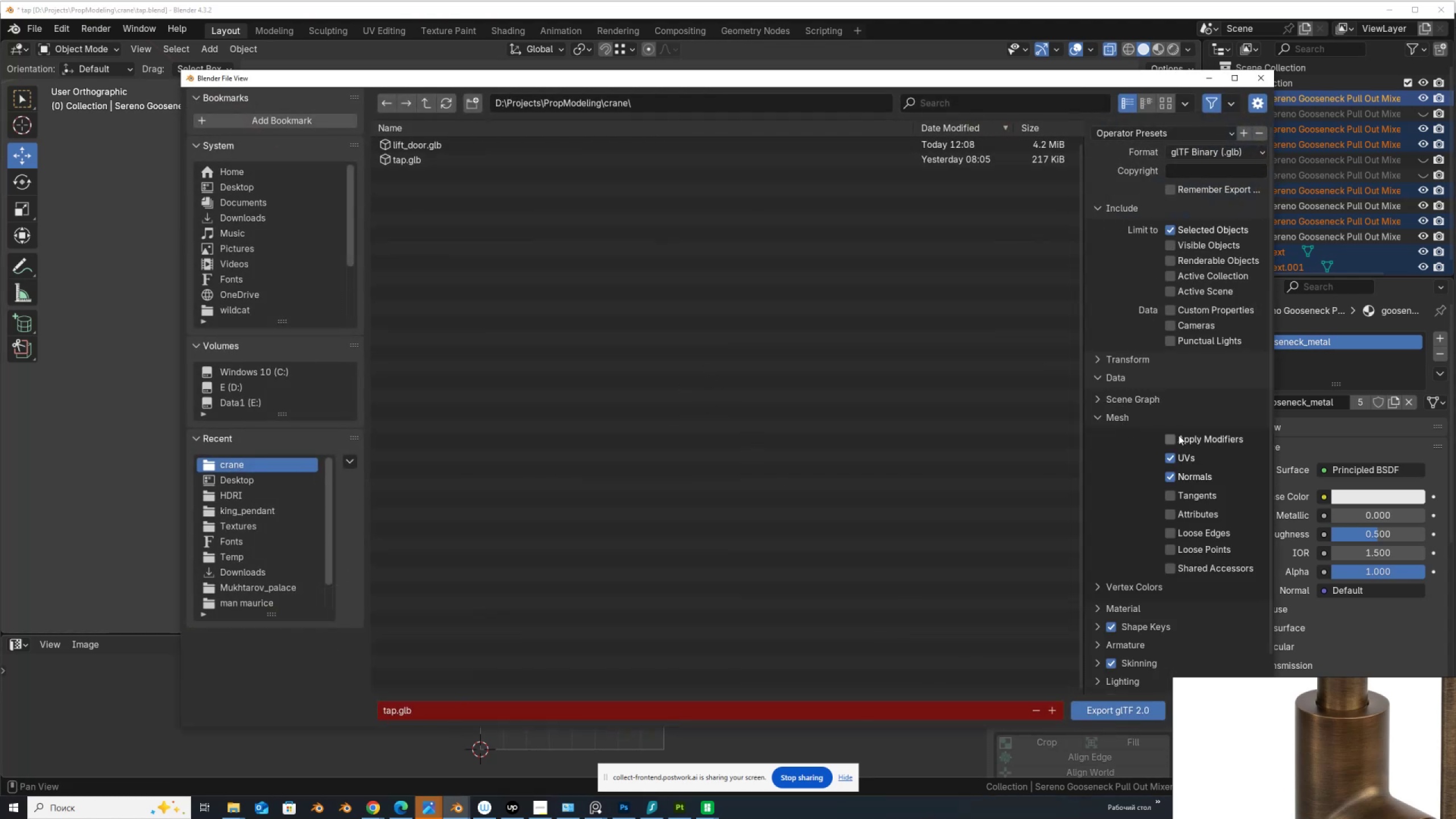 
left_click([1173, 436])
 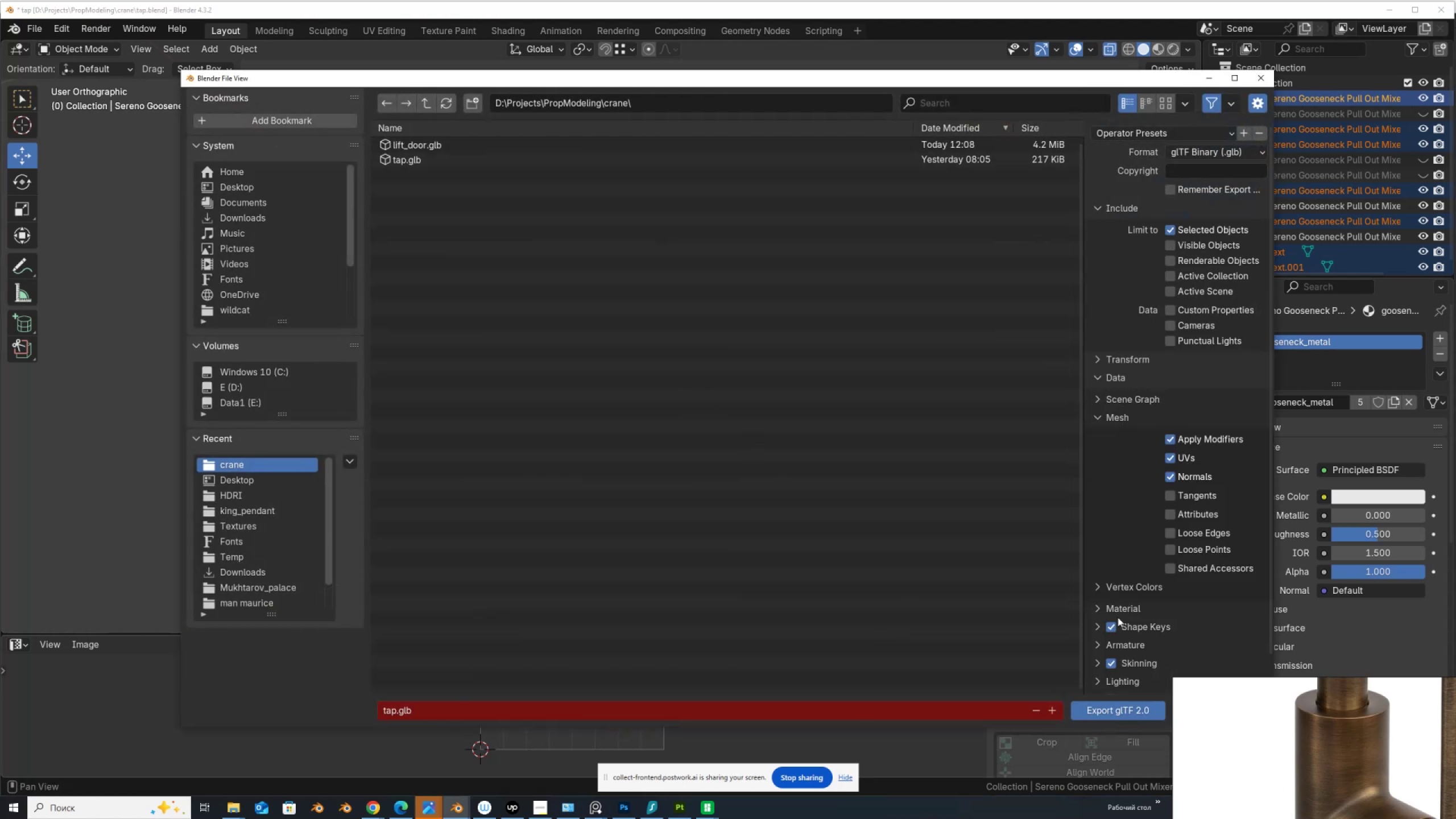 
left_click([1122, 609])
 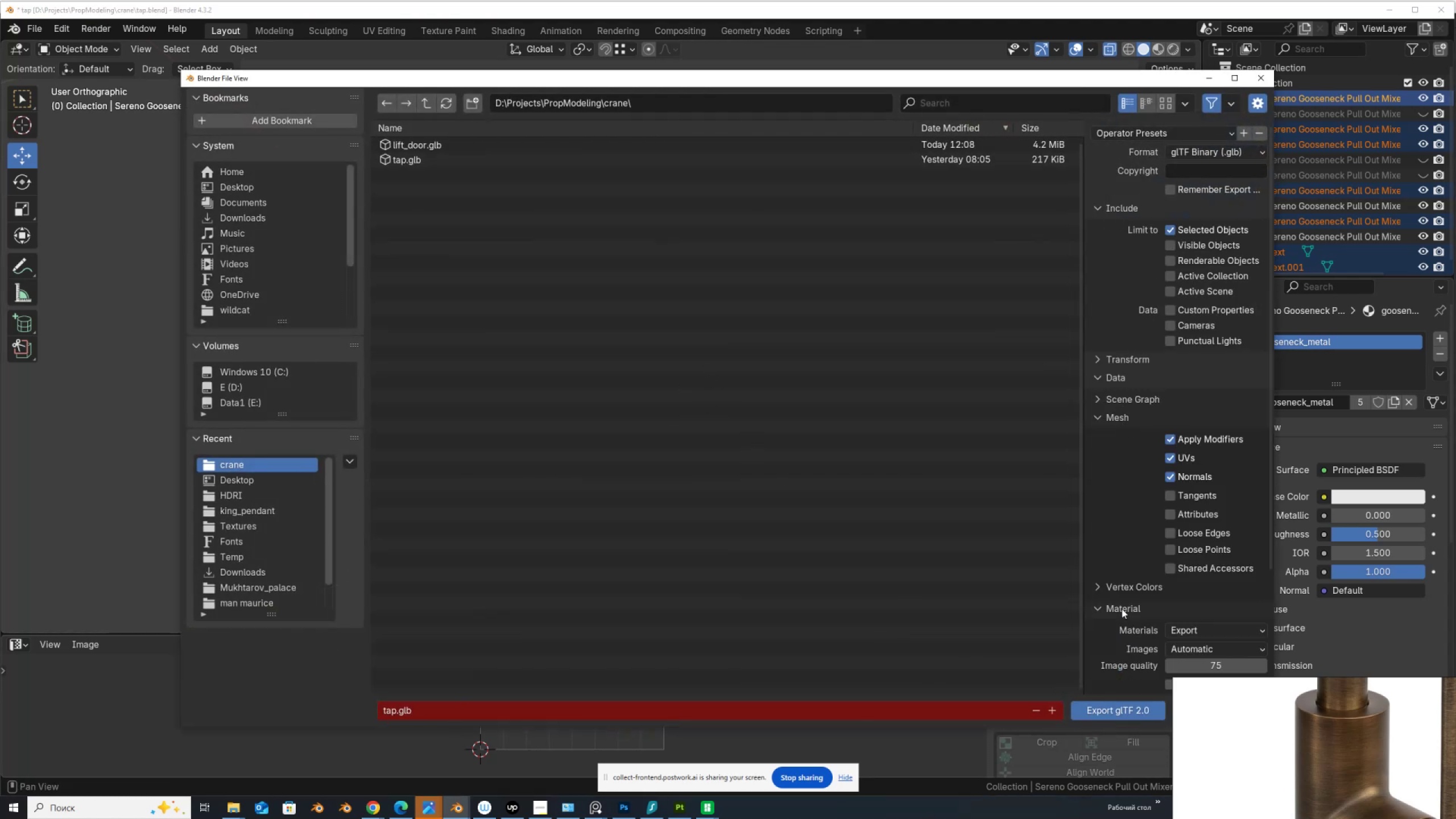 
scroll: coordinate [1123, 611], scroll_direction: down, amount: 5.0
 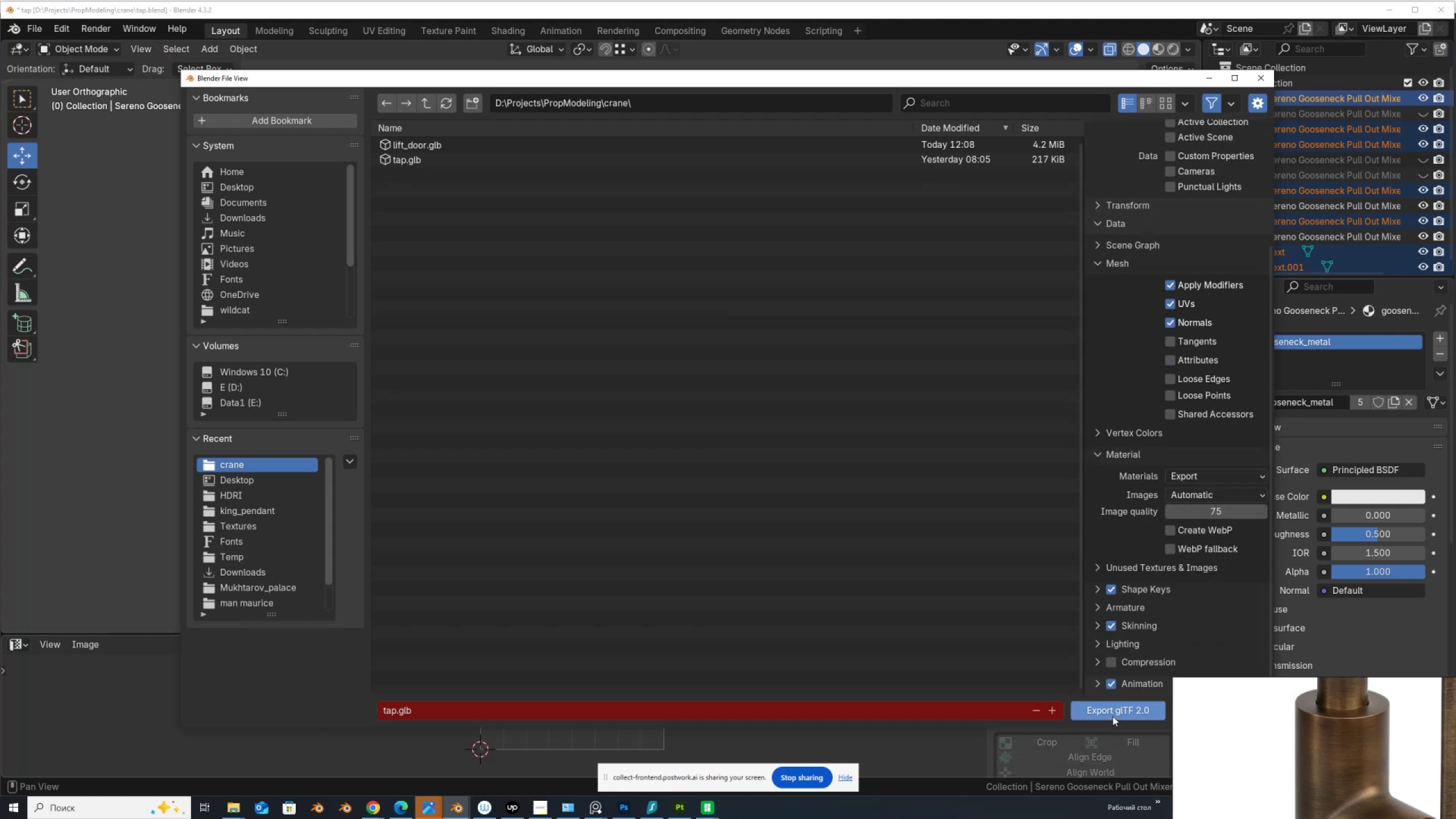 
left_click([1116, 713])
 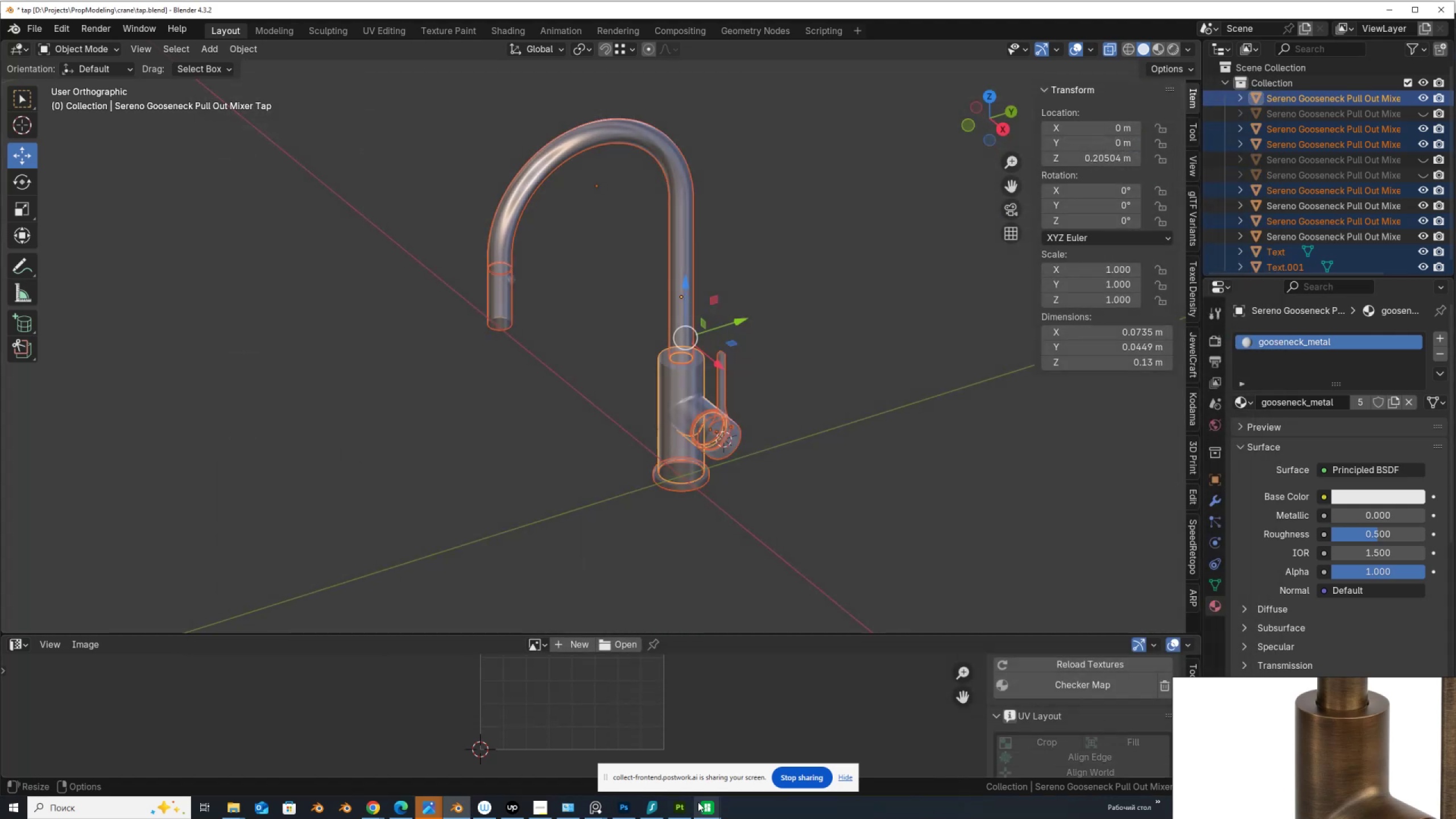 
left_click([679, 806])
 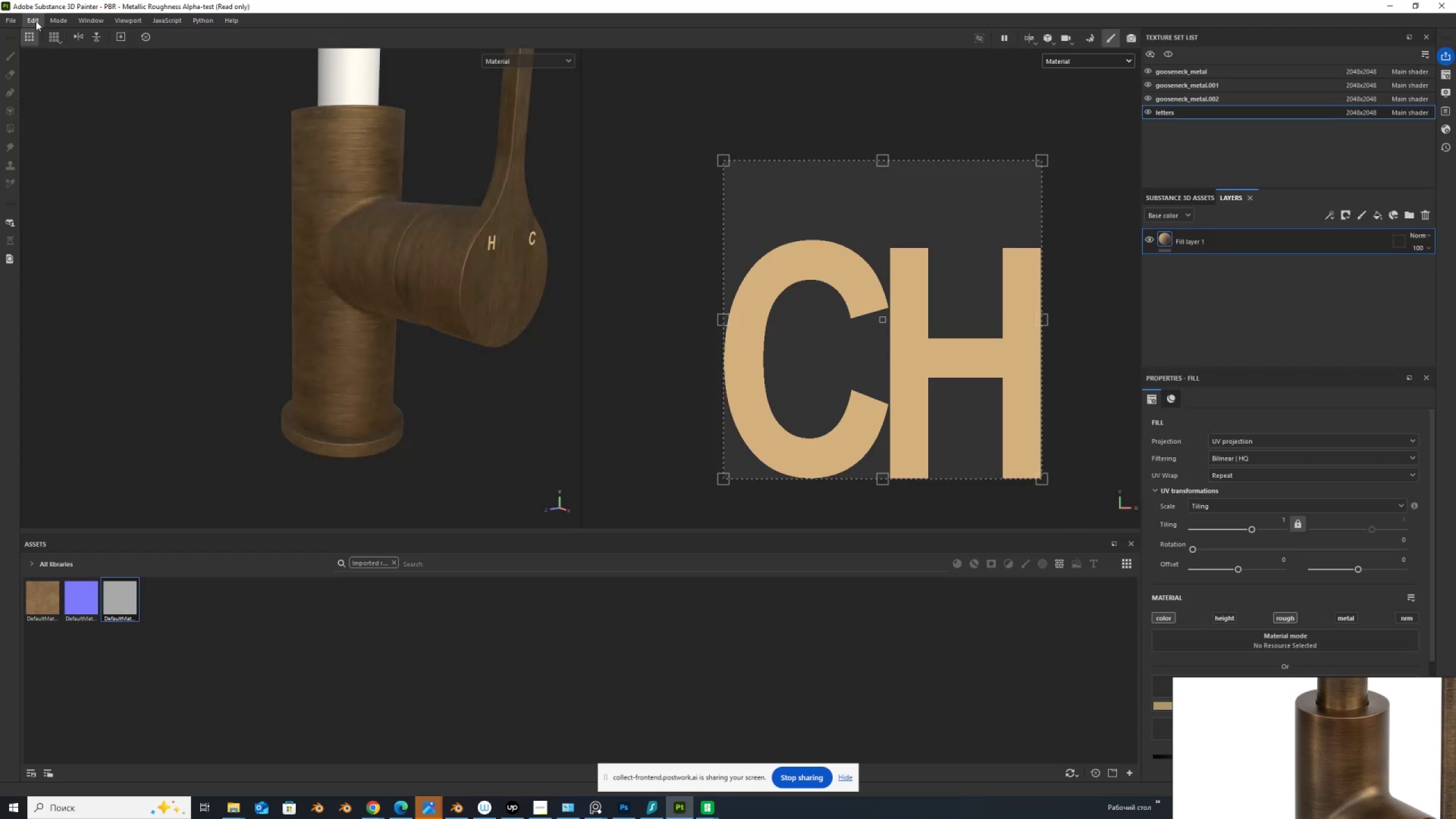 
left_click([34, 21])
 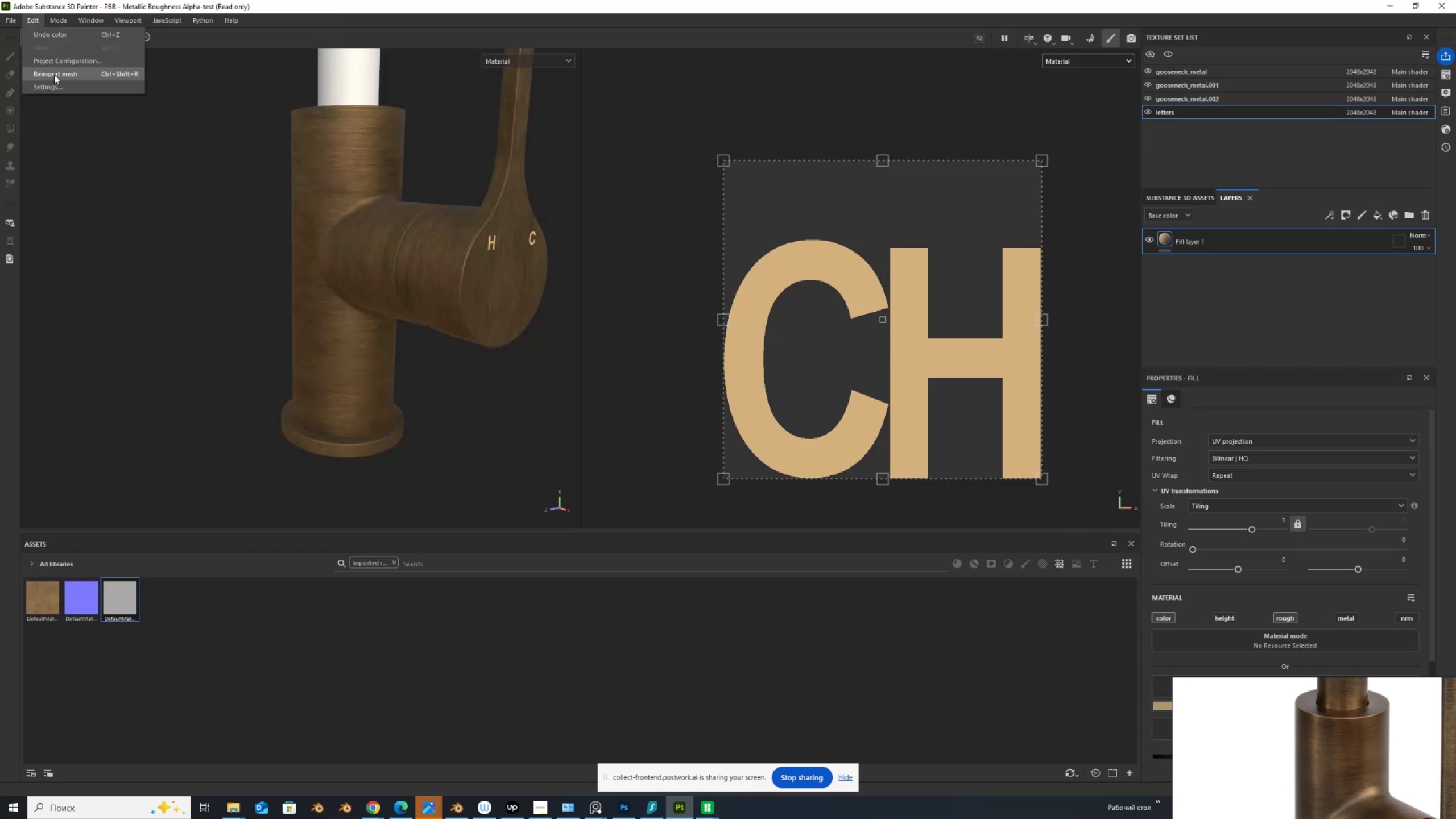 
left_click([54, 75])
 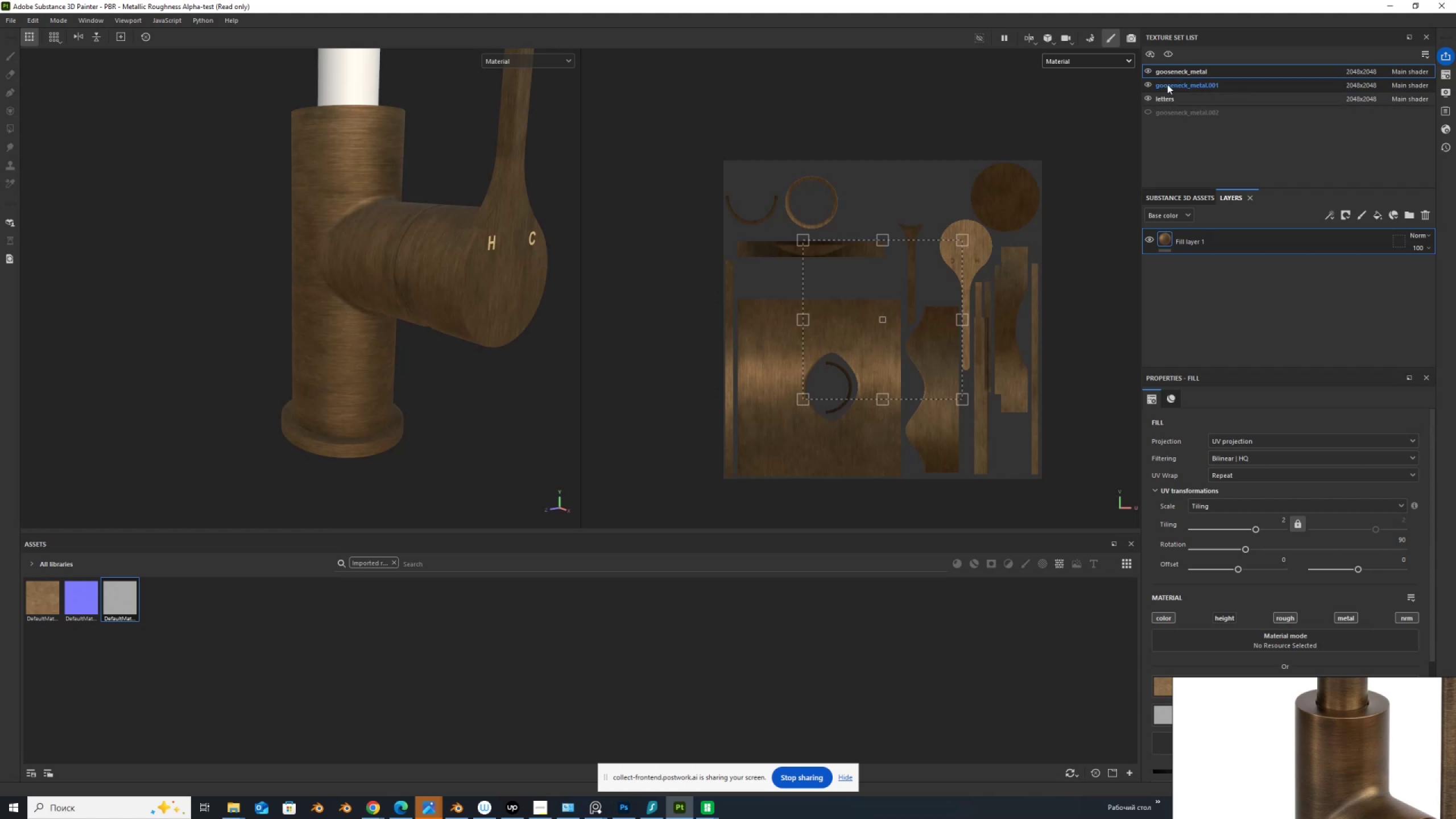 
wait(7.16)
 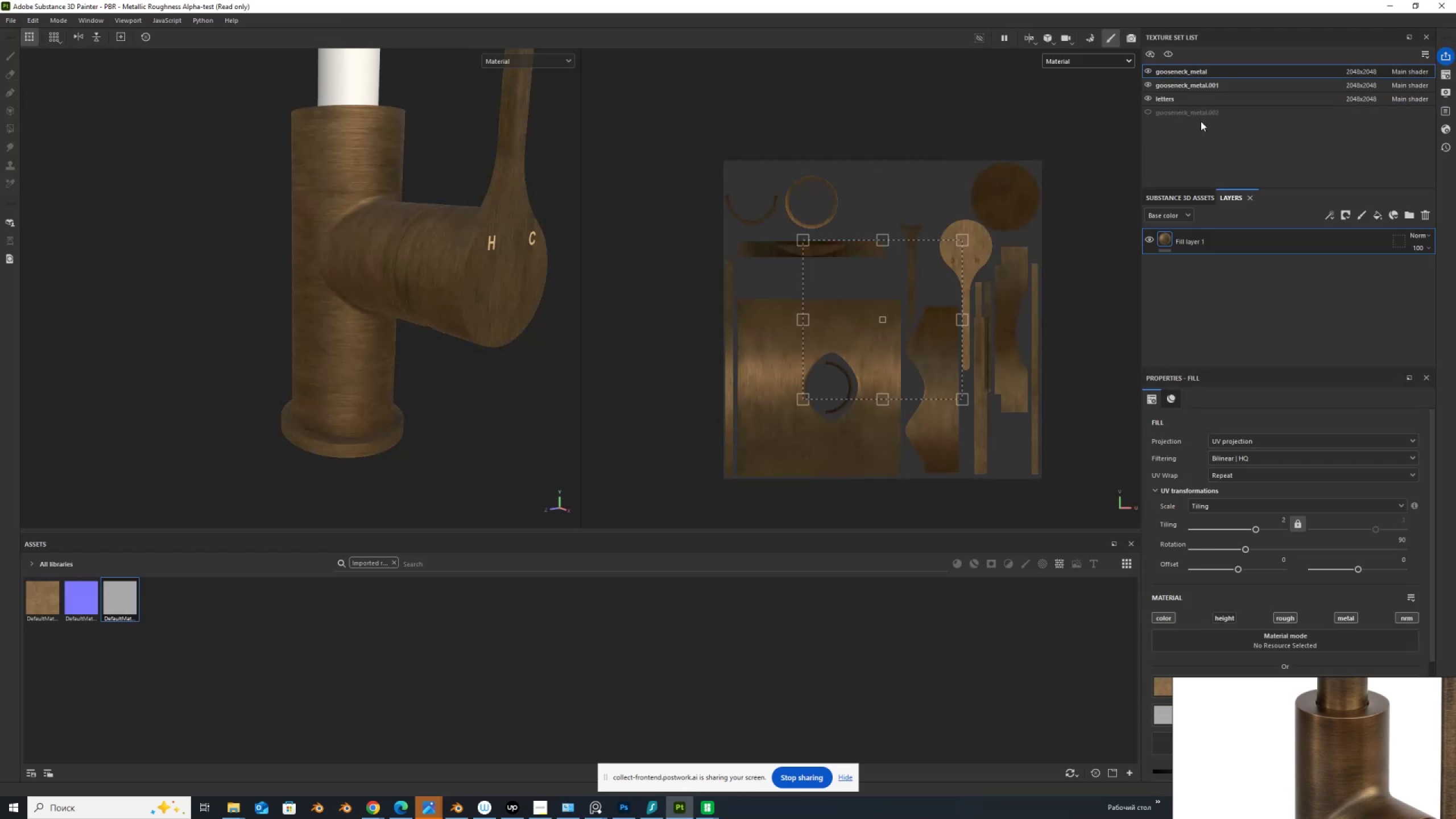 
left_click([1148, 112])
 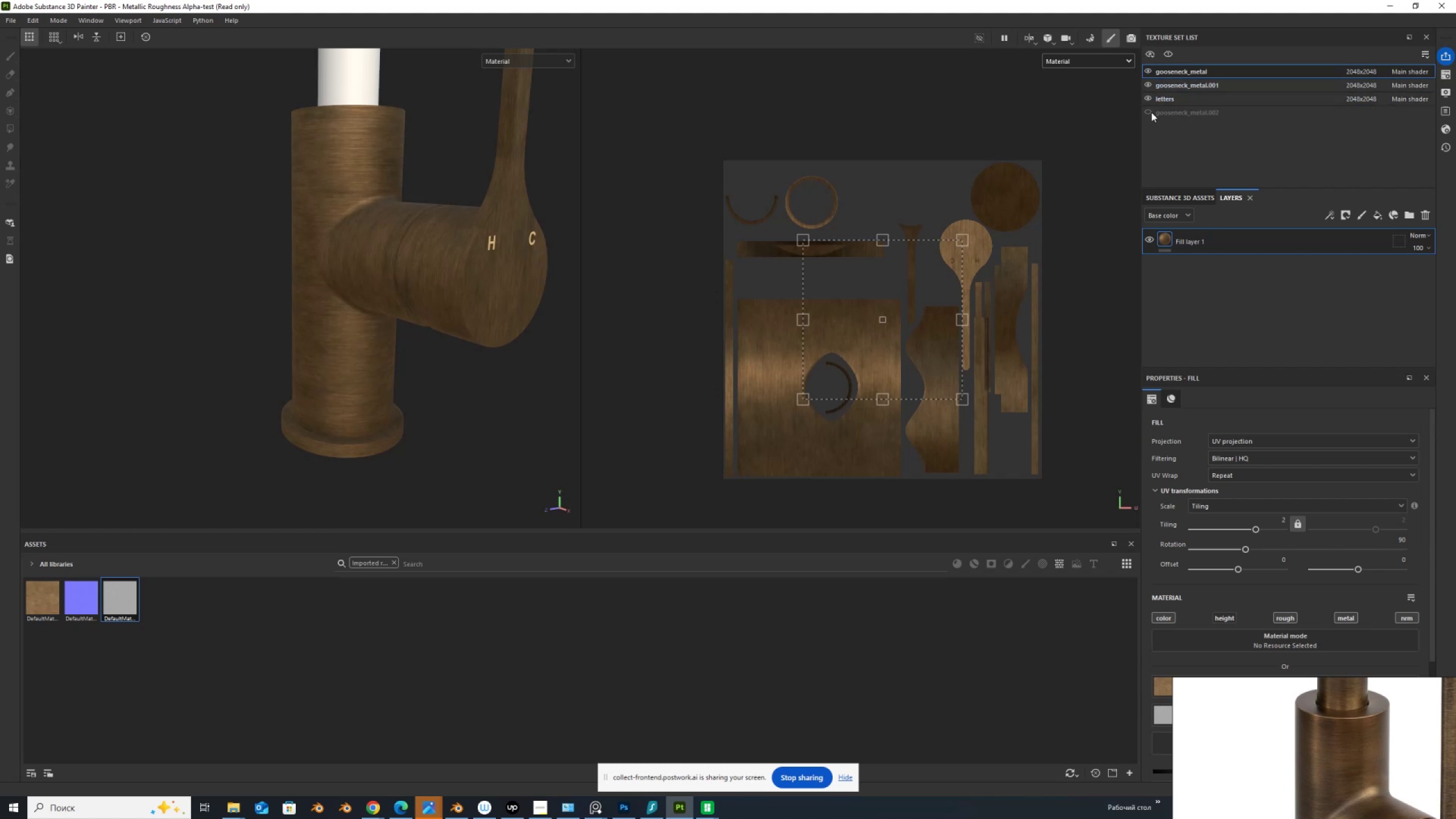 
left_click([1173, 86])
 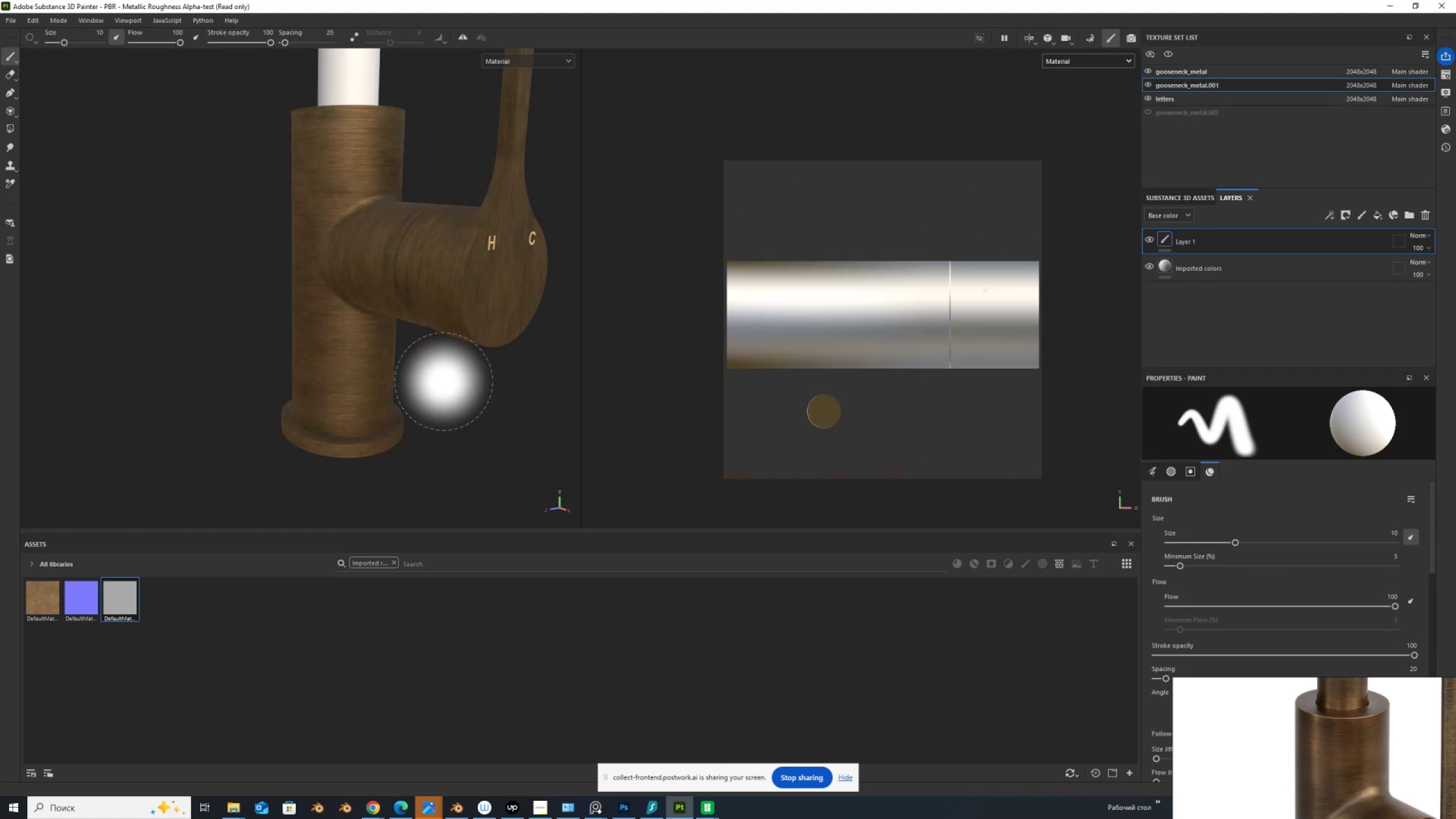 
scroll: coordinate [444, 382], scroll_direction: down, amount: 2.0
 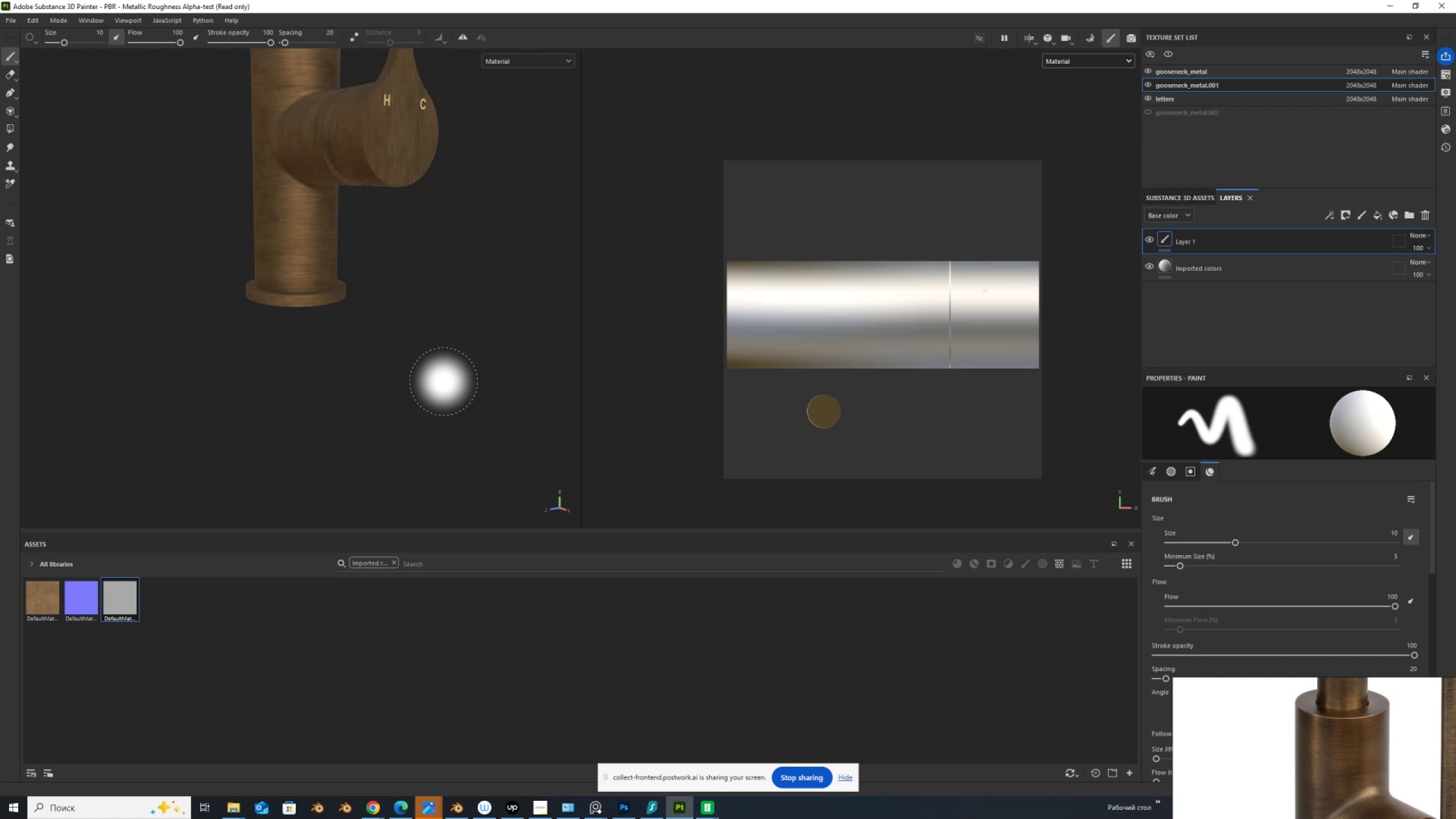 
scroll: coordinate [452, 357], scroll_direction: up, amount: 5.0
 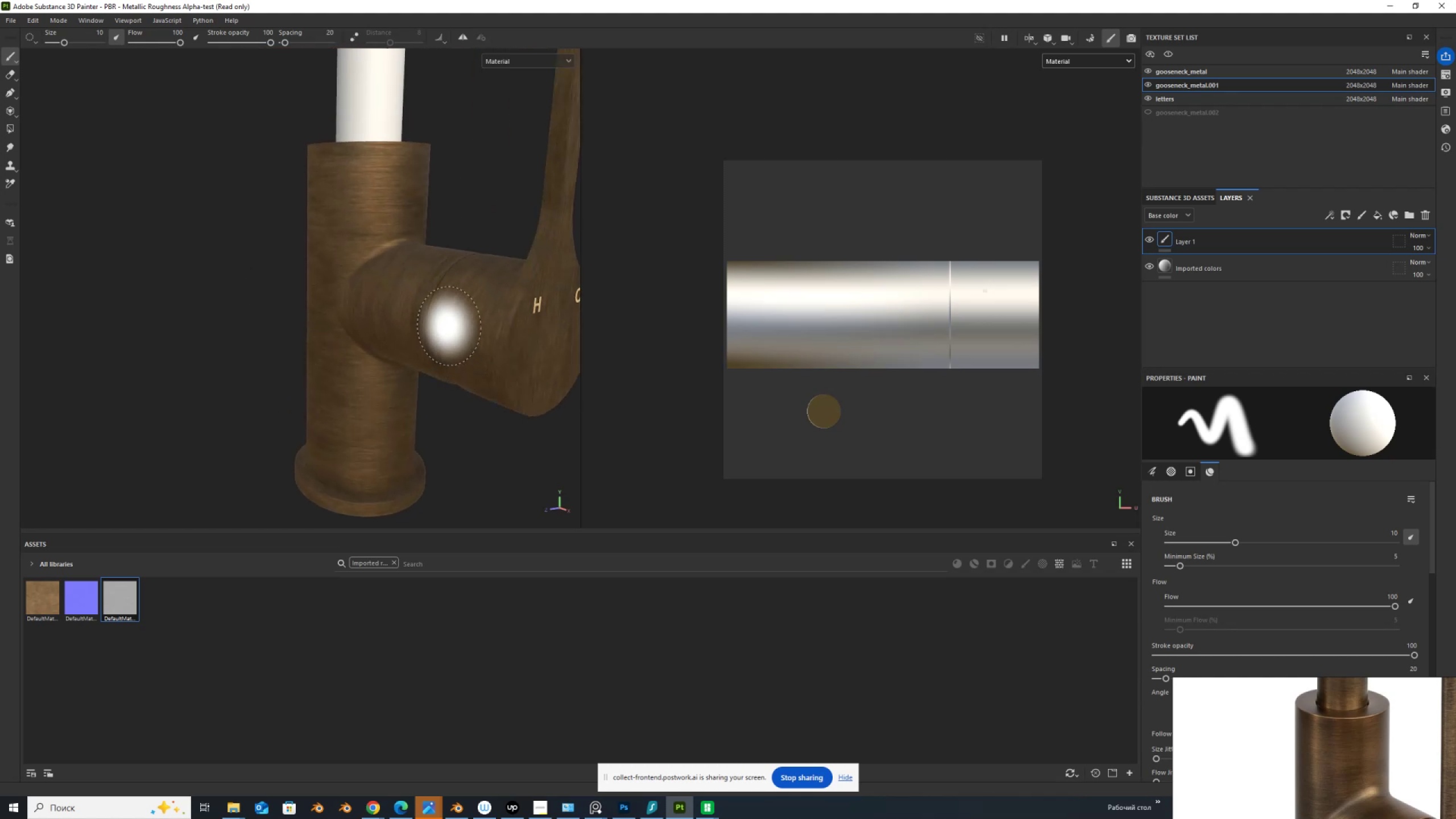 
hold_key(key=ShiftLeft, duration=0.79)
 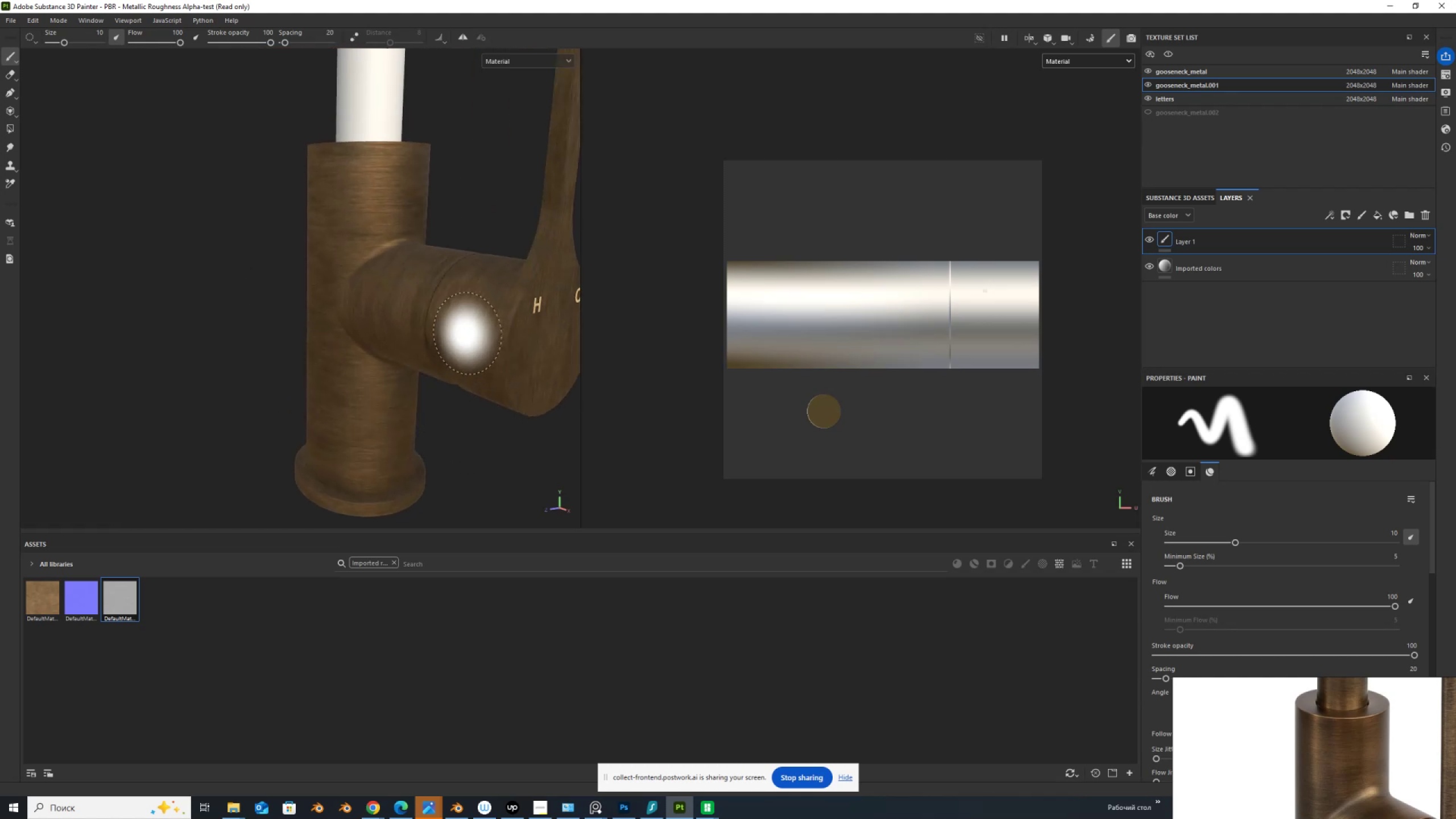 
hold_key(key=AltLeft, duration=0.72)
 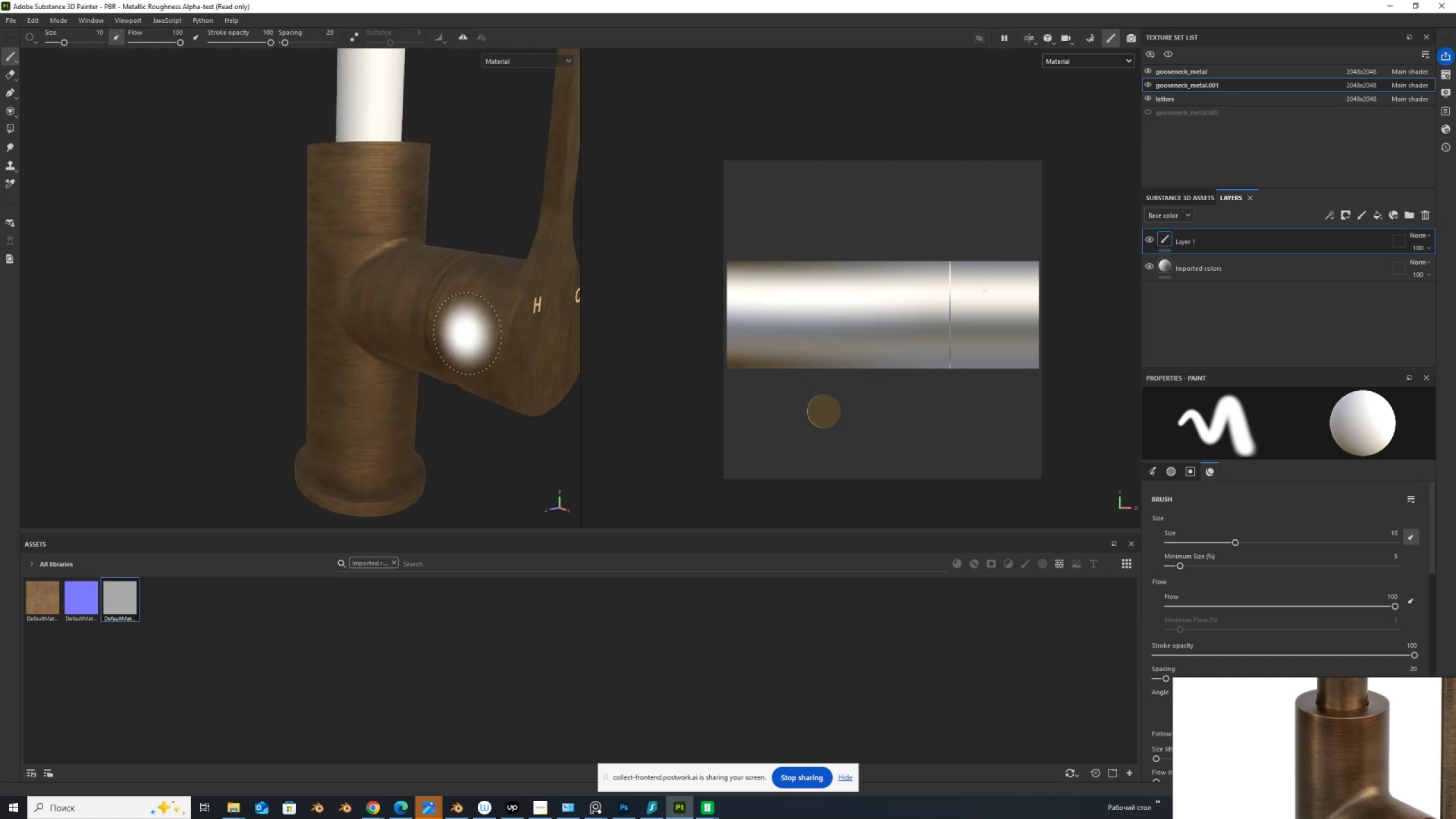 
hold_key(key=ControlLeft, duration=0.49)
right_click([465, 333])
 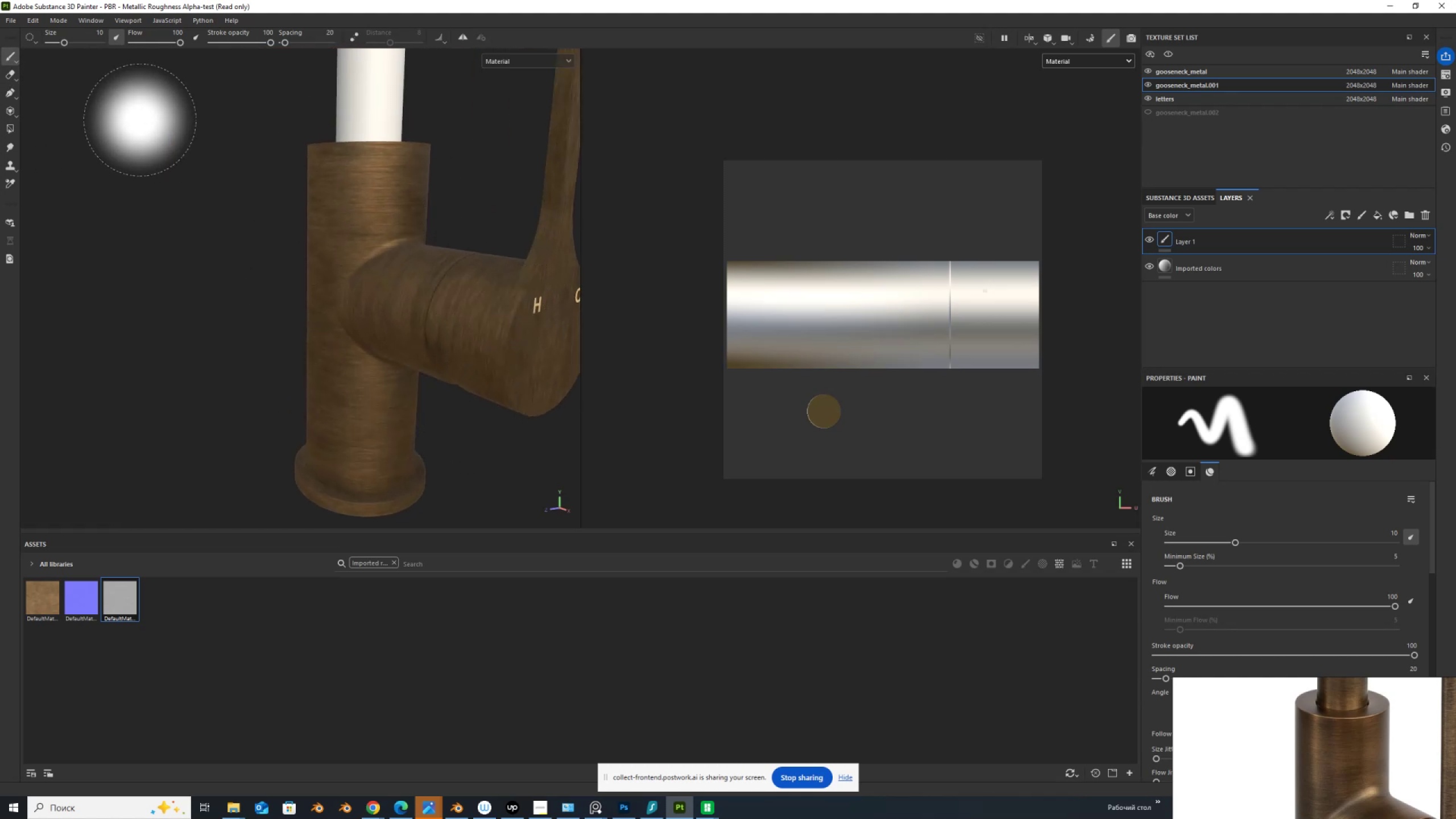 
left_click([11, 56])
 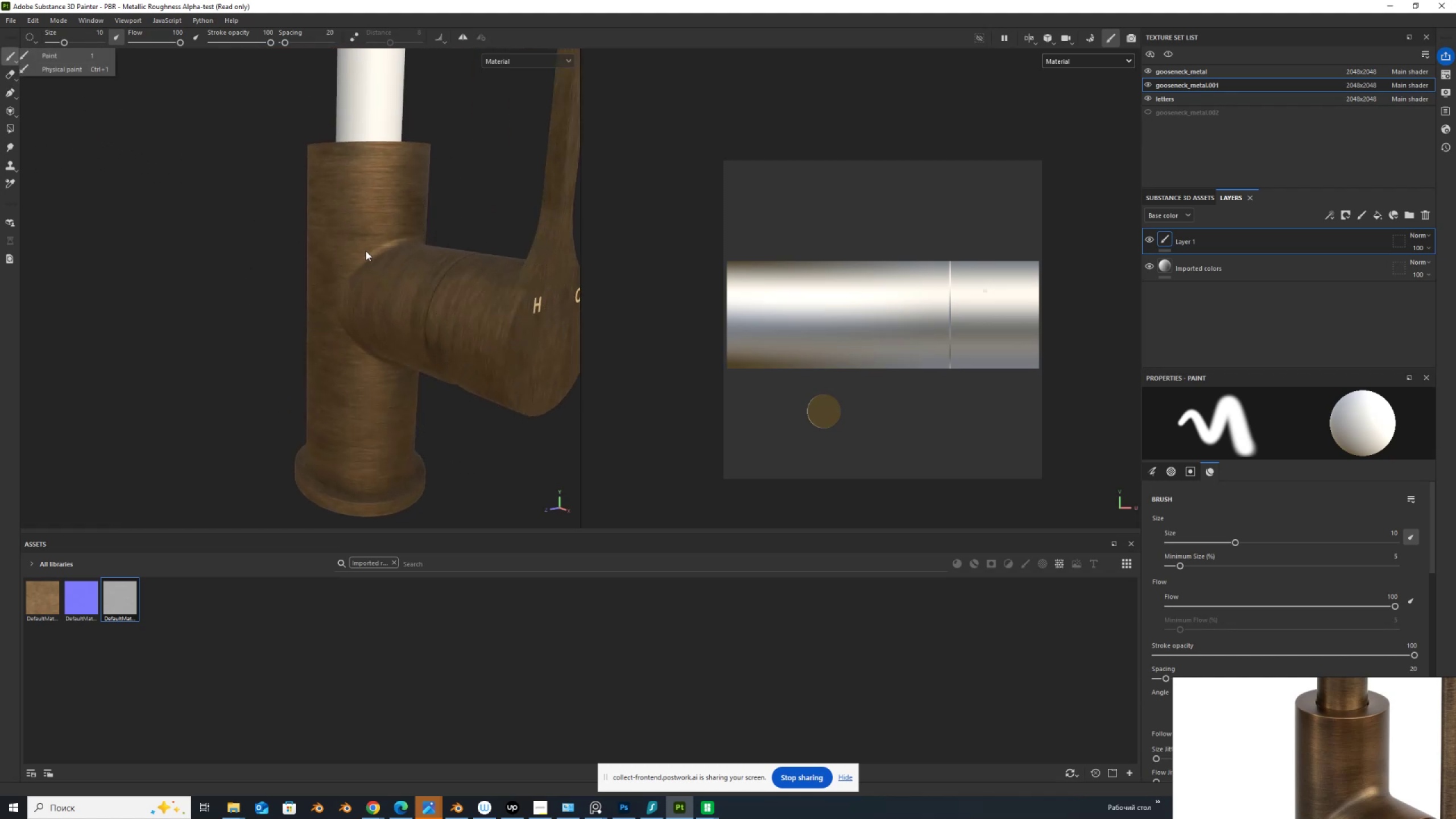 
hold_key(key=ShiftLeft, duration=0.82)
 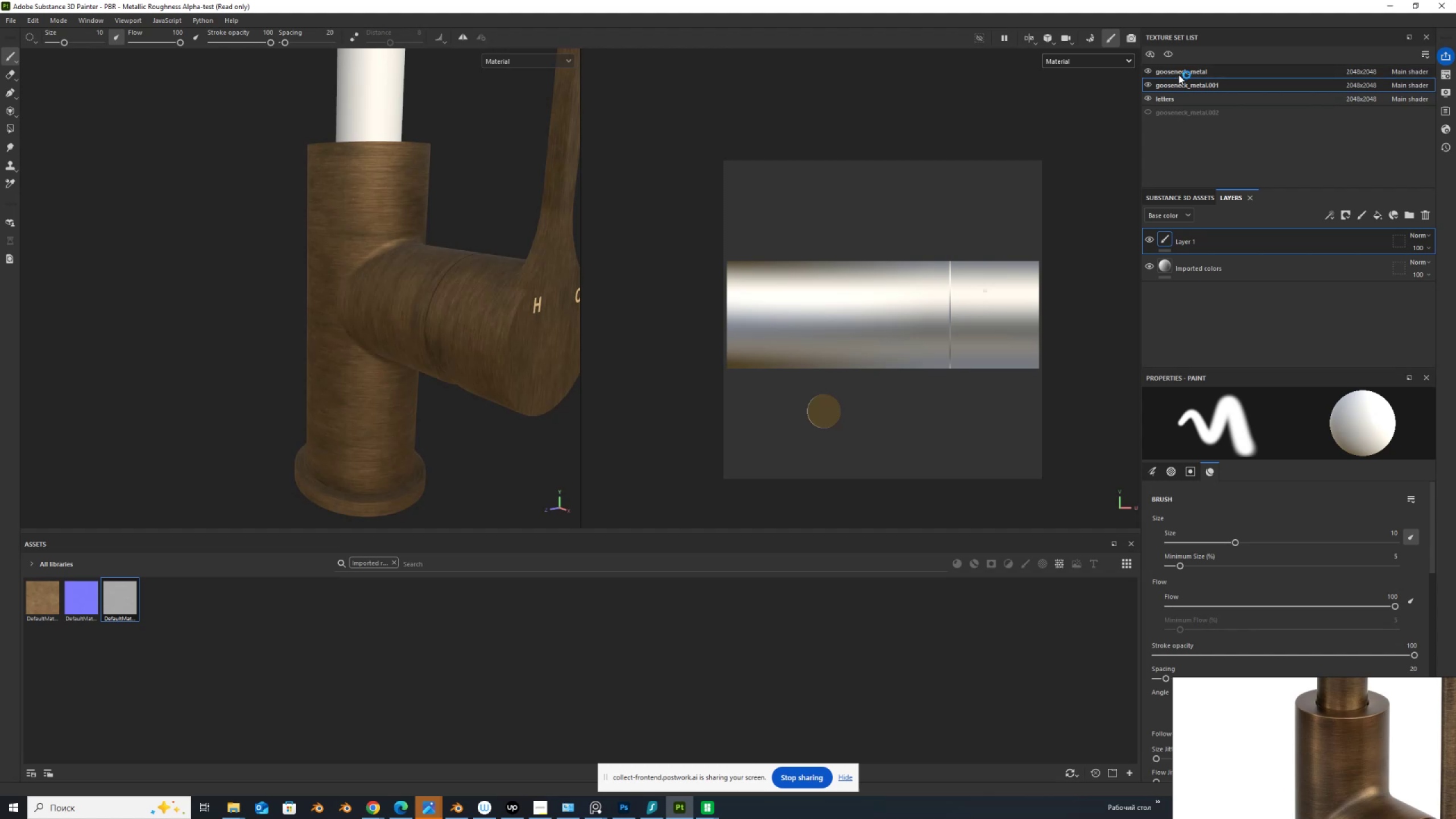 
left_click([1181, 73])
 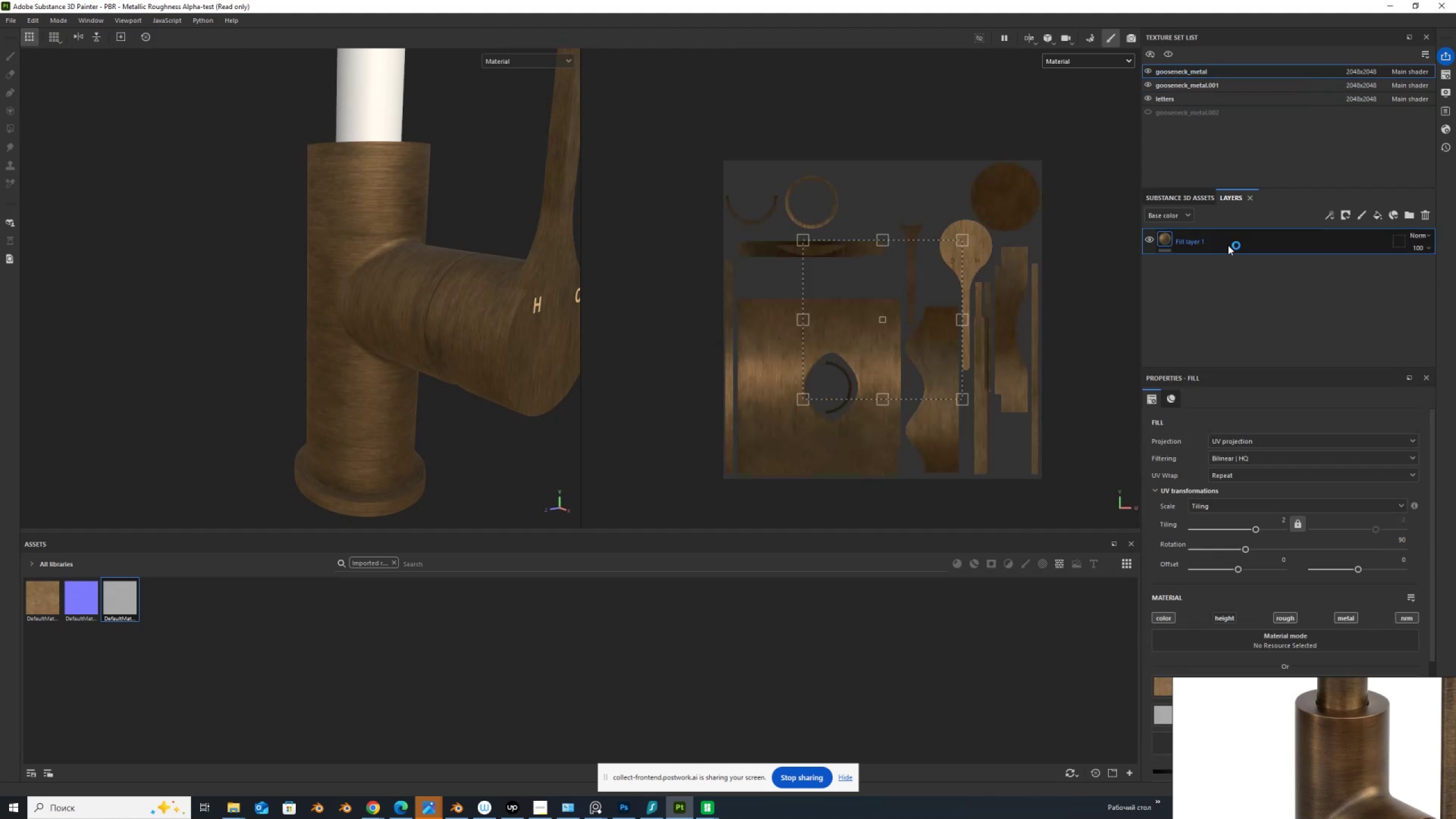 
right_click([1230, 241])
 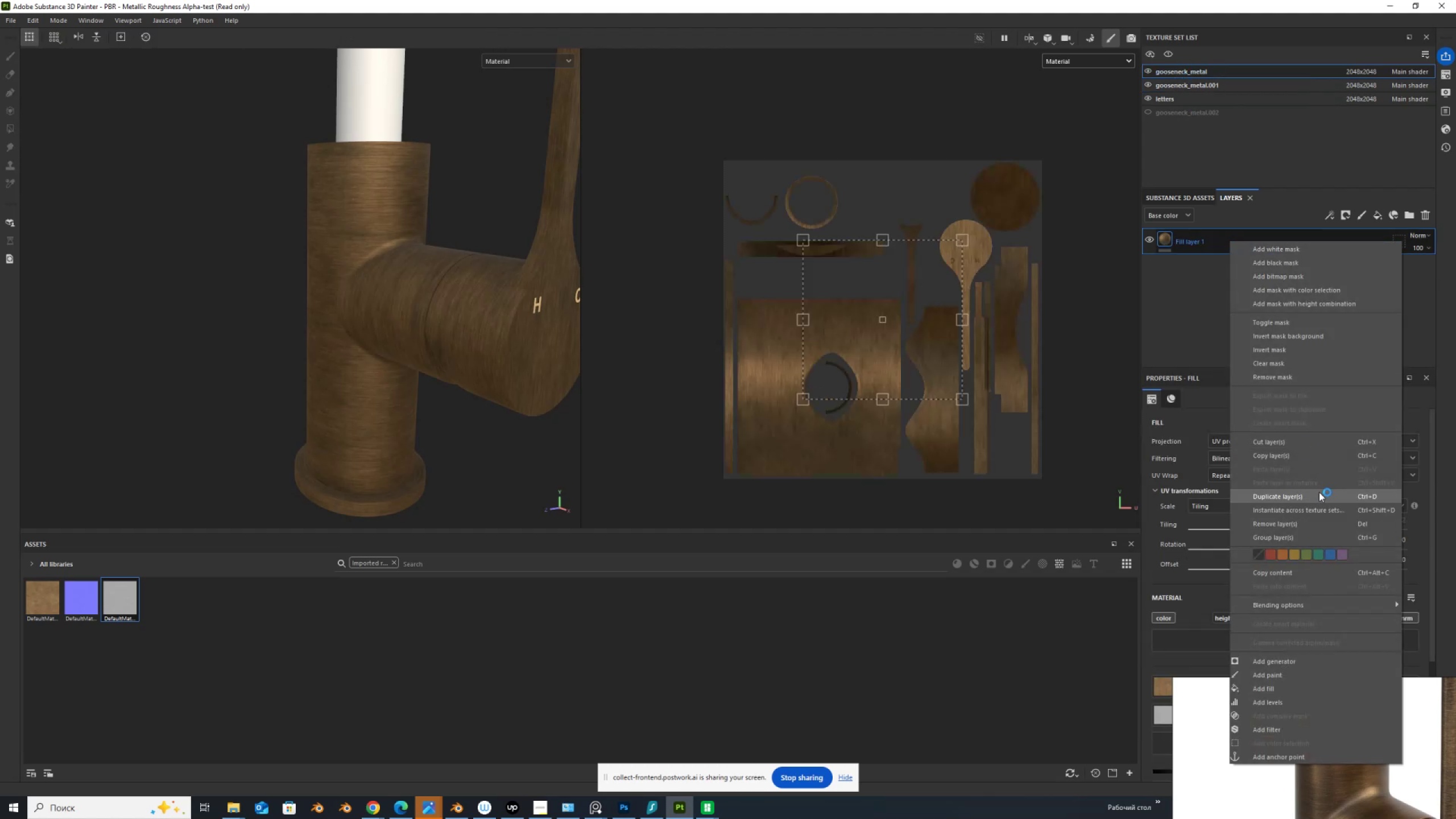 
left_click([1323, 508])
 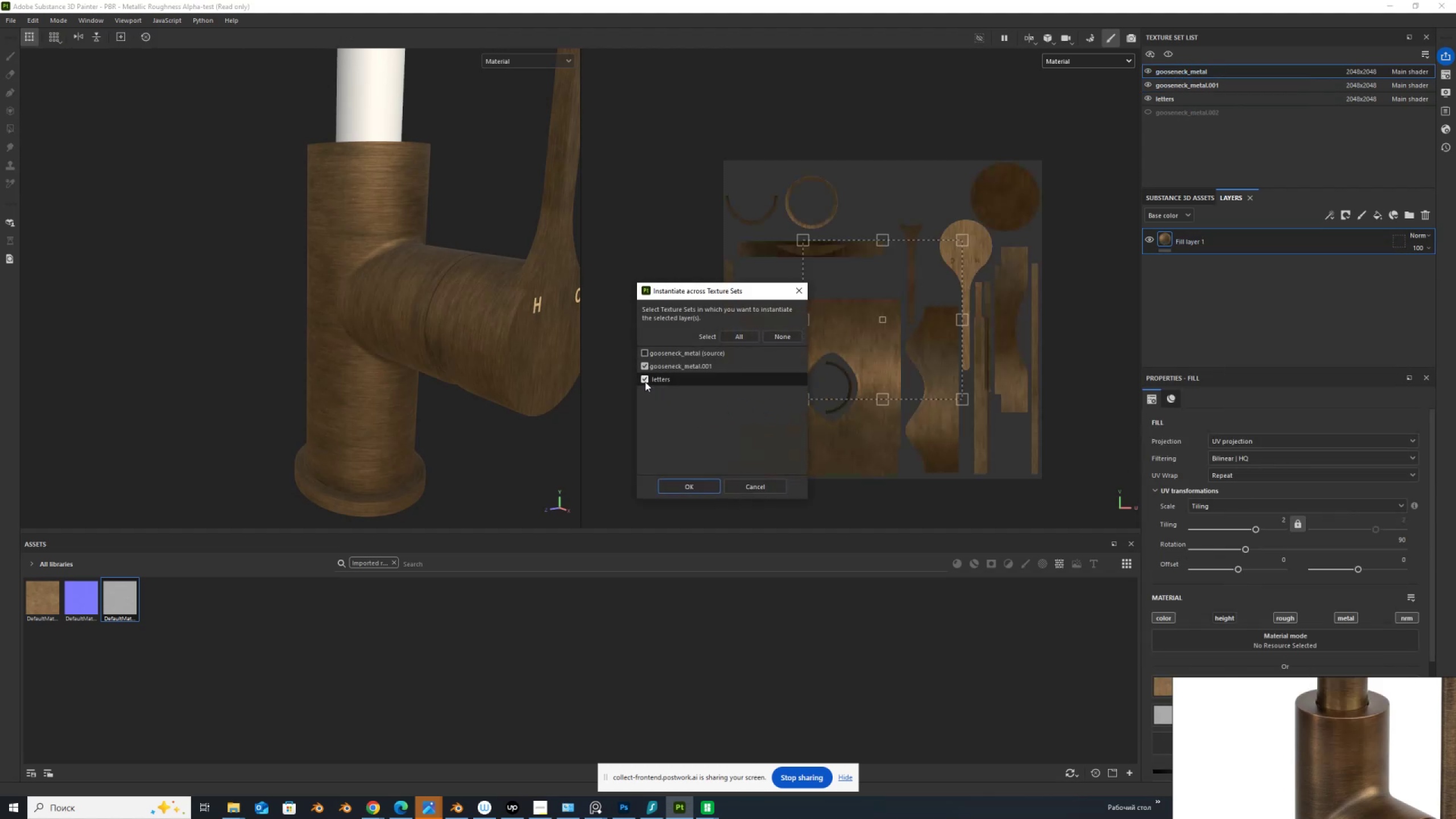 
left_click([646, 380])
 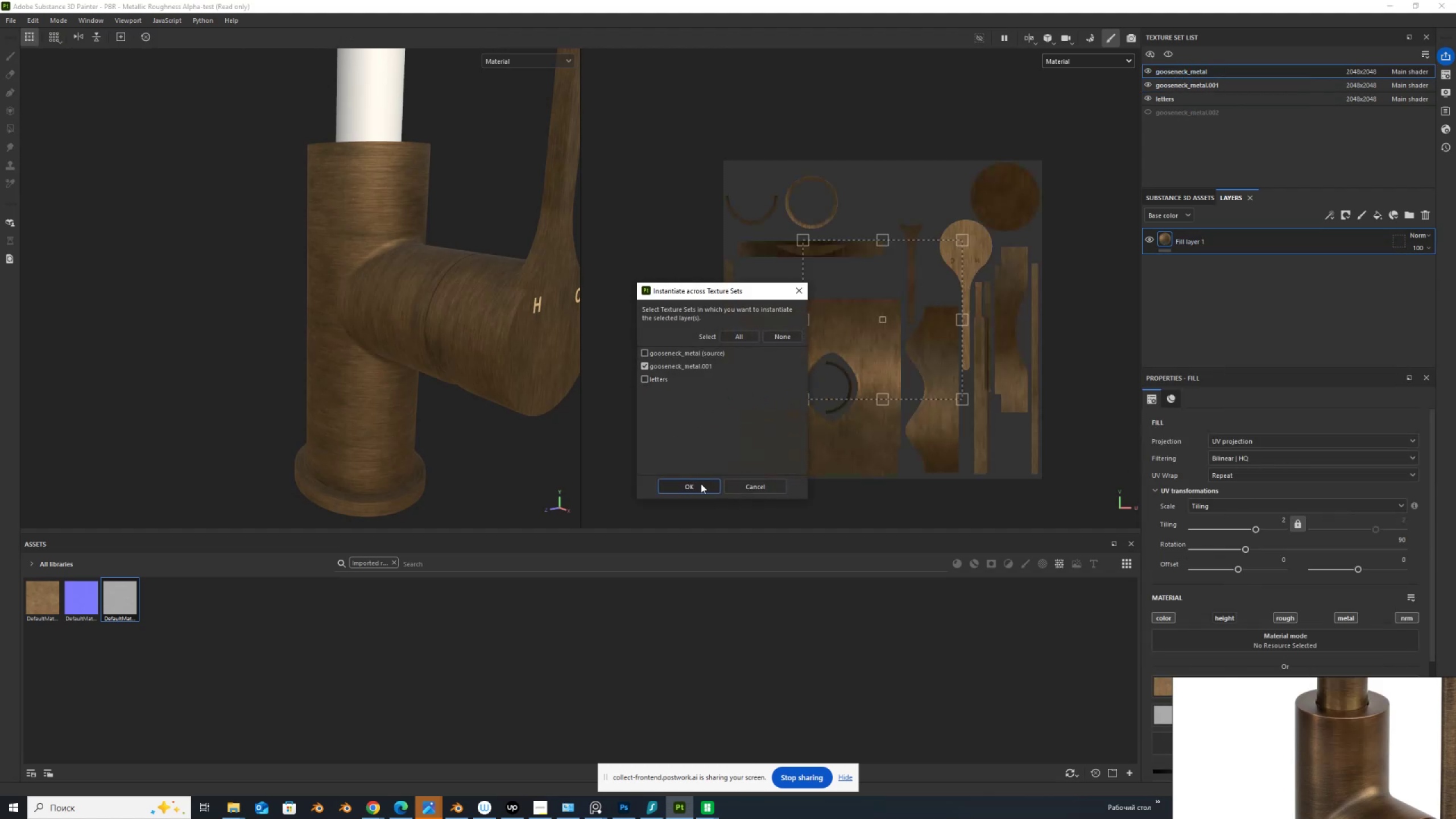 
left_click([701, 484])
 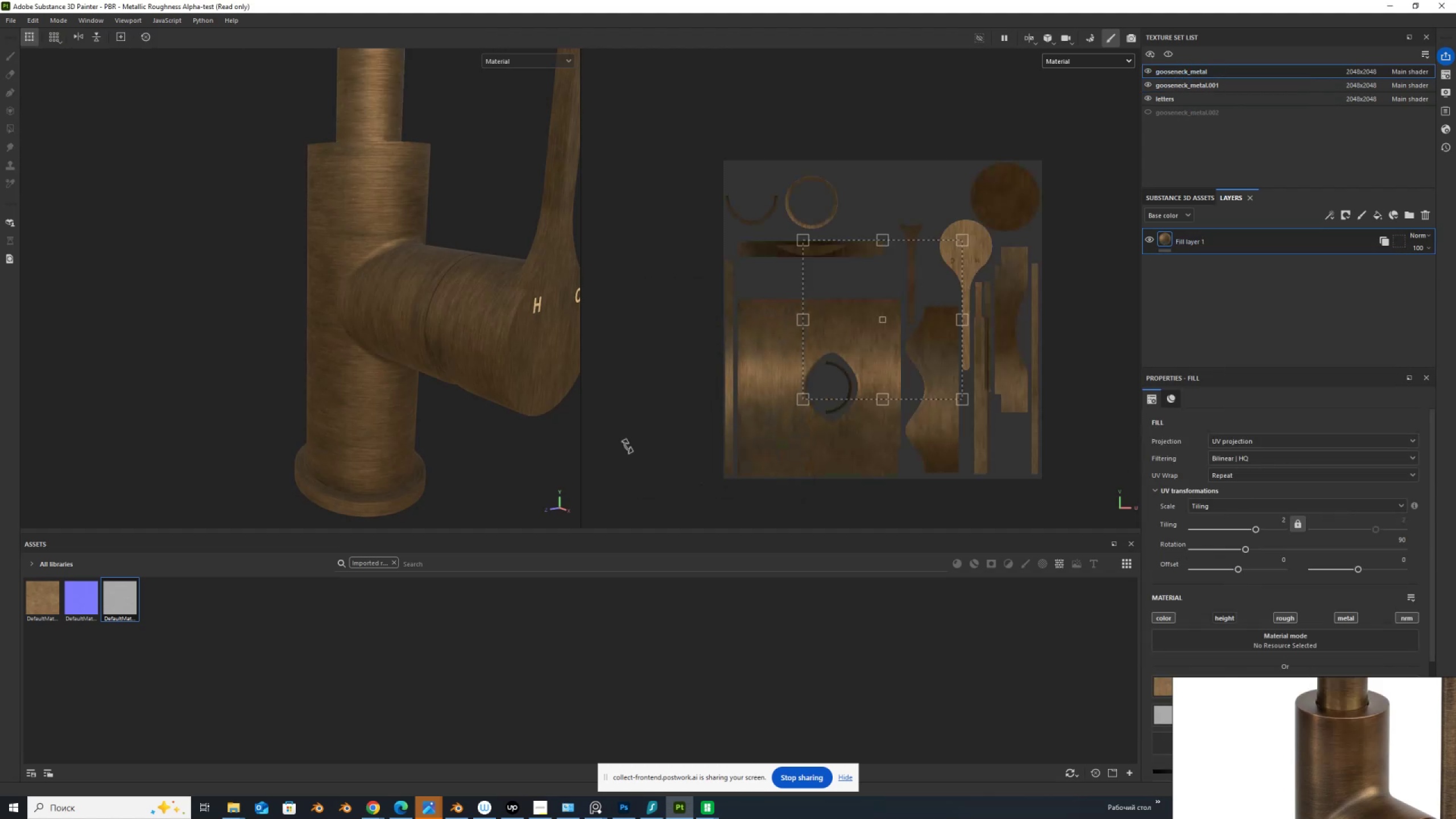 
scroll: coordinate [495, 313], scroll_direction: down, amount: 7.0
 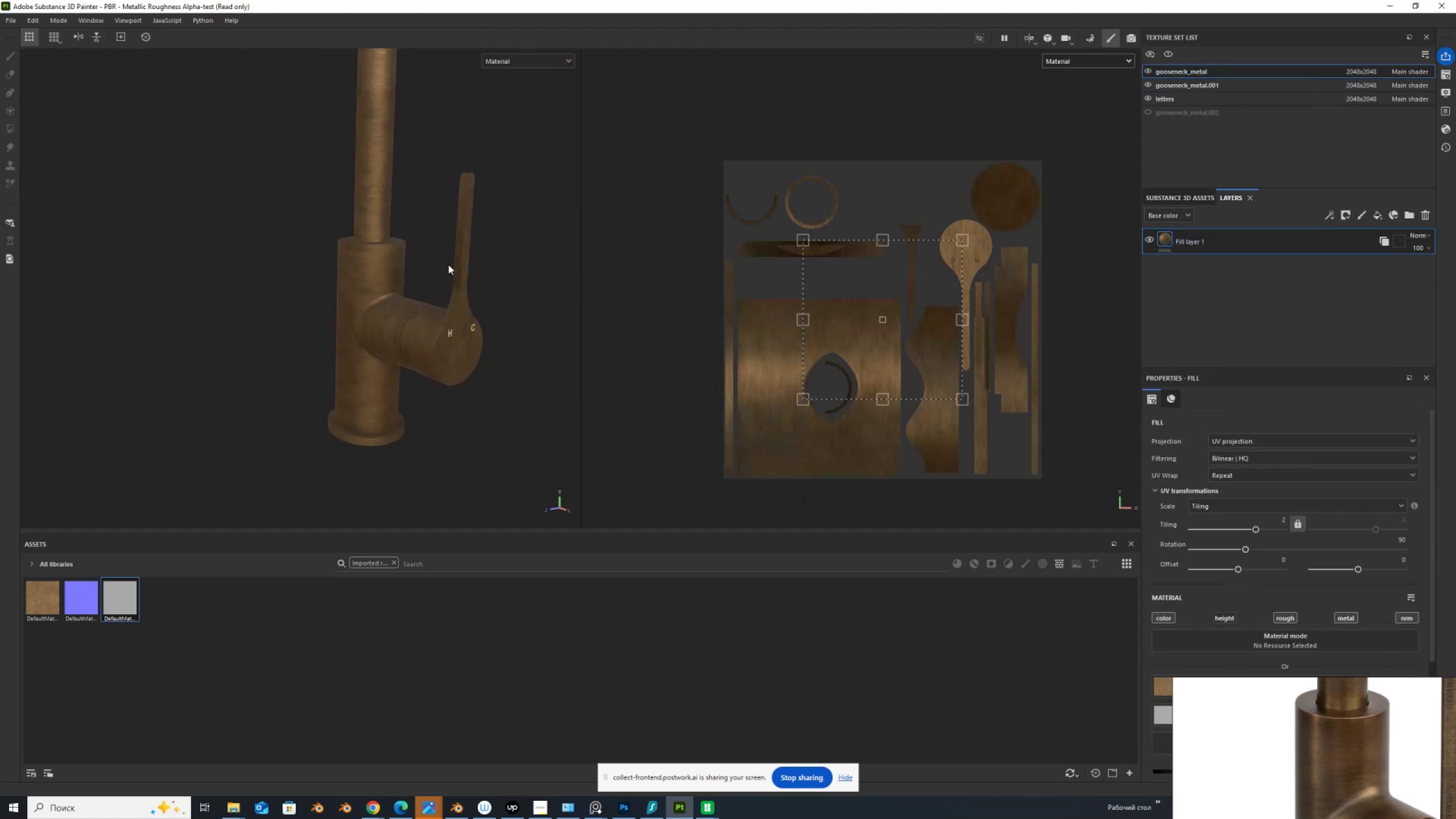 
hold_key(key=ShiftLeft, duration=1.08)
 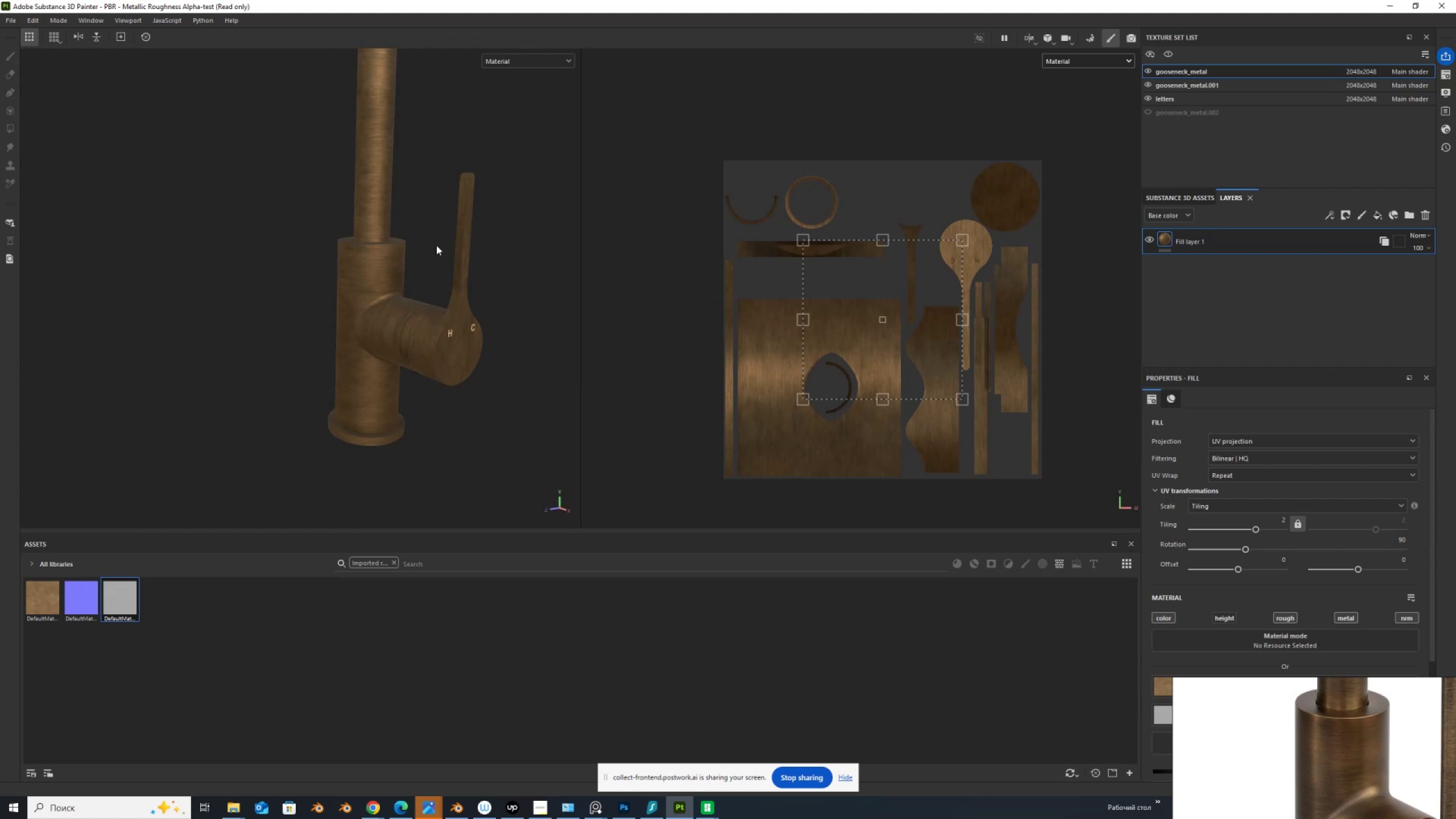 
scroll: coordinate [445, 241], scroll_direction: down, amount: 4.0
 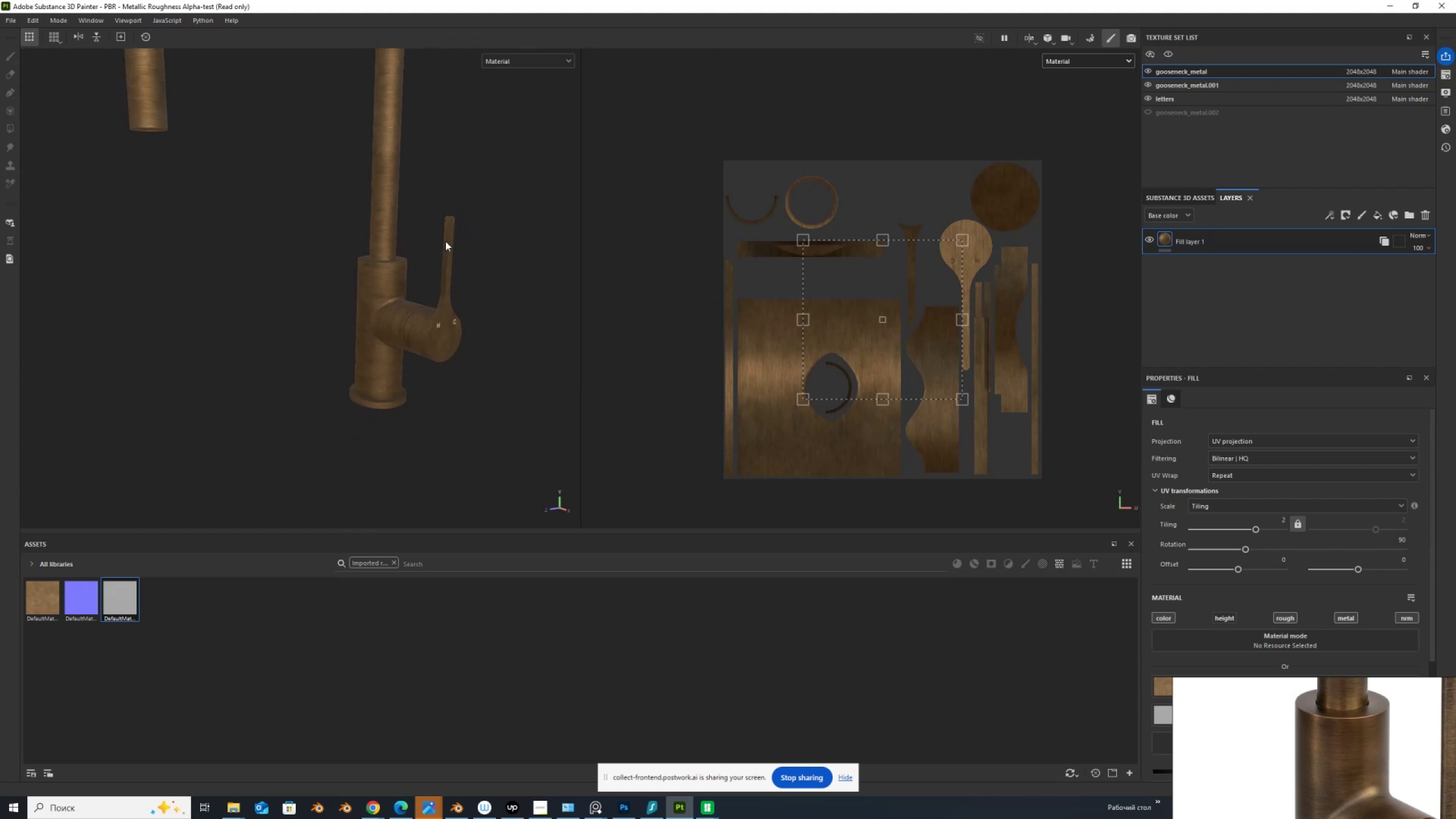 
hold_key(key=AltLeft, duration=1.53)
left_click_drag(start_coordinate=[506, 392], to_coordinate=[449, 380])
 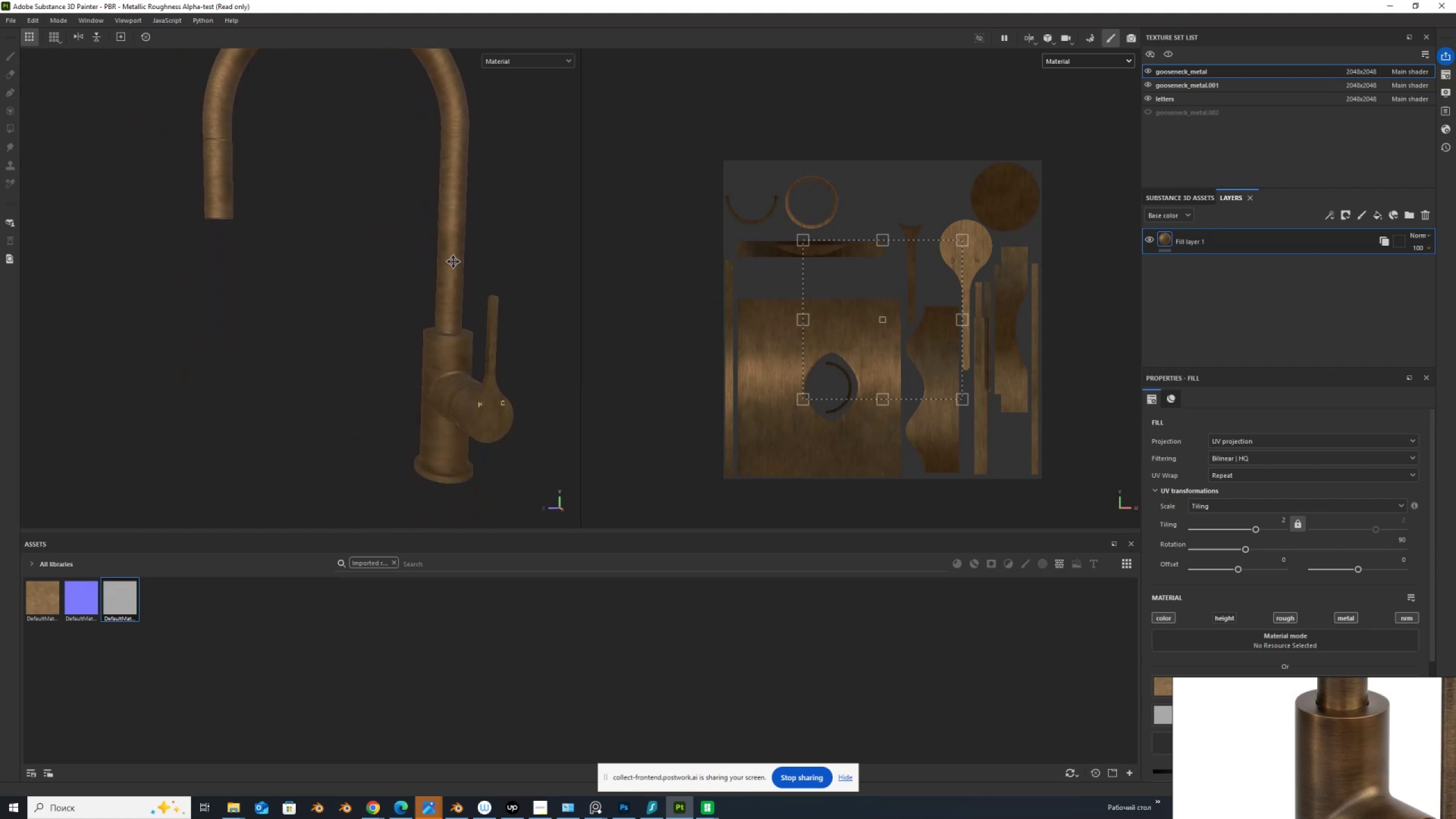 
hold_key(key=AltLeft, duration=1.19)
 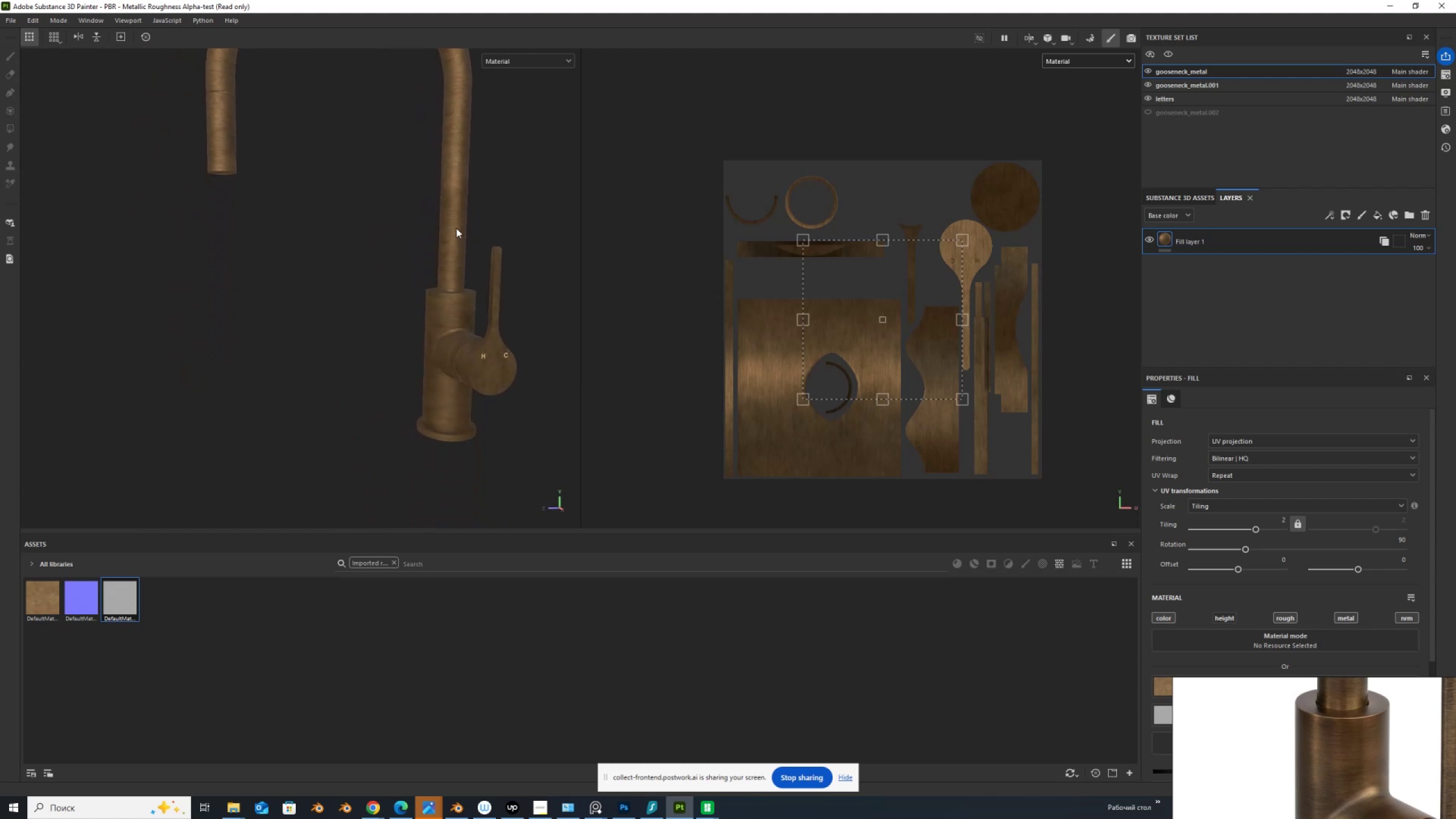 
scroll: coordinate [457, 228], scroll_direction: up, amount: 8.0
 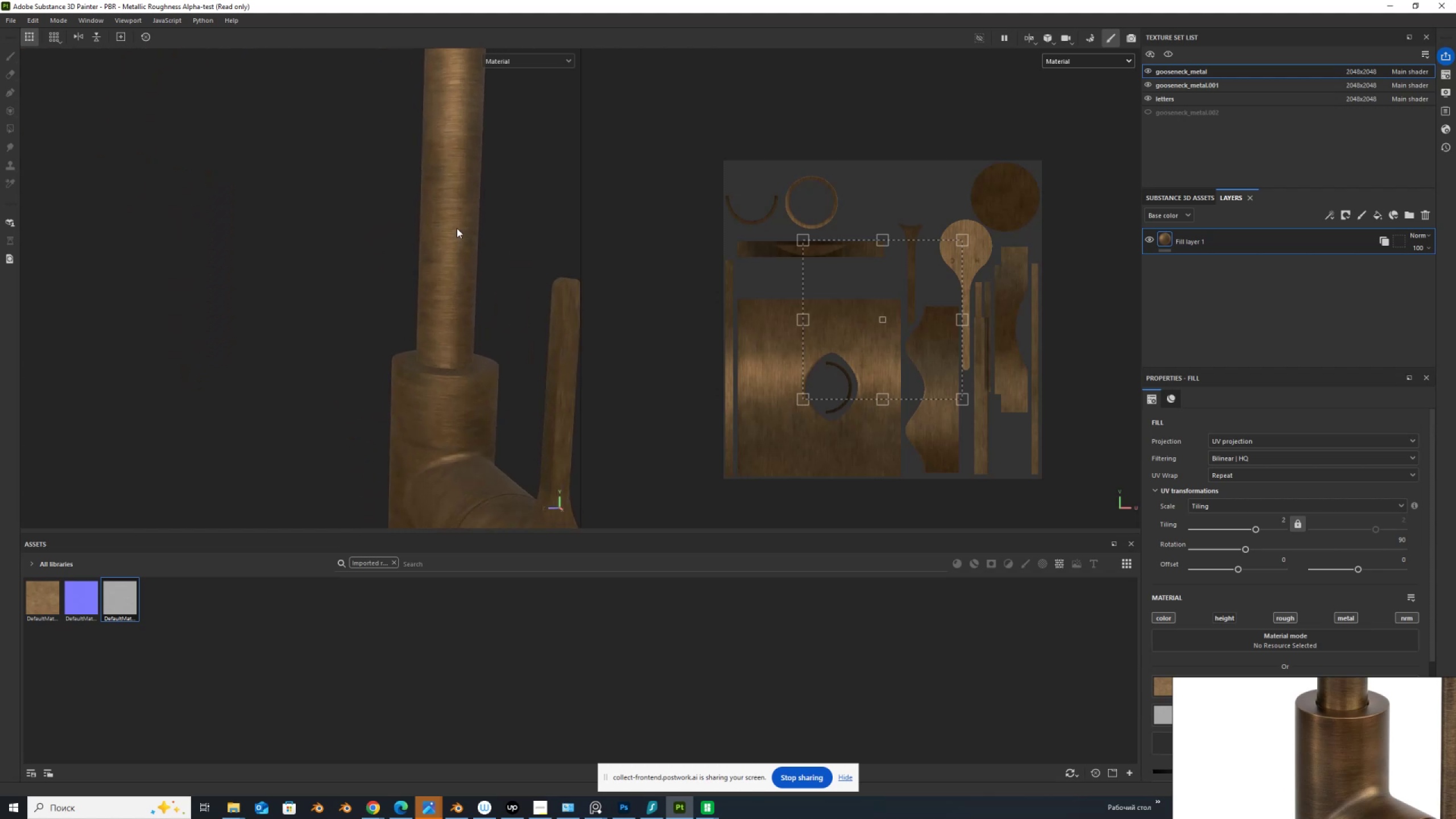 
scroll: coordinate [457, 228], scroll_direction: down, amount: 7.0
 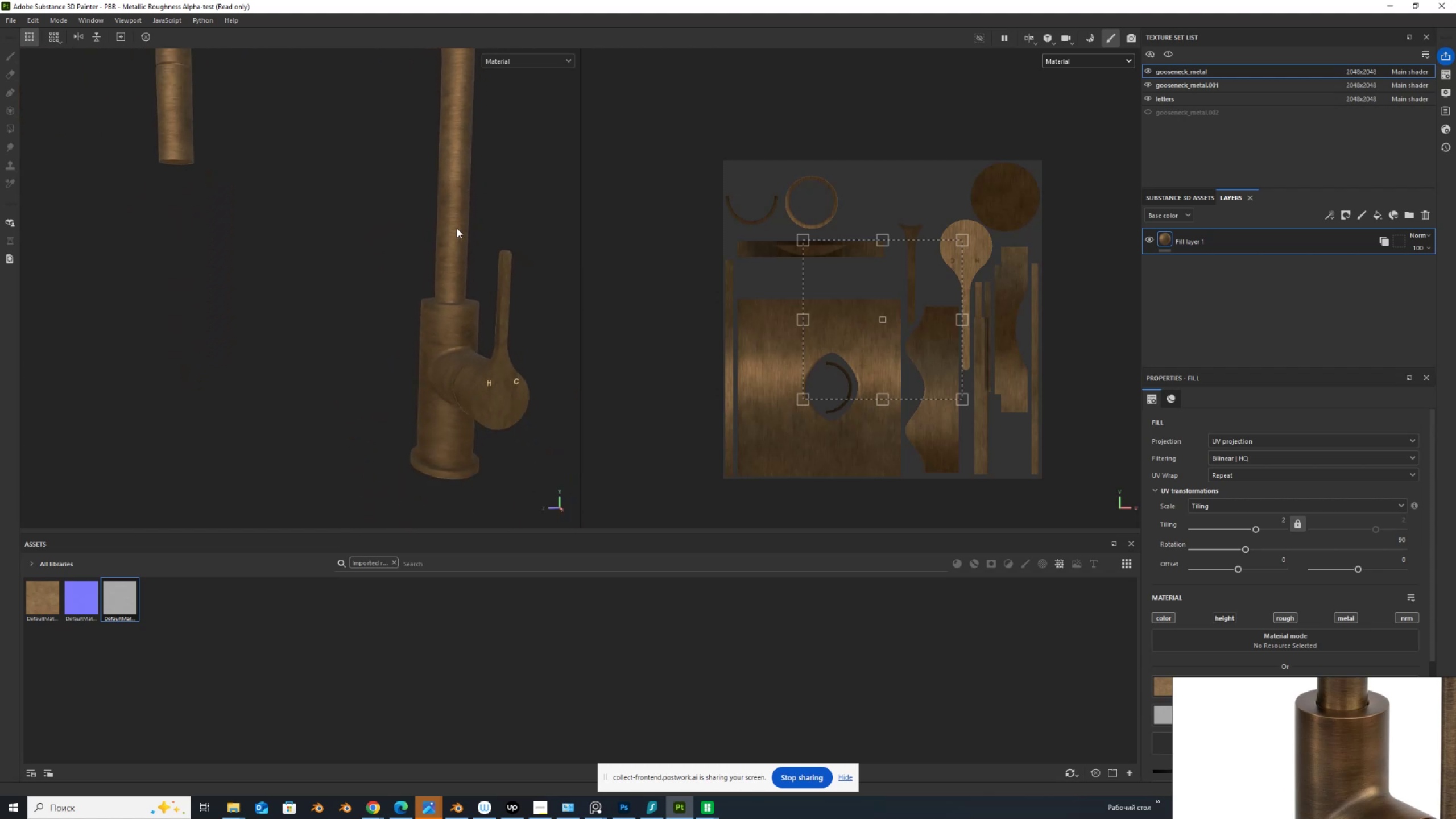 
wait(8.49)
 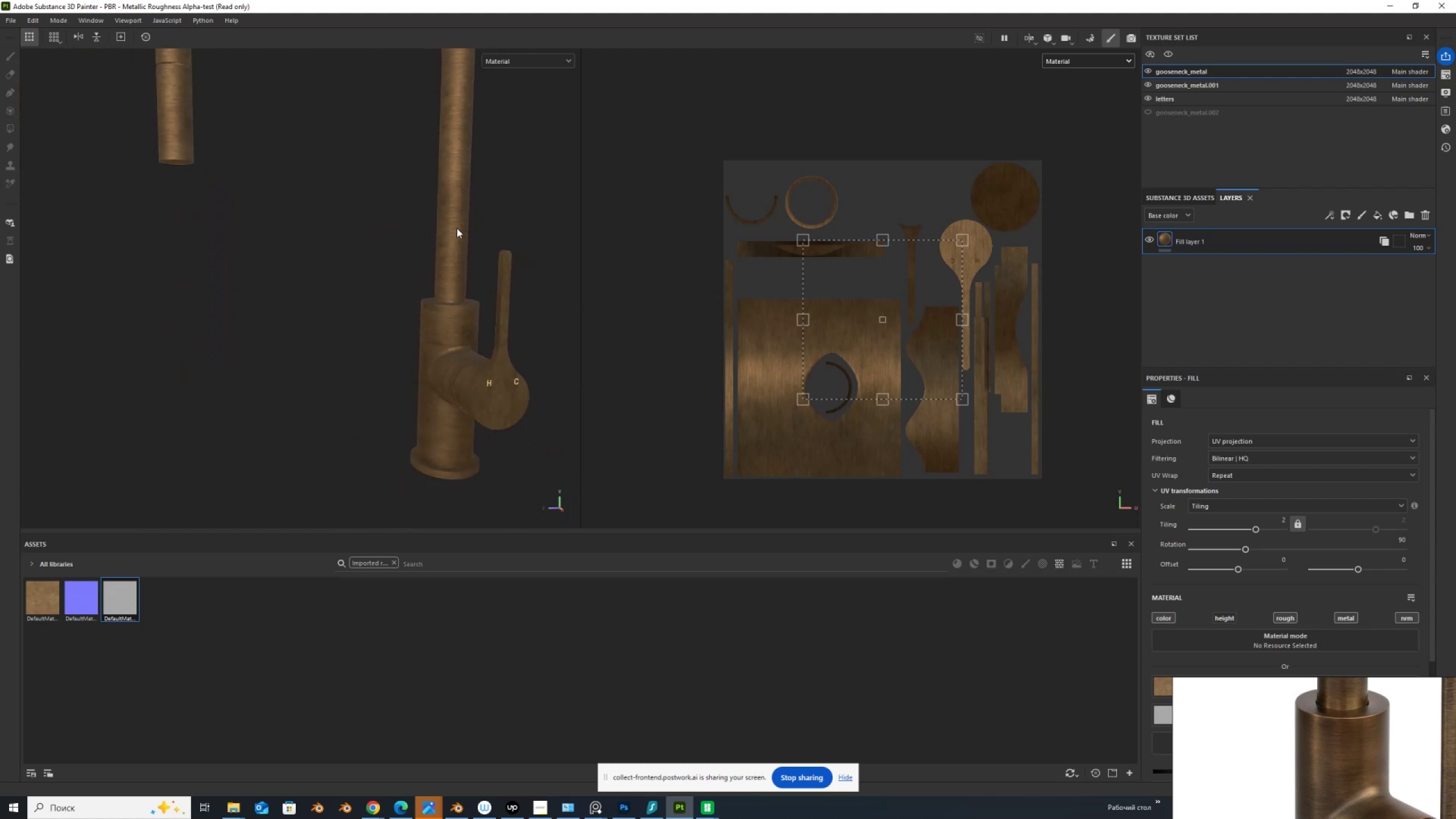 
scroll: coordinate [408, 298], scroll_direction: up, amount: 4.0
 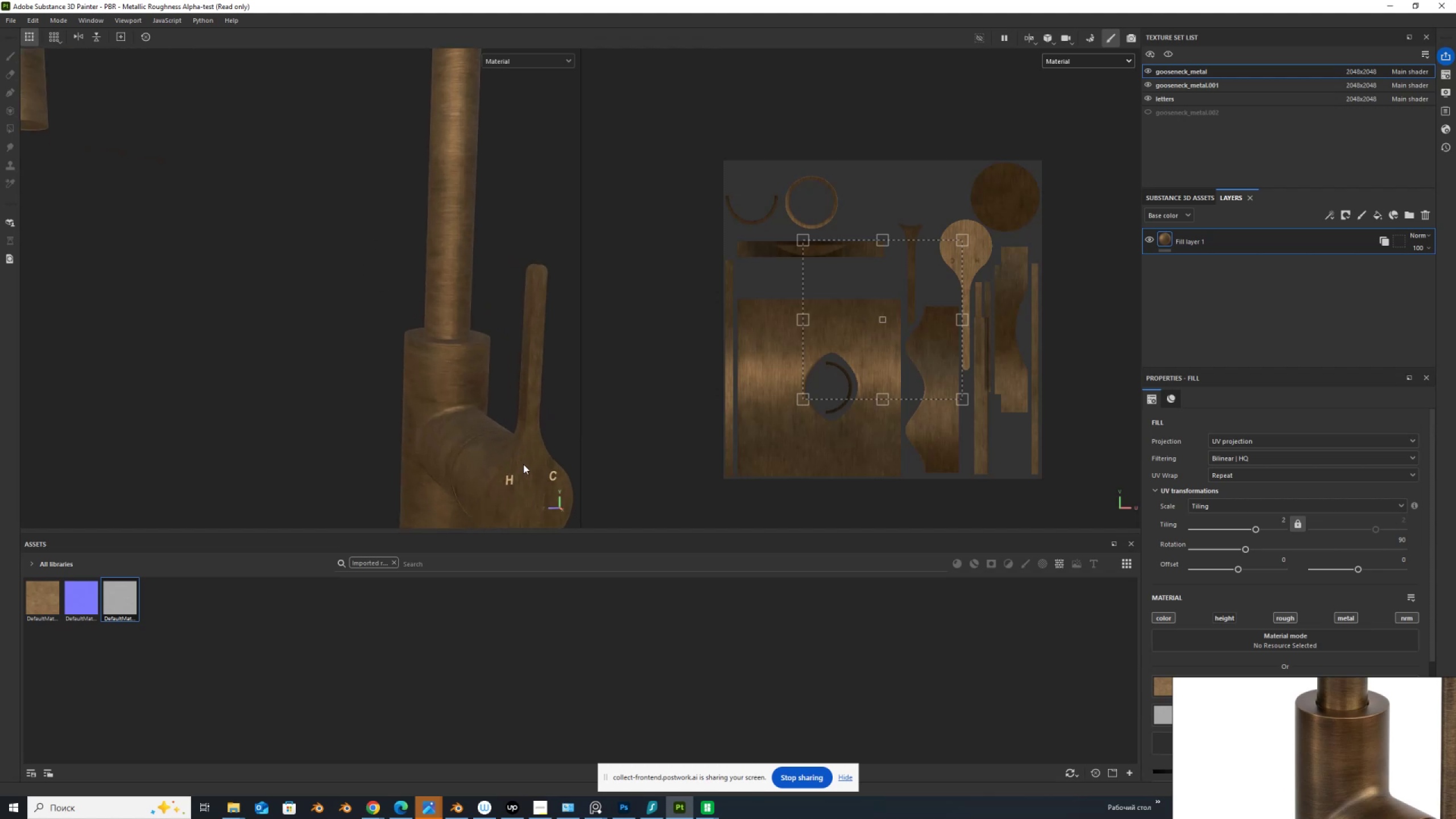 
scroll: coordinate [505, 248], scroll_direction: down, amount: 6.0
 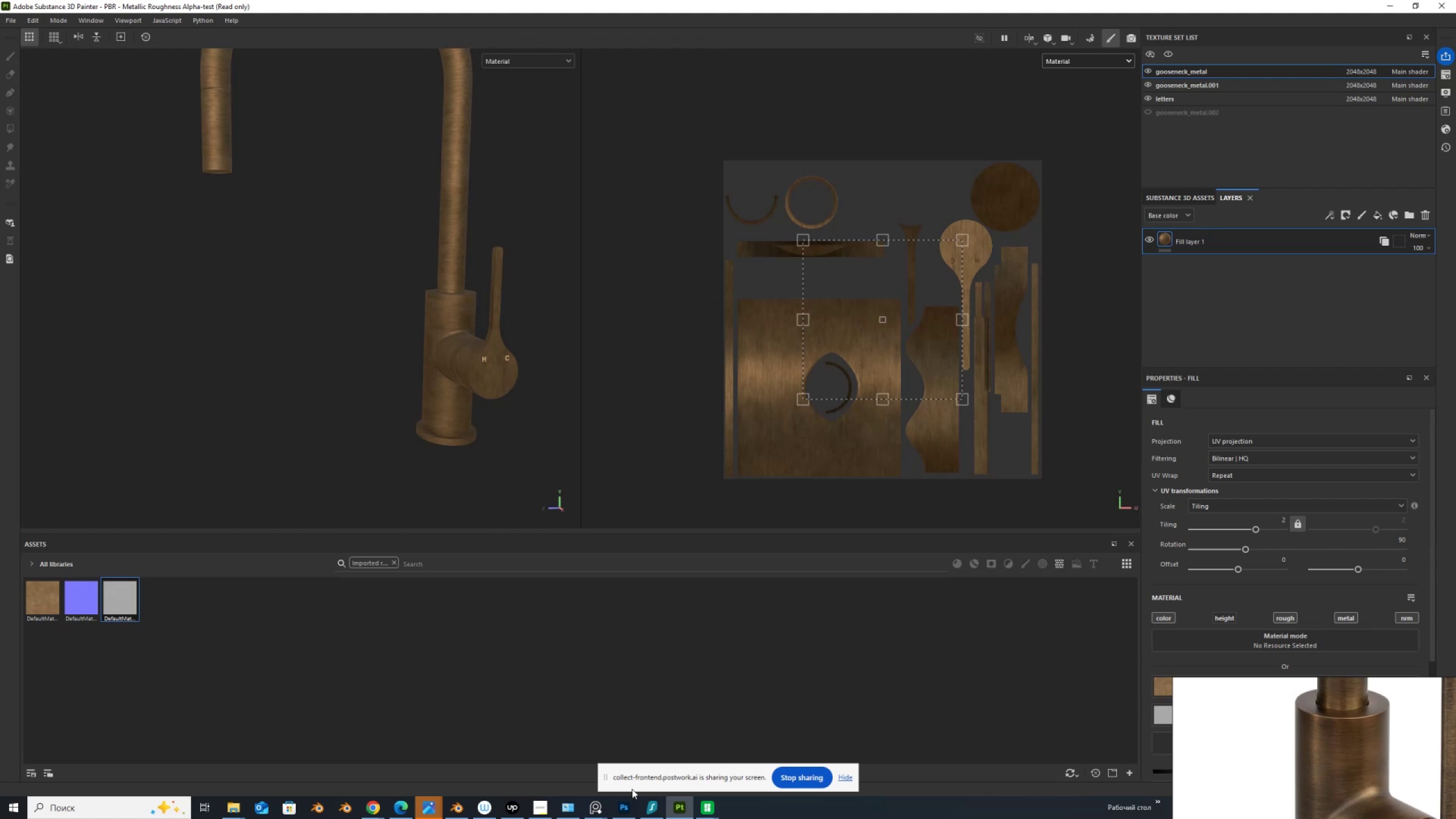 
left_click([462, 810])
 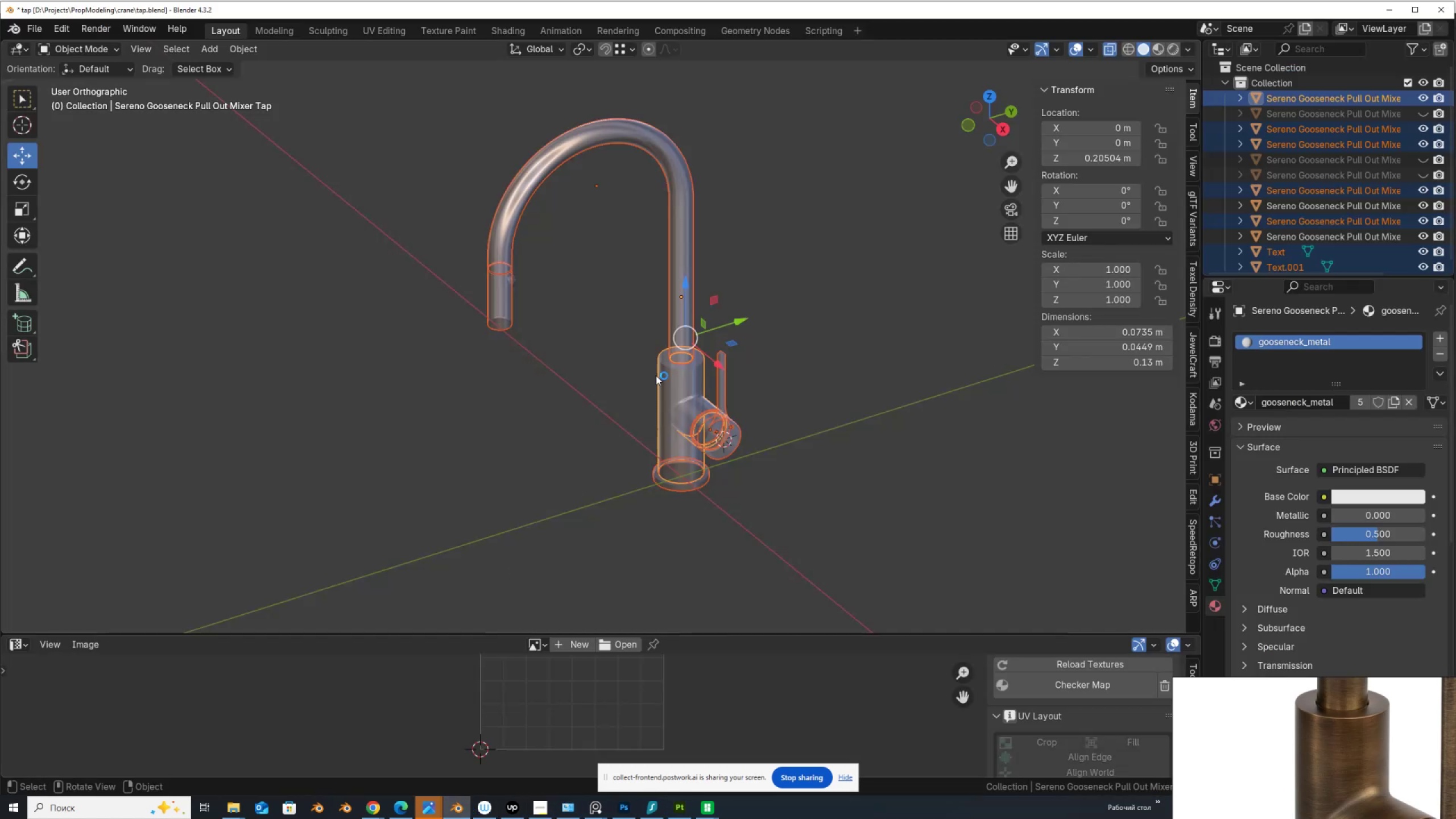 
scroll: coordinate [529, 232], scroll_direction: up, amount: 9.0
 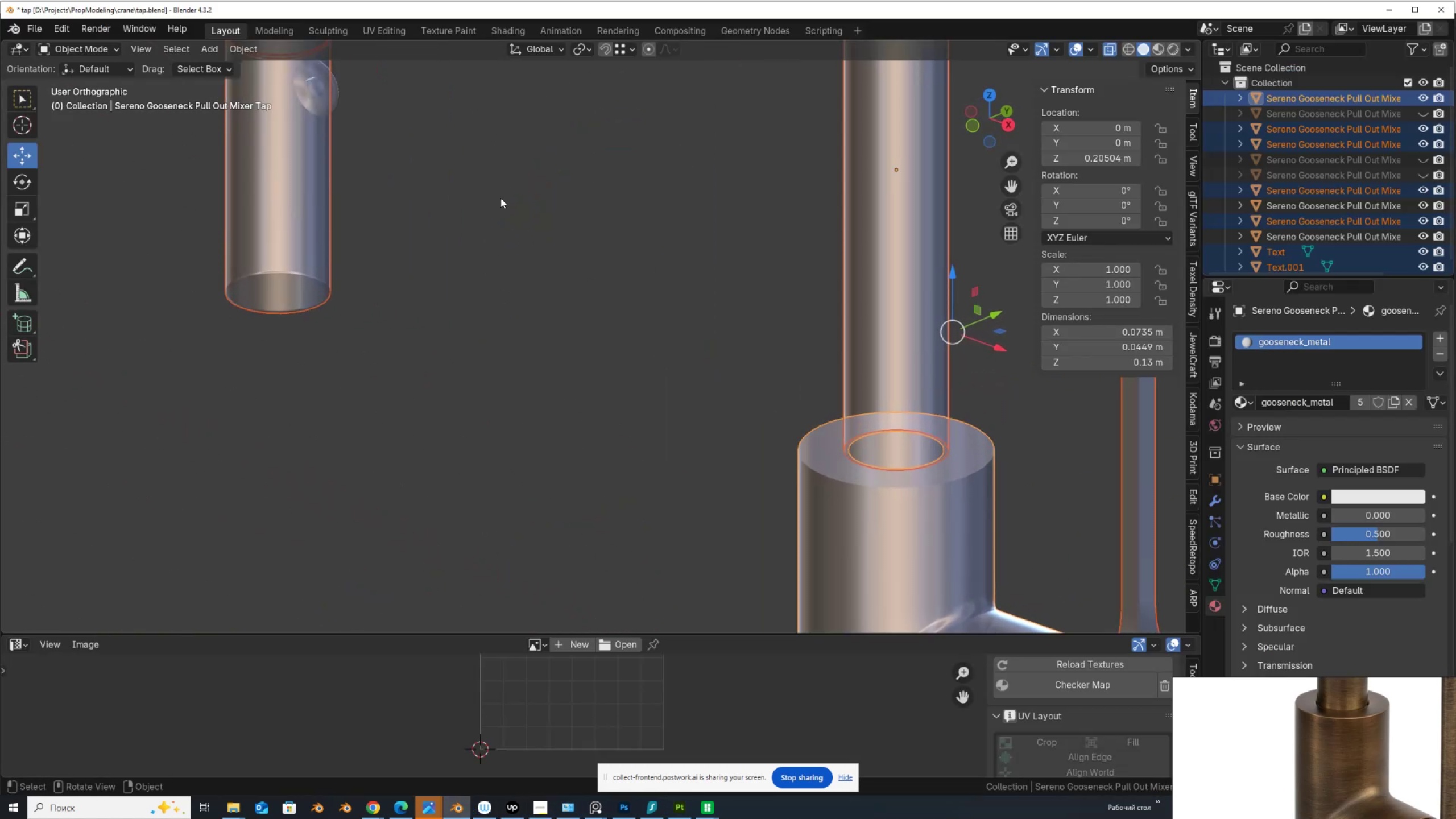 
hold_key(key=ShiftLeft, duration=0.46)
scroll: coordinate [741, 482], scroll_direction: up, amount: 7.0
 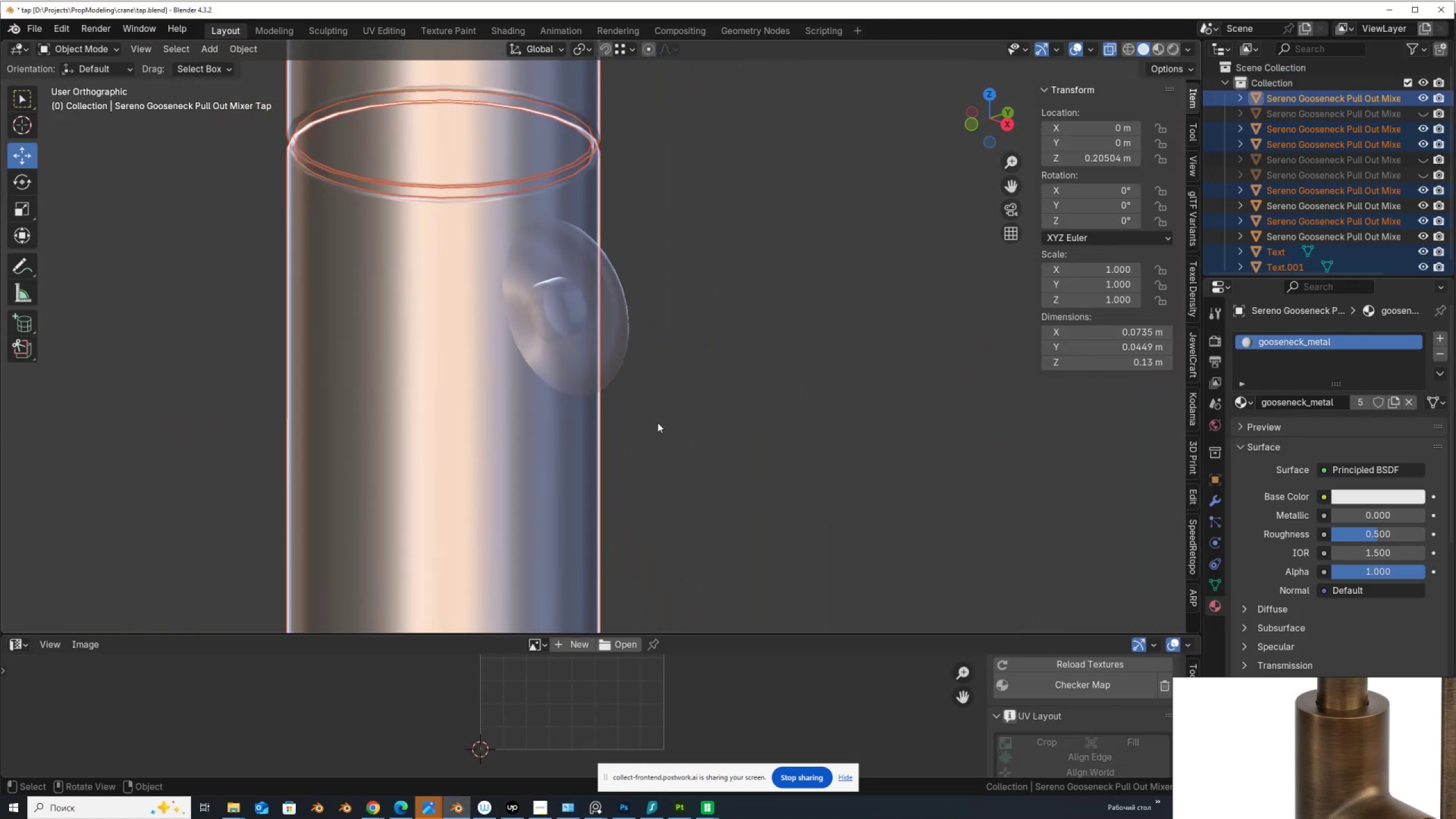 
hold_key(key=ShiftLeft, duration=0.56)
 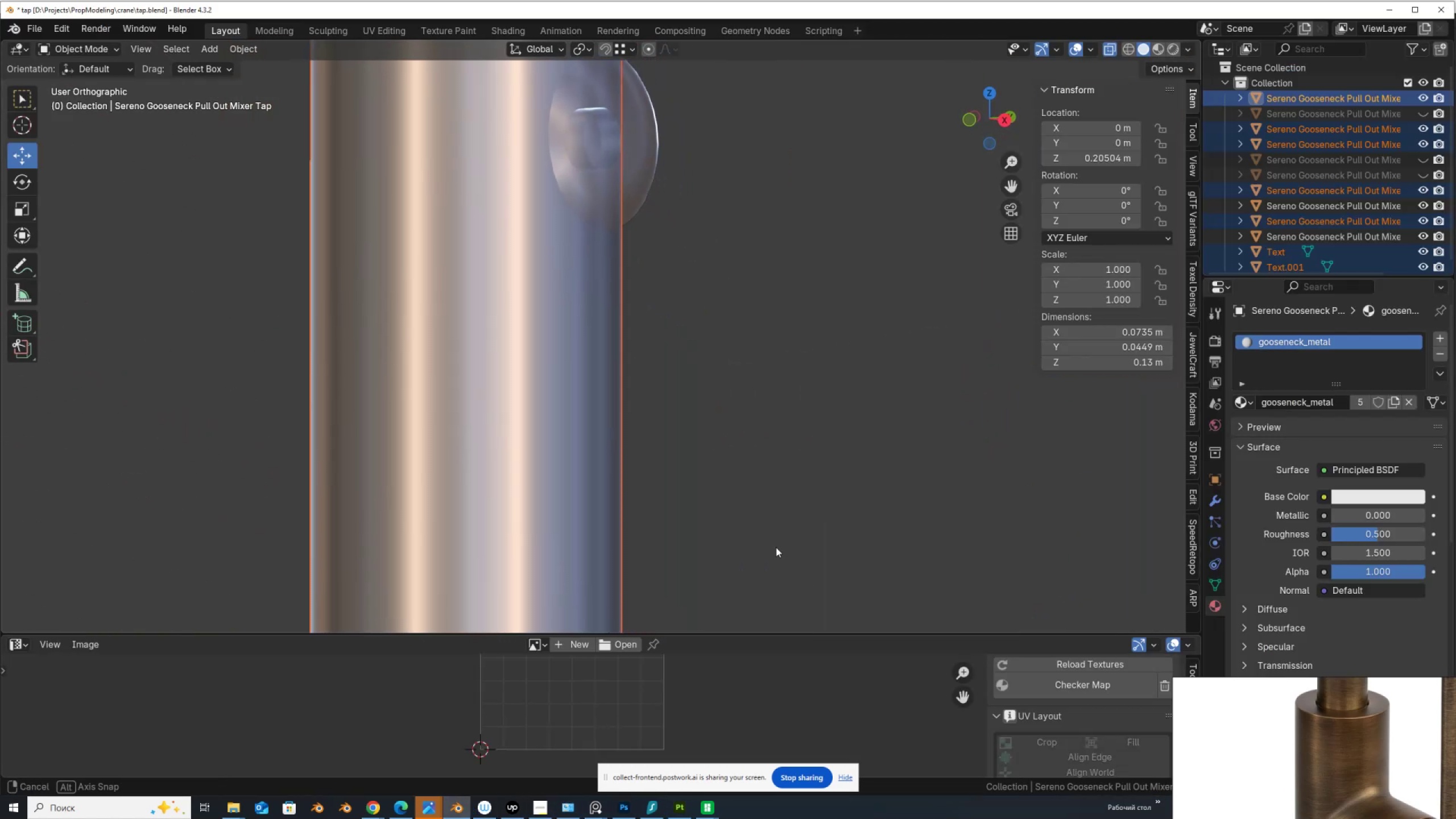 
hold_key(key=ShiftLeft, duration=0.84)
 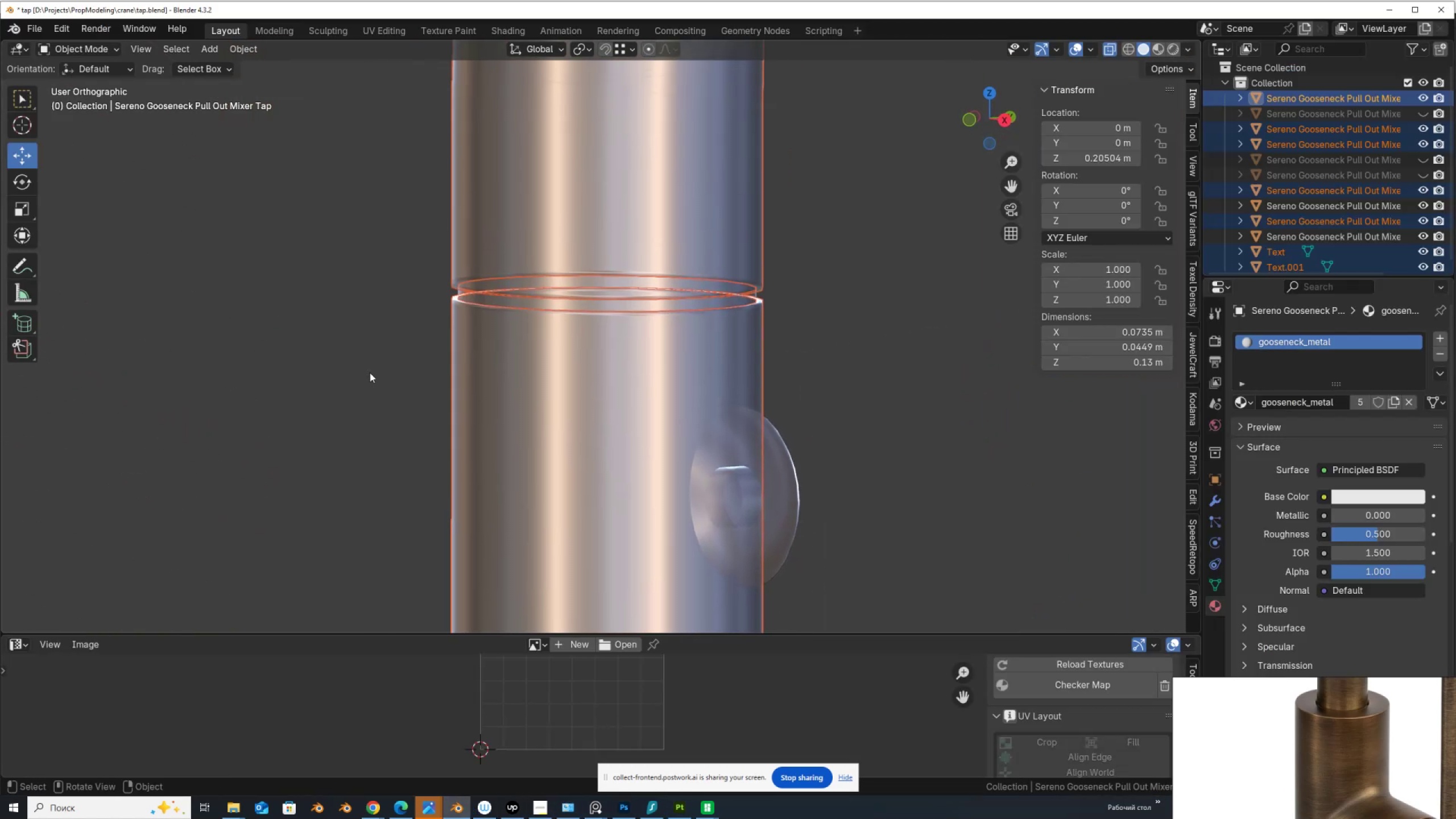 
left_click([361, 373])
 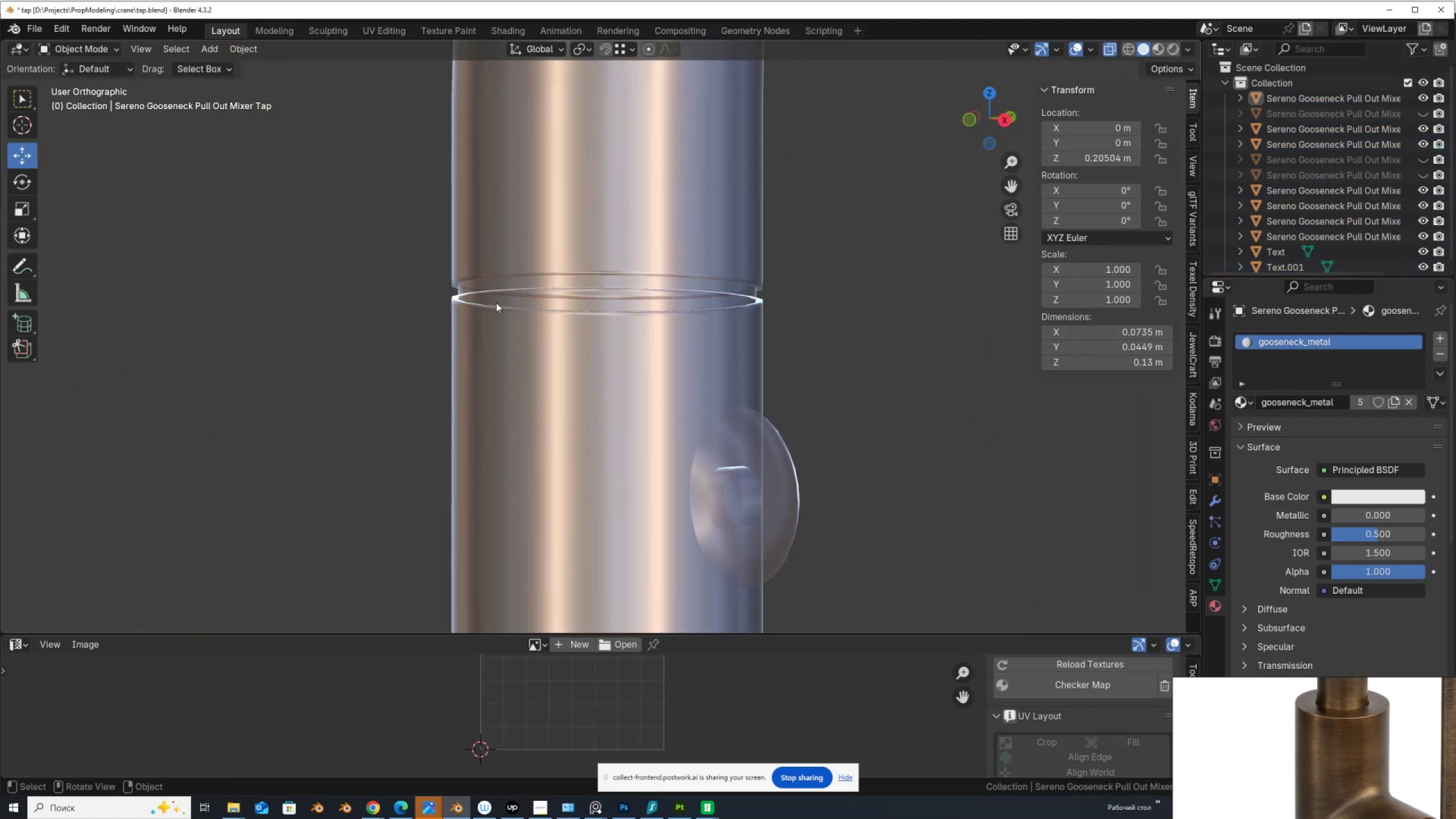 
left_click([497, 302])
 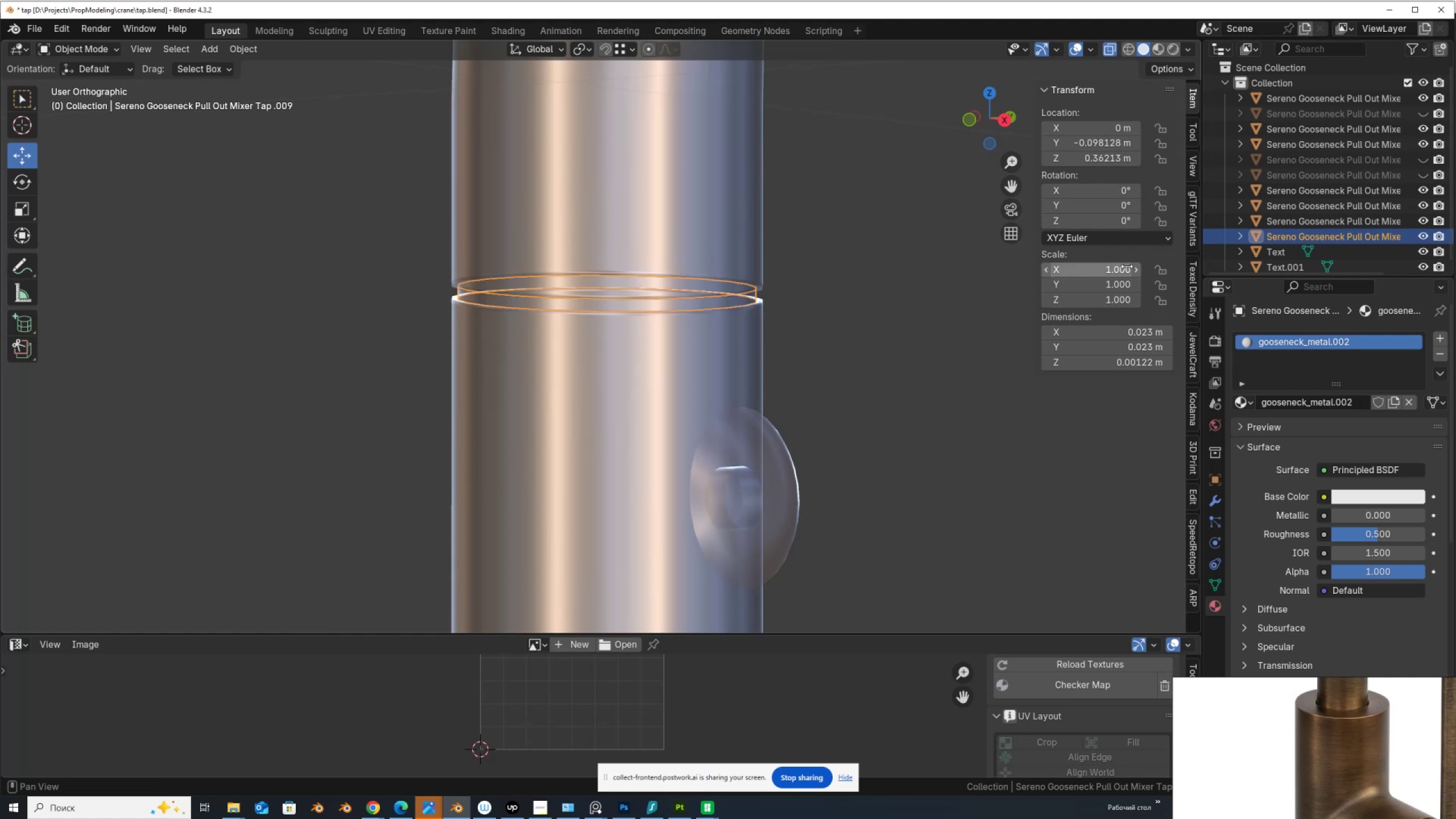 
left_click_drag(start_coordinate=[1200, 255], to_coordinate=[1129, 256])
 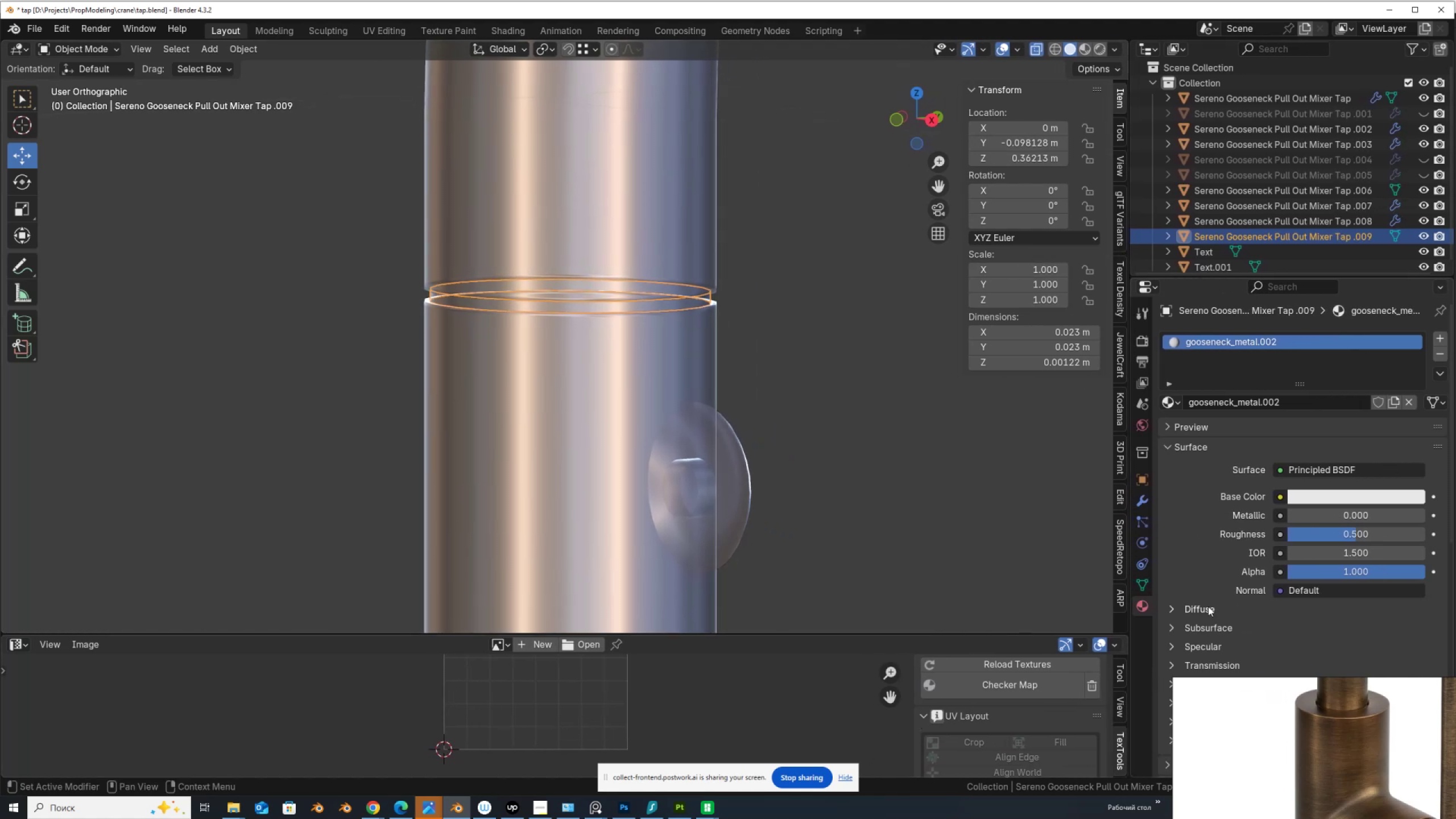 
scroll: coordinate [1265, 526], scroll_direction: up, amount: 2.0
 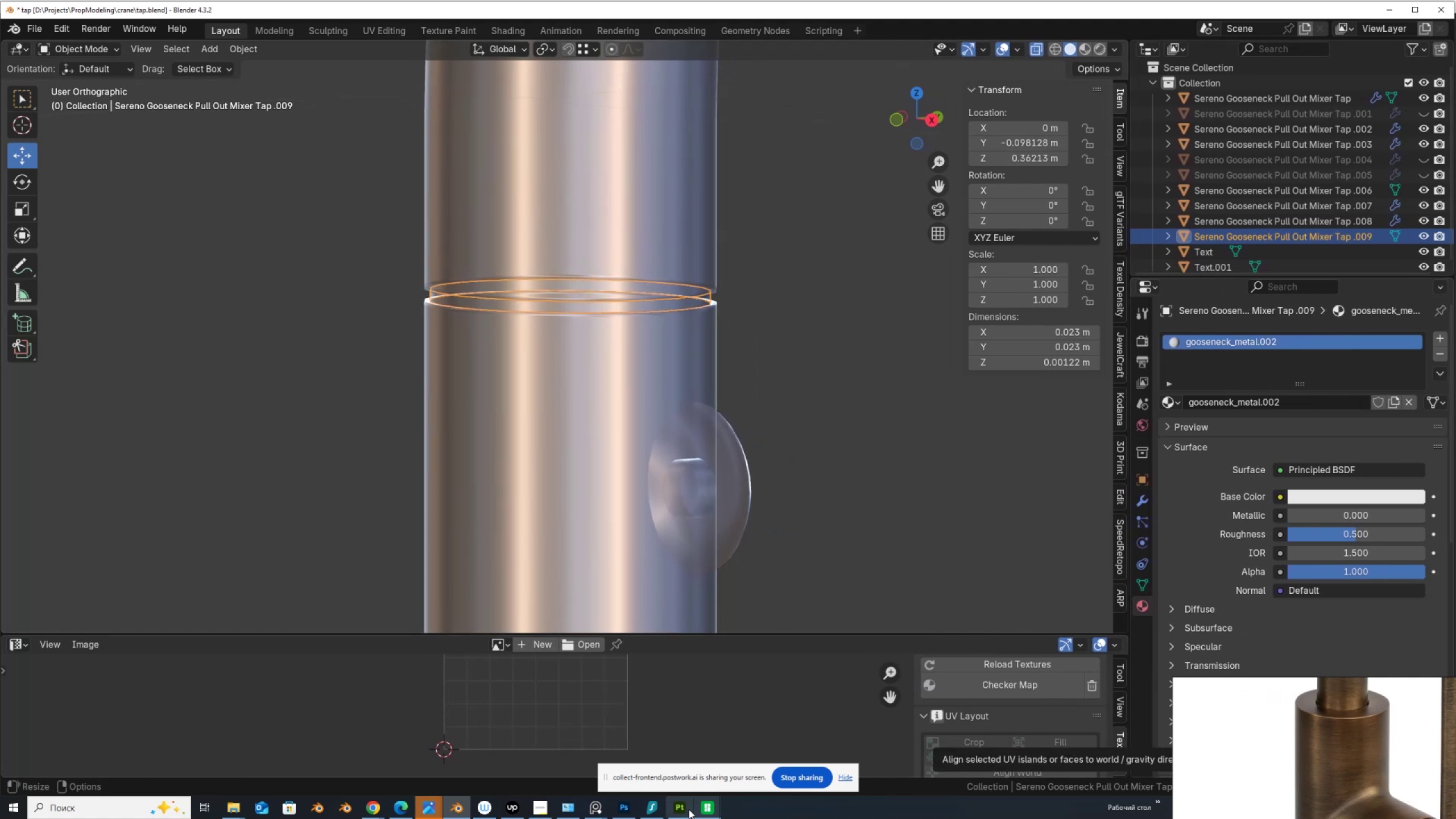 
left_click([687, 809])
 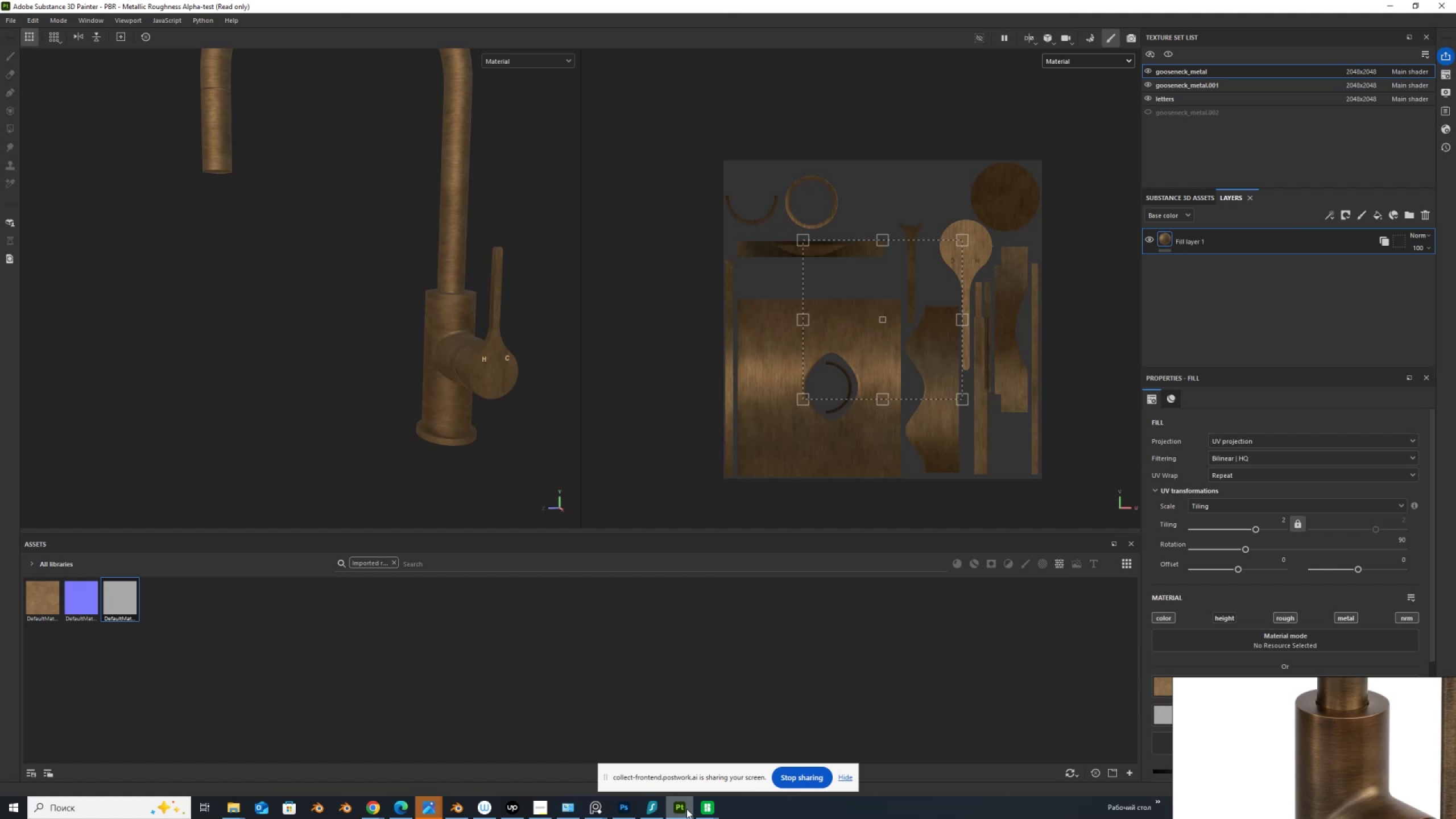 
scroll: coordinate [285, 325], scroll_direction: up, amount: 4.0
 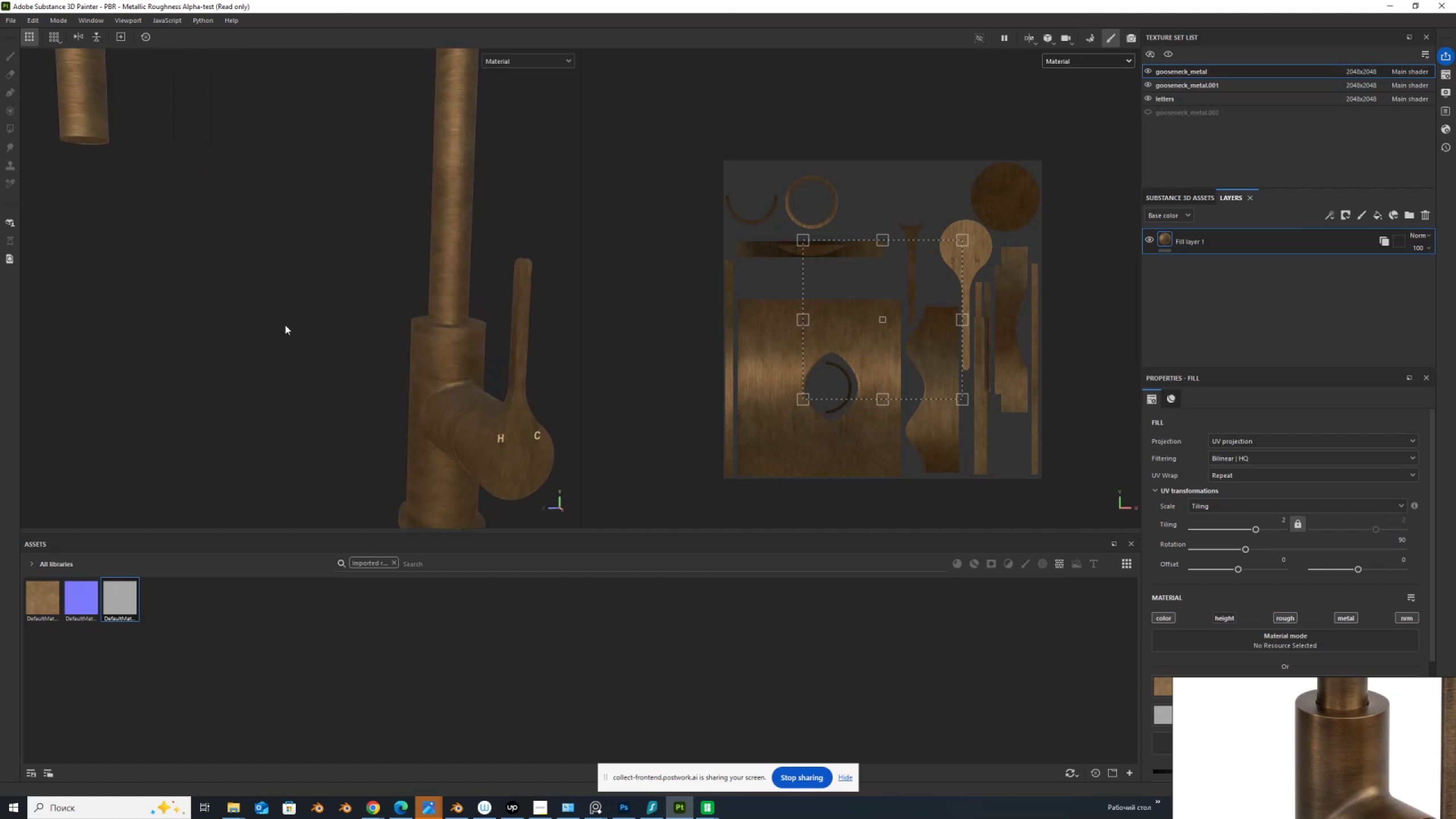 
key(Control+ControlLeft)
 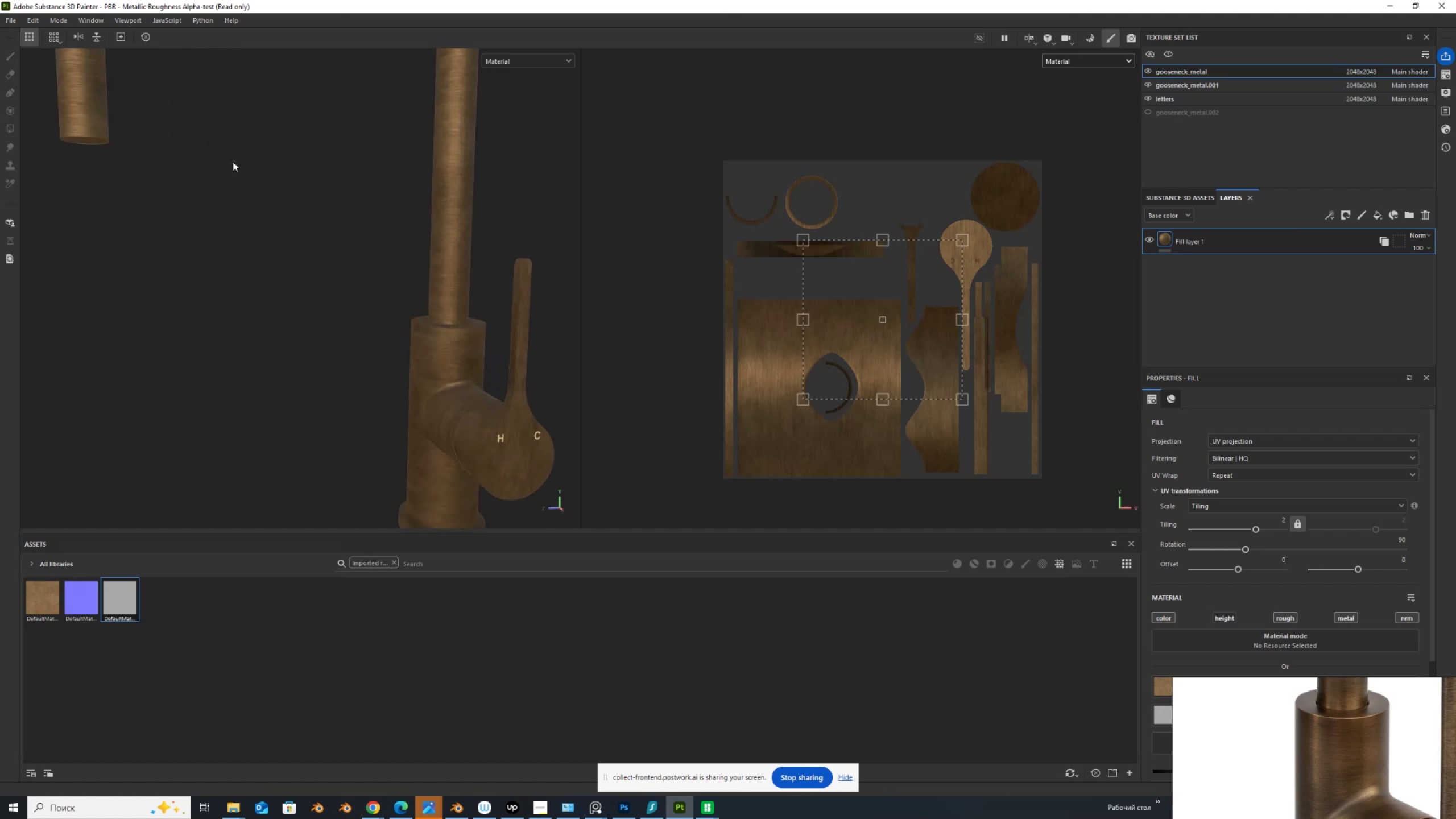 
hold_key(key=ShiftLeft, duration=0.67)
 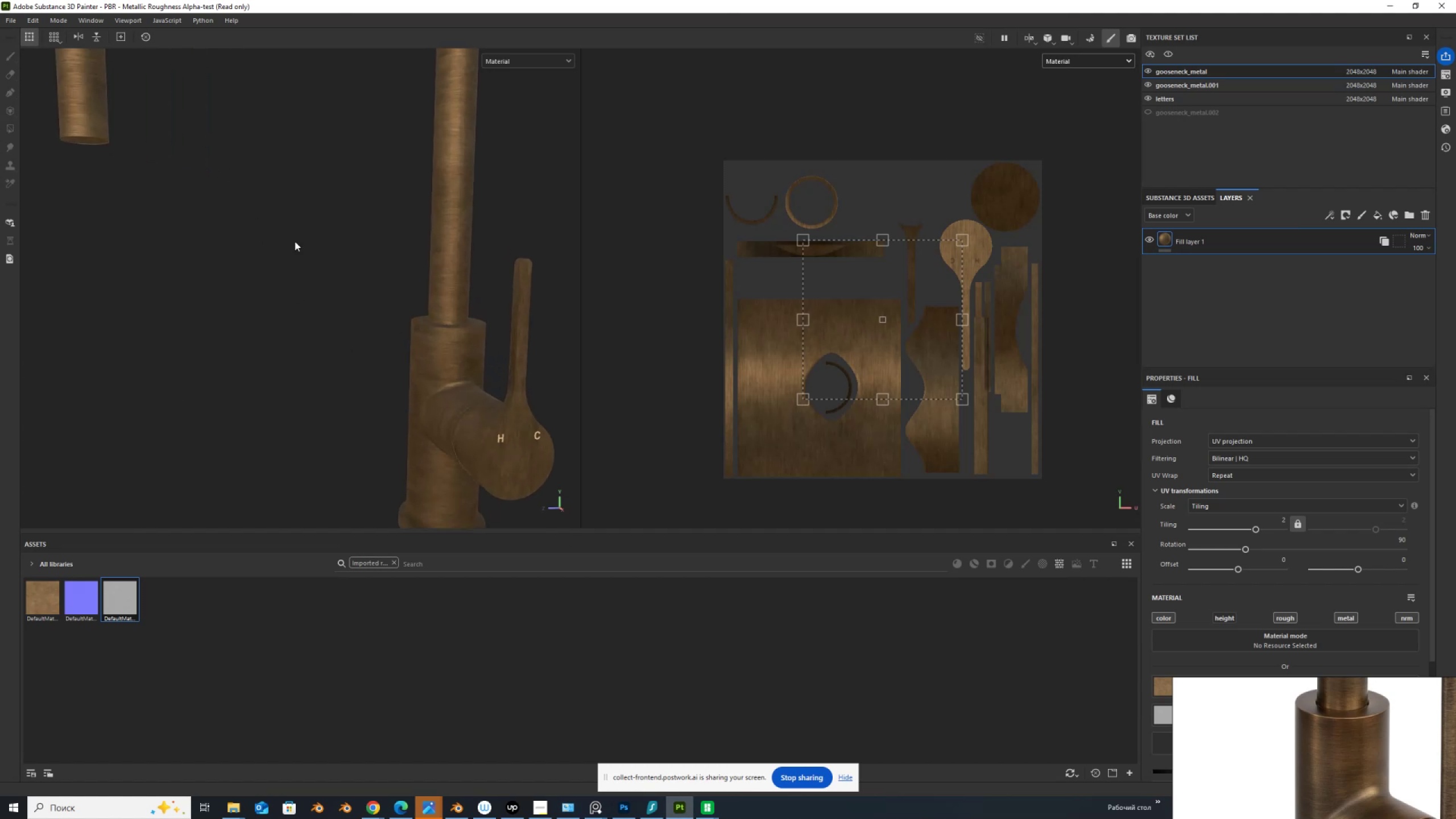 
hold_key(key=ShiftLeft, duration=0.42)
scroll: coordinate [291, 239], scroll_direction: up, amount: 1.0
 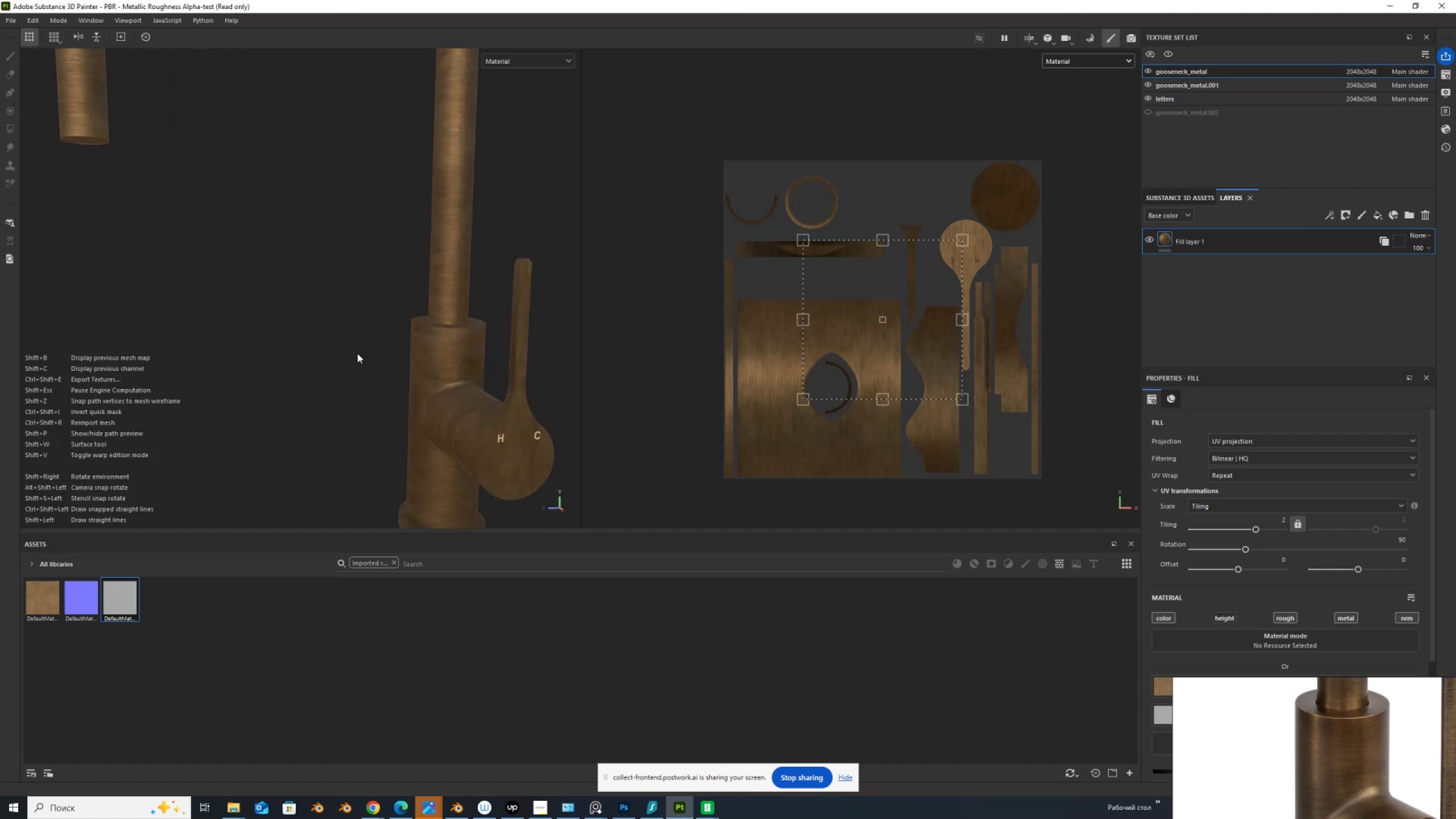 
hold_key(key=AltLeft, duration=1.06)
 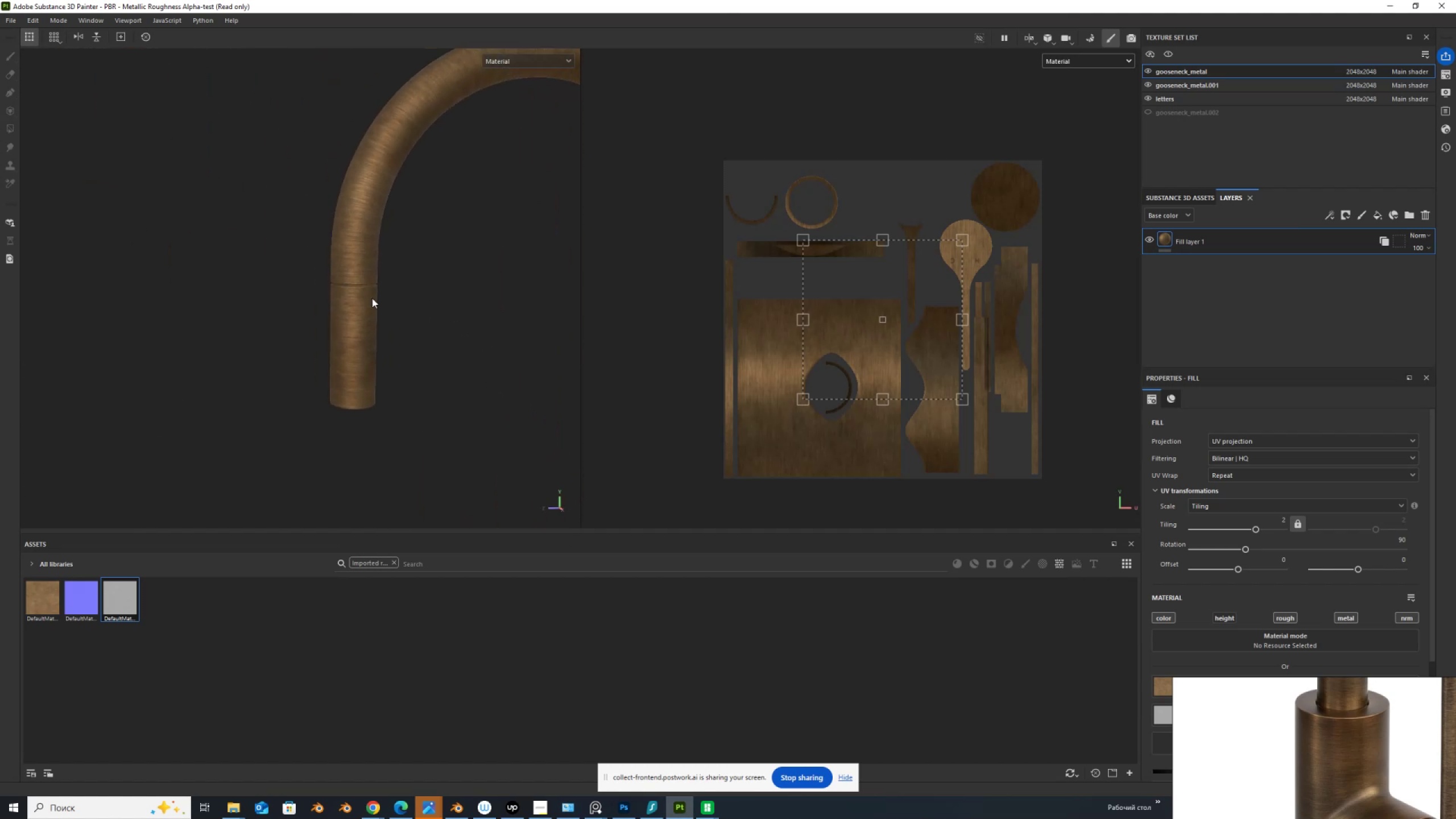 
scroll: coordinate [369, 294], scroll_direction: up, amount: 7.0
 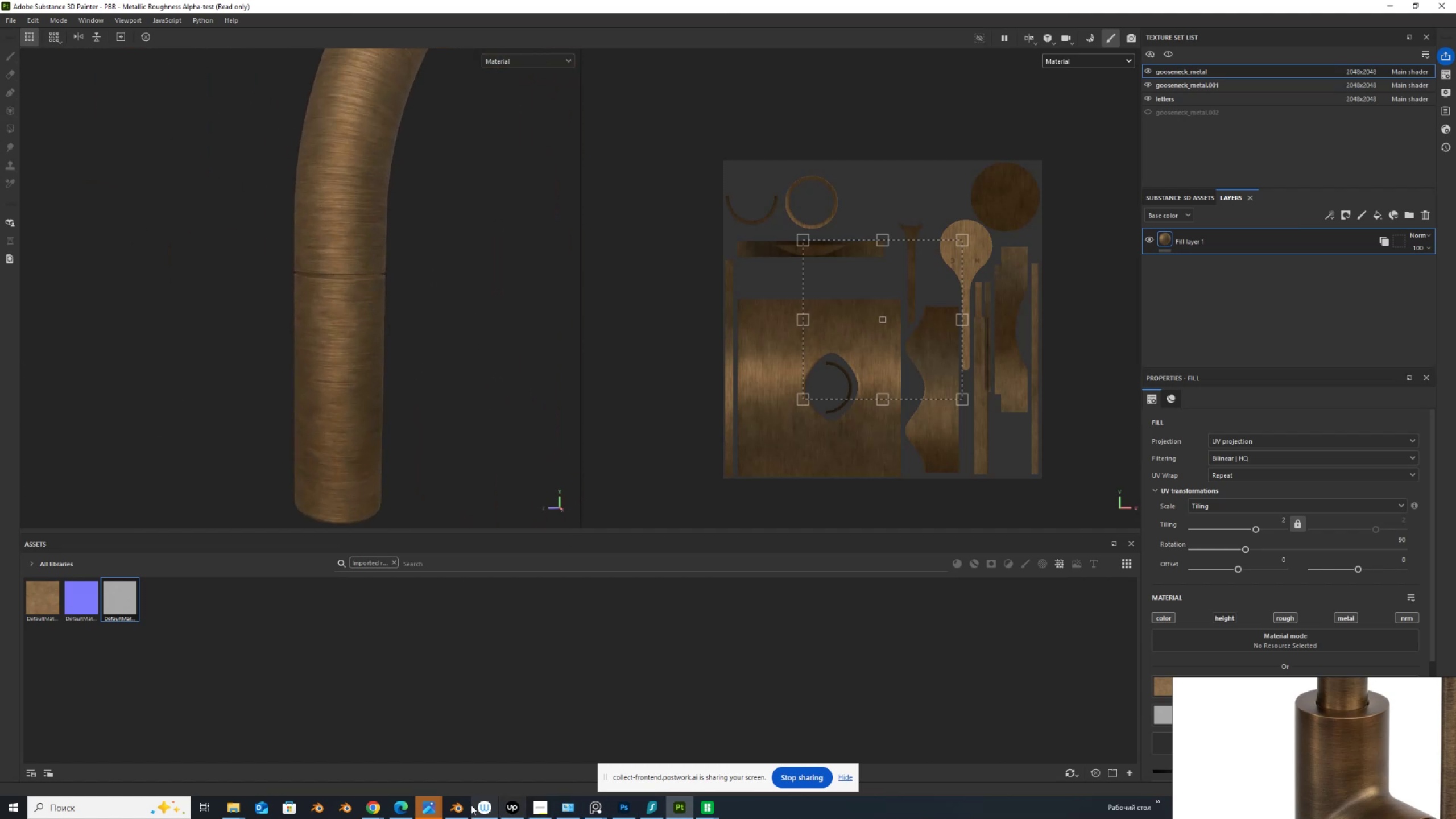 
left_click([458, 808])
 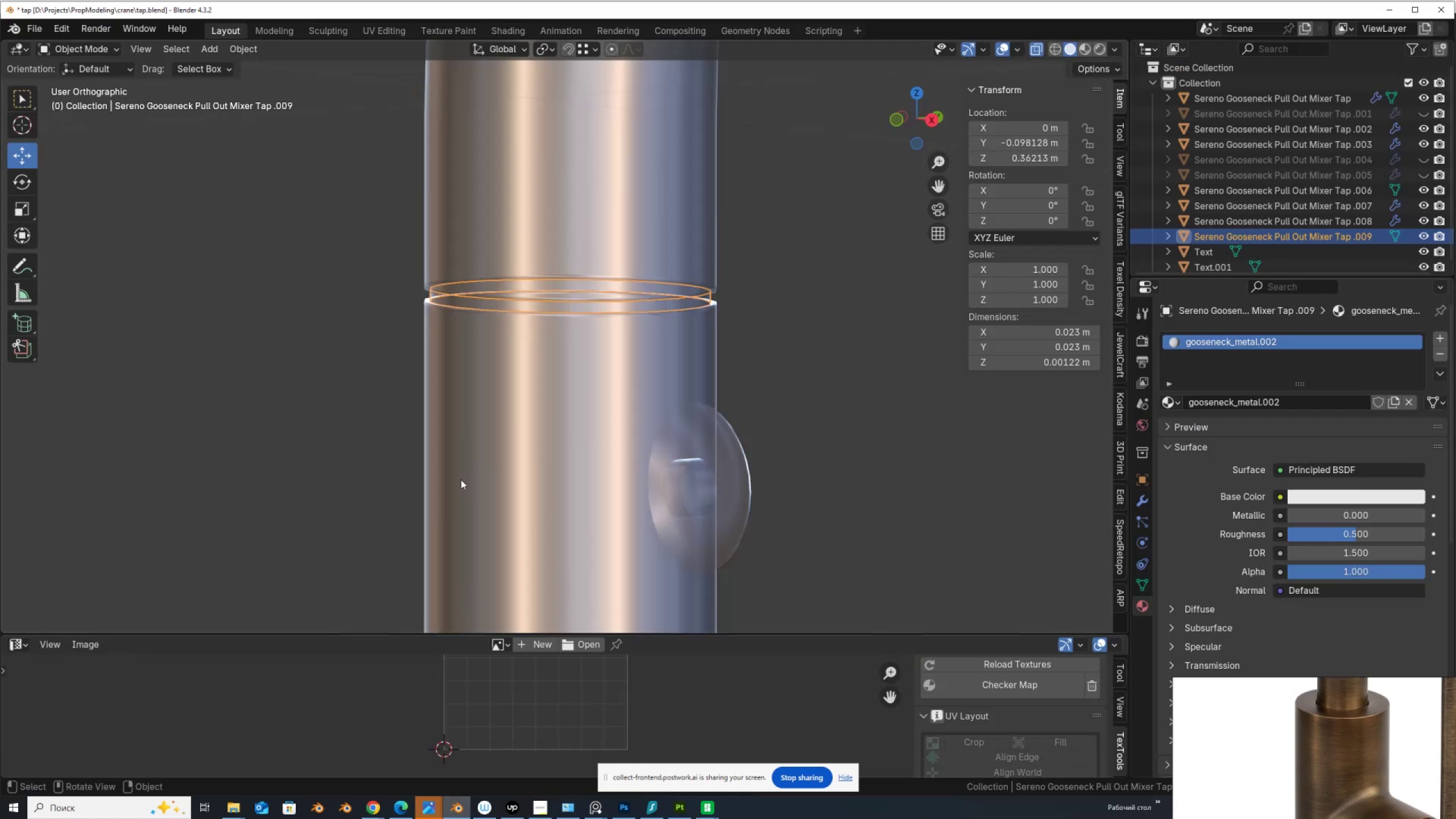 
scroll: coordinate [460, 245], scroll_direction: down, amount: 15.0
 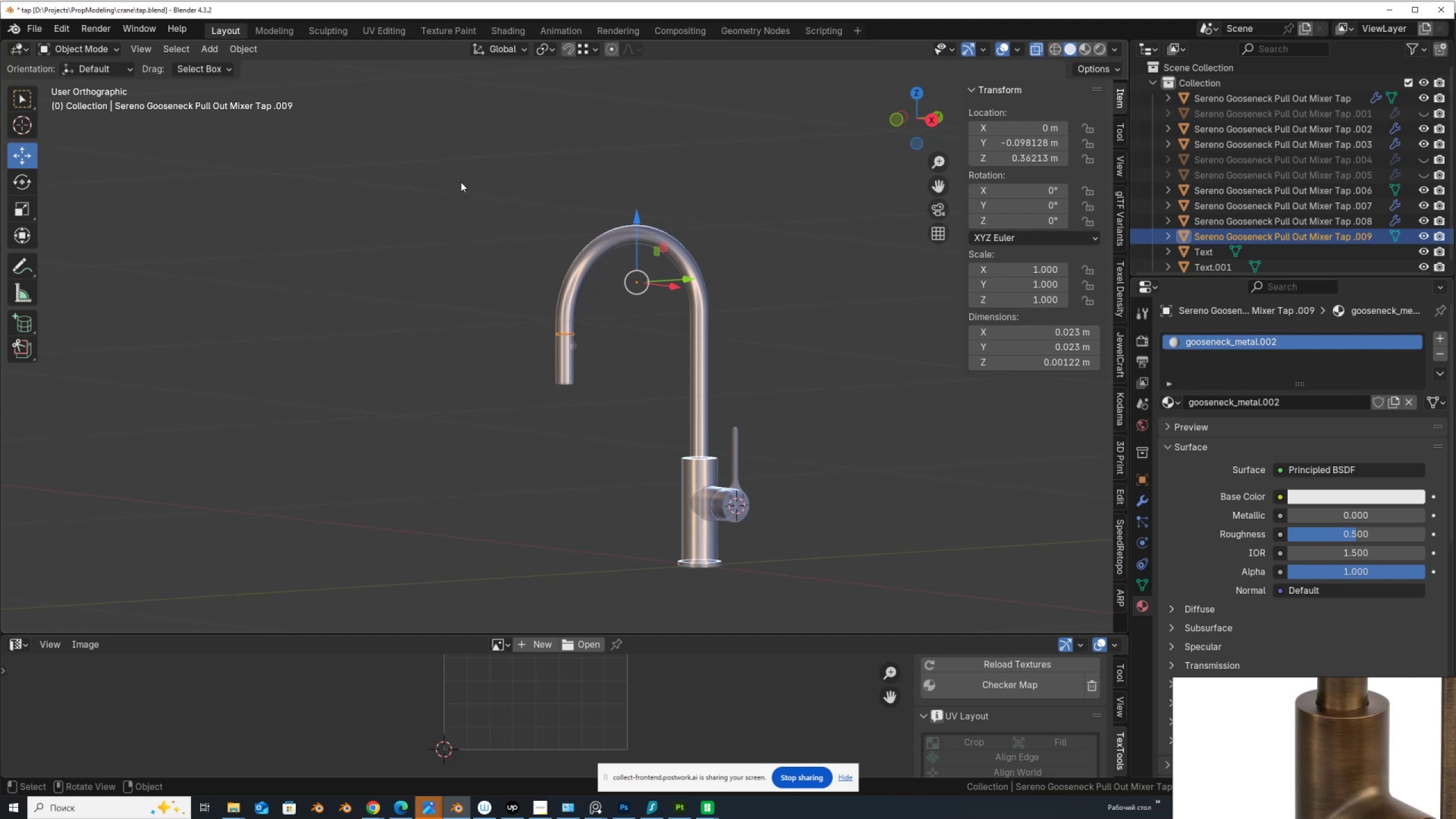 
left_click_drag(start_coordinate=[452, 159], to_coordinate=[806, 583])
 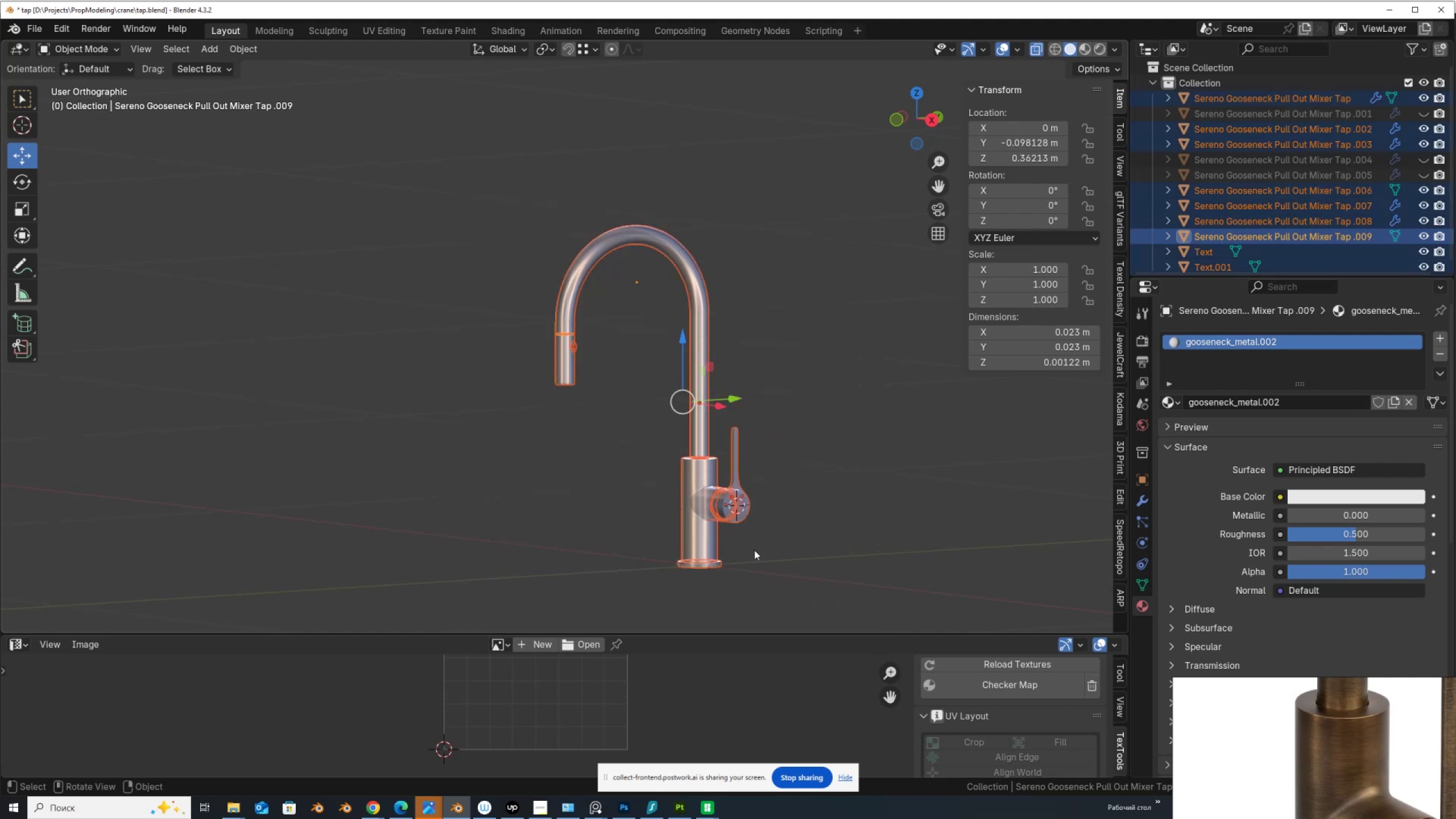 
key(Q)
 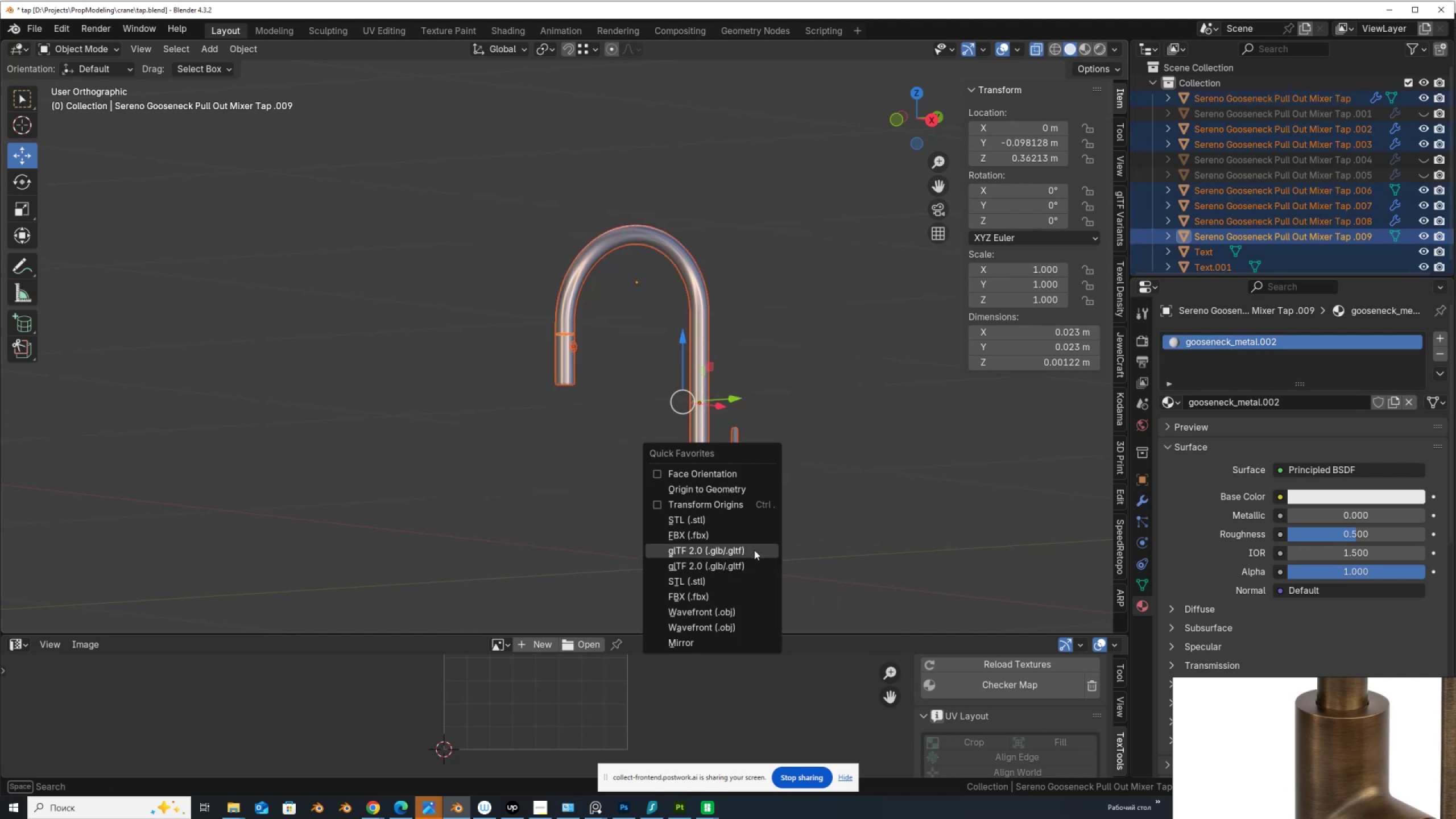 
left_click([754, 550])
 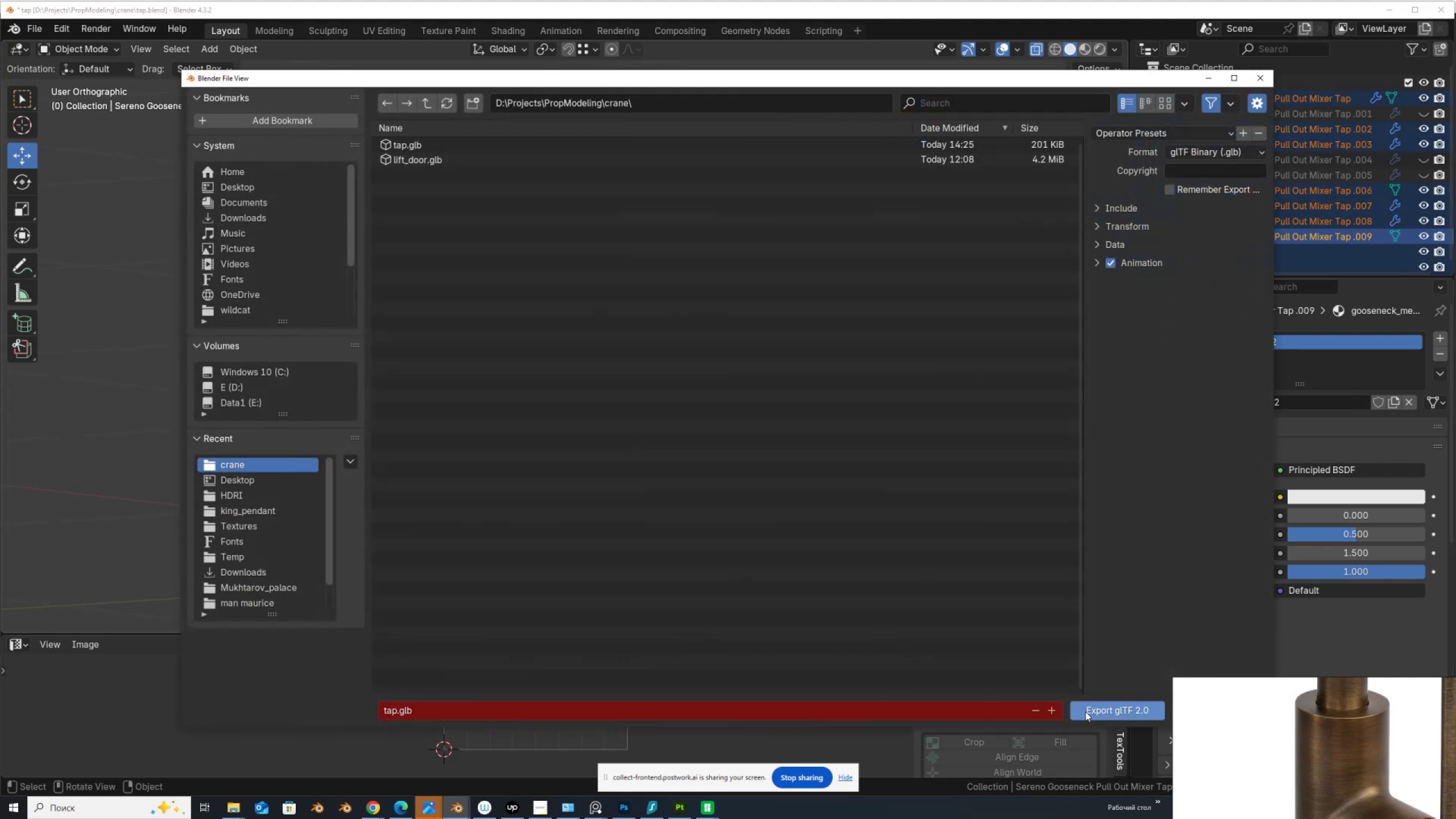 
left_click([1106, 712])
 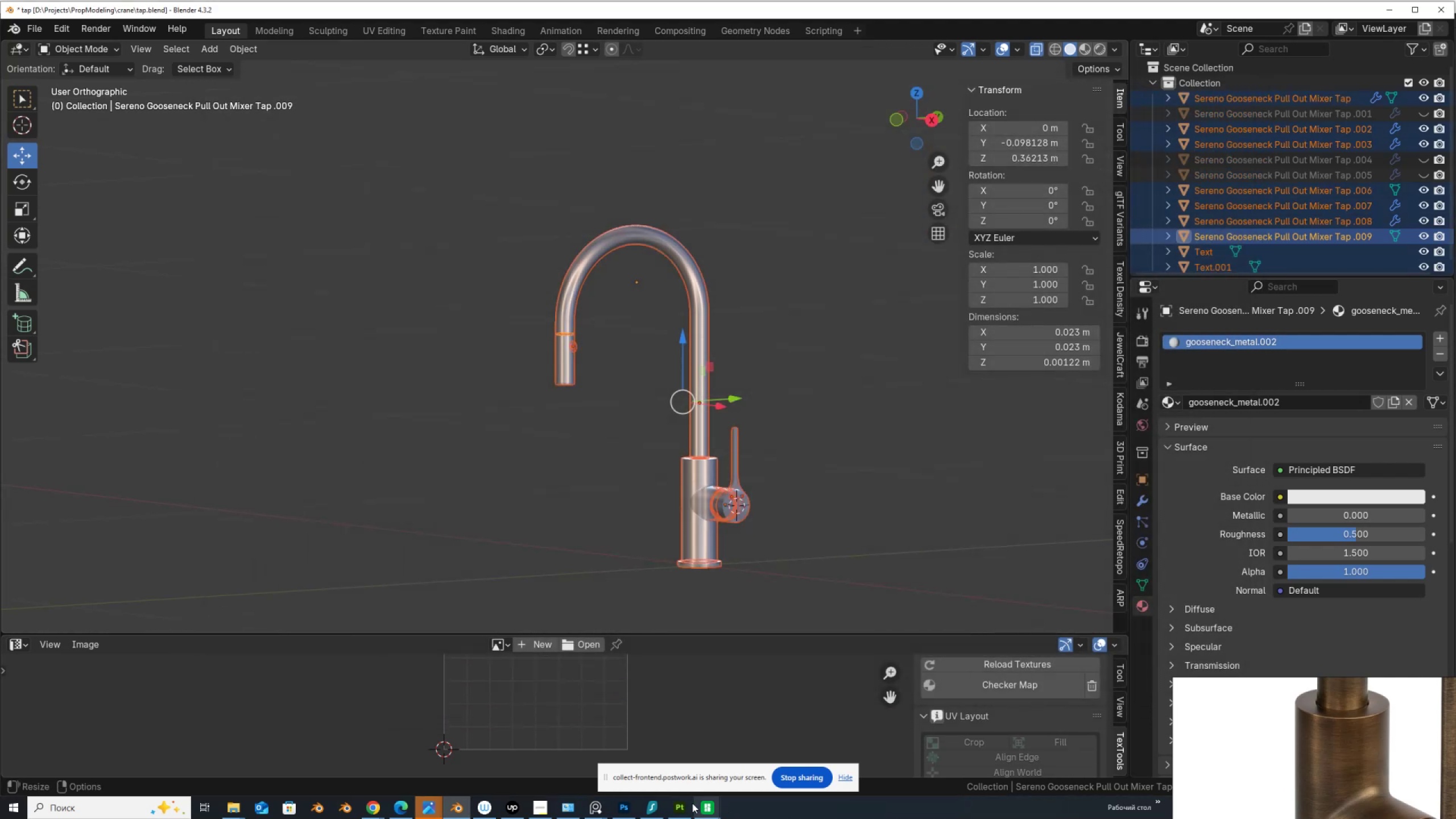 
left_click([683, 806])
 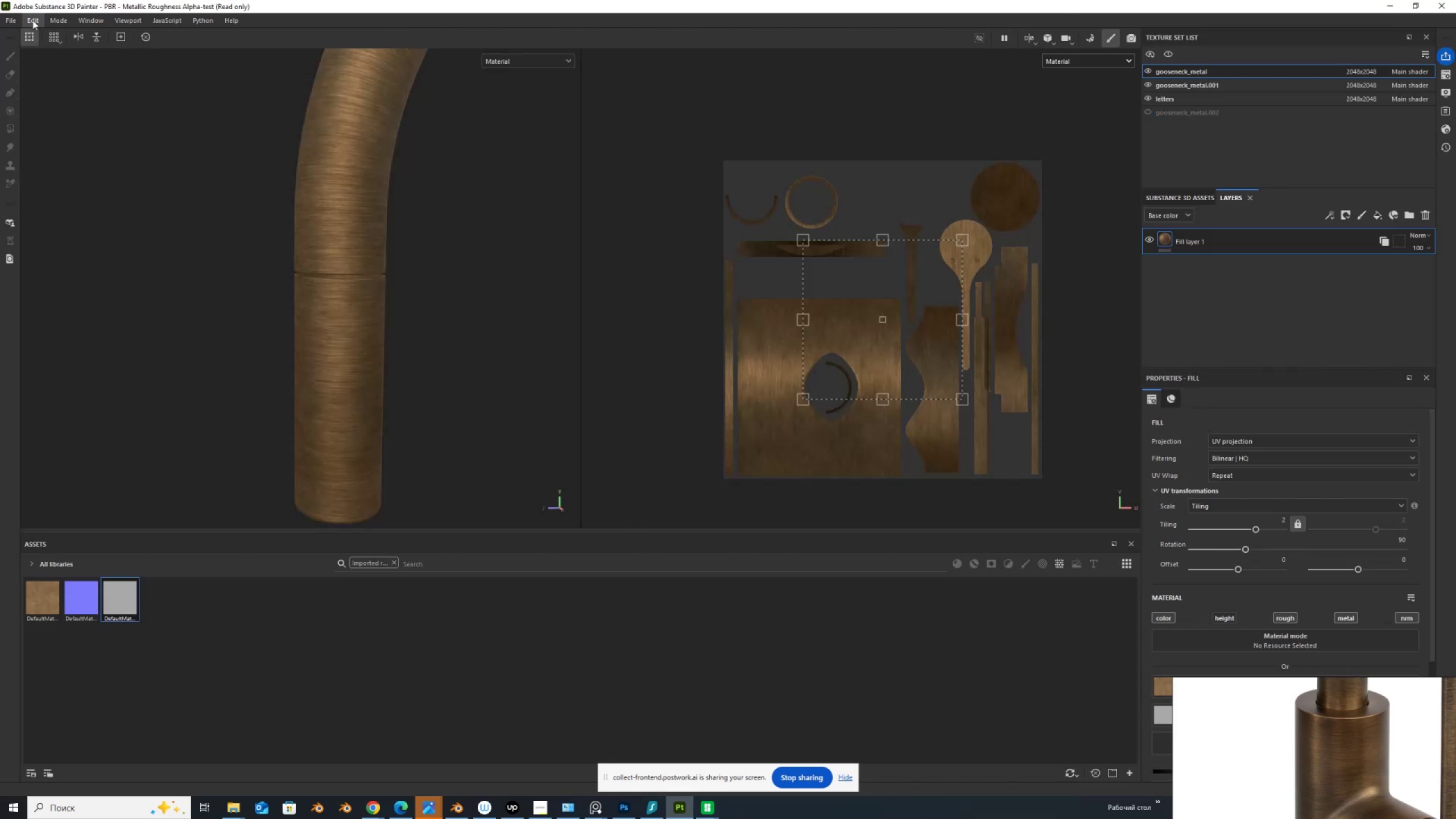 
left_click([32, 20])
 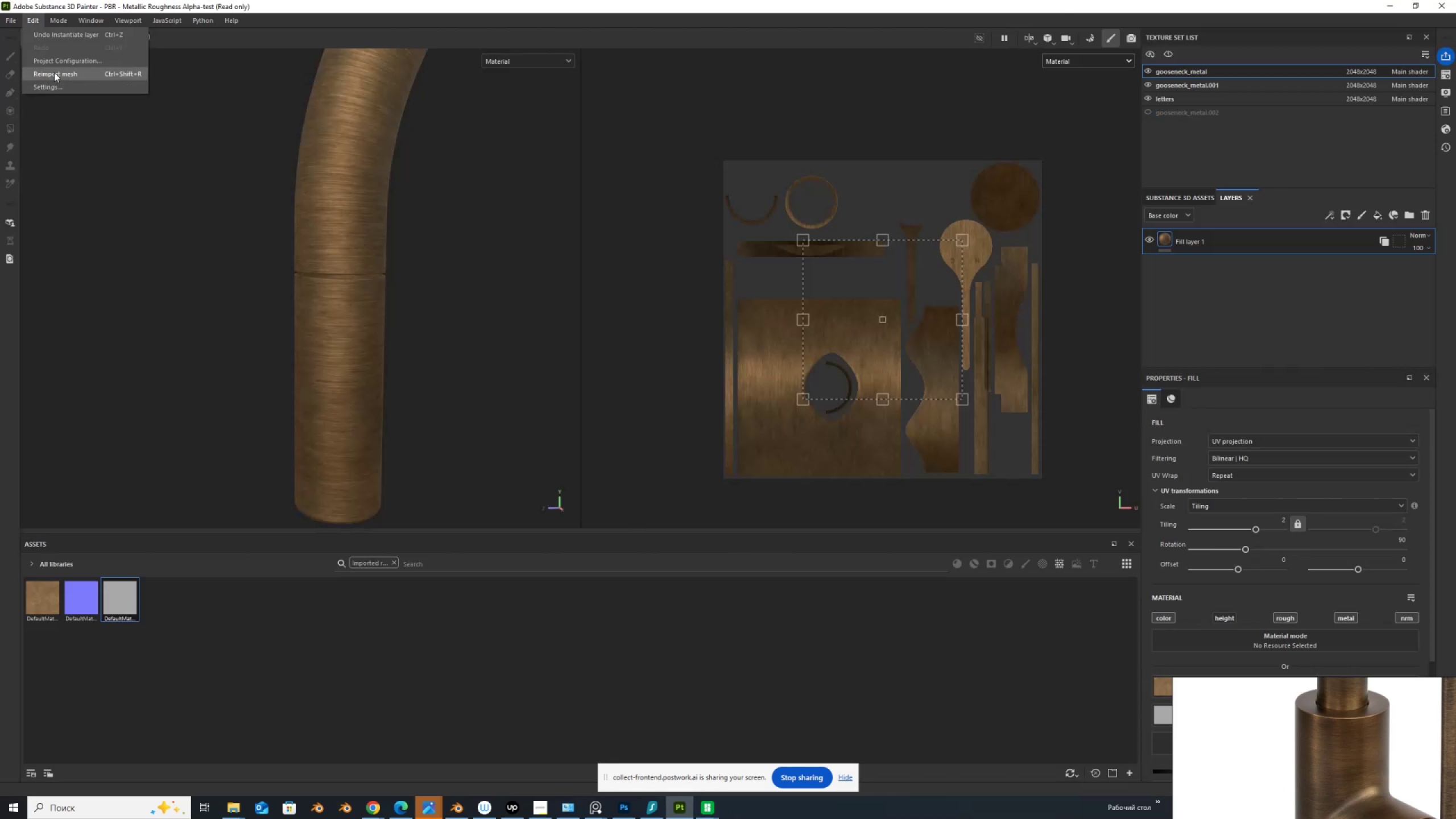 
left_click([55, 72])
 